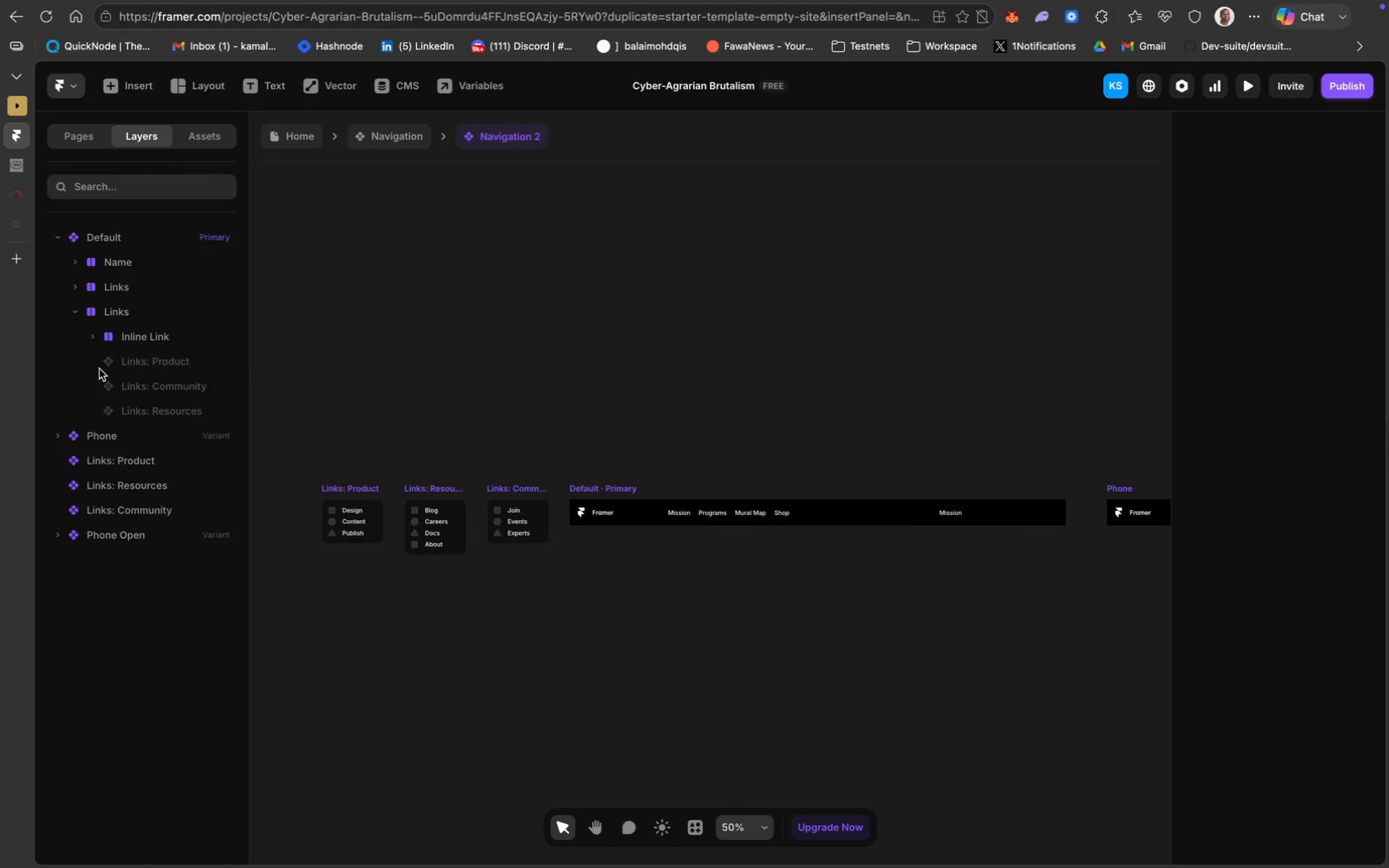 
key(Backspace)
 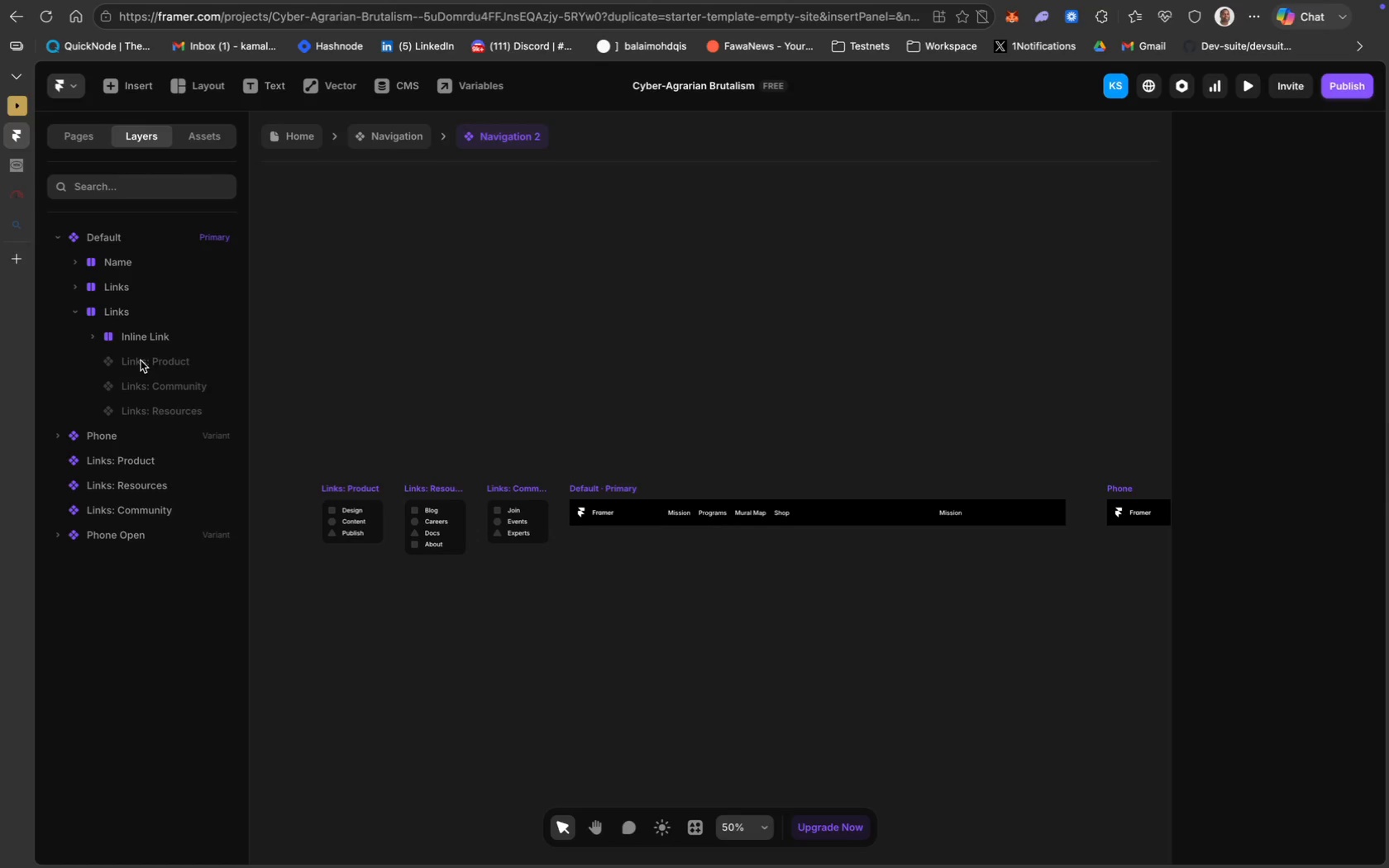 
mouse_move([151, 336])
 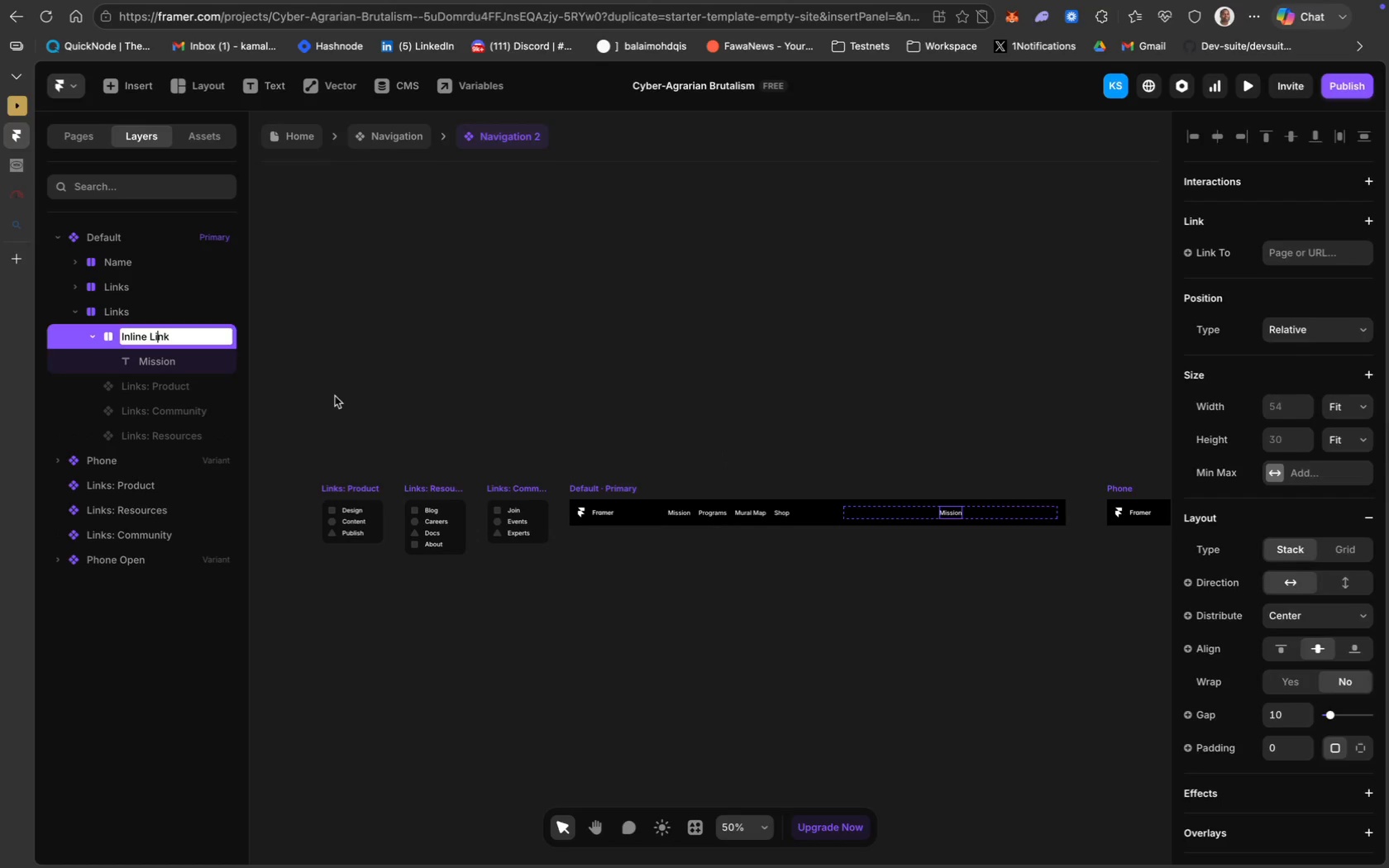 
wait(8.83)
 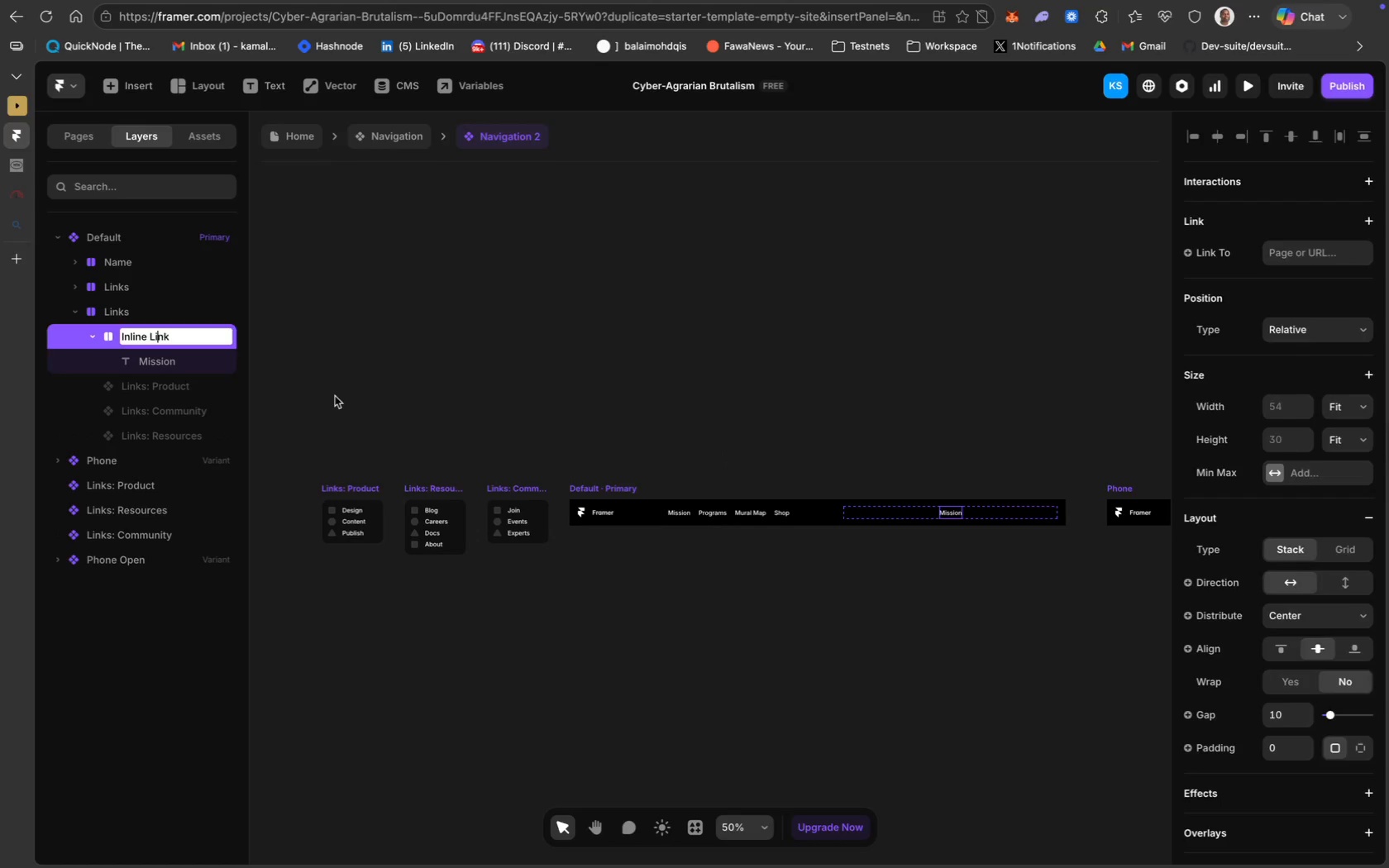 
scroll: coordinate [1316, 561], scroll_direction: down, amount: 5.0
 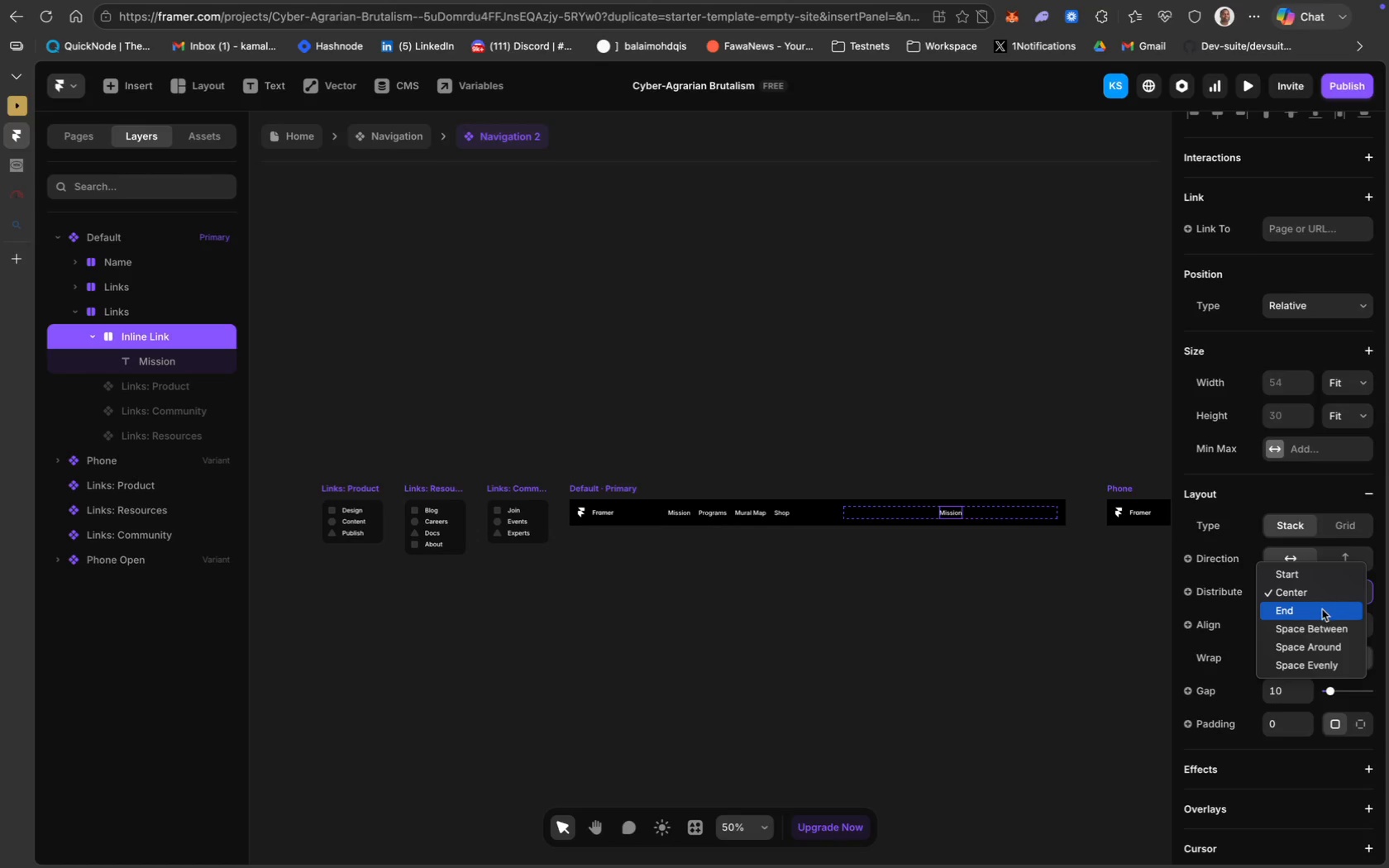 
left_click([1312, 611])
 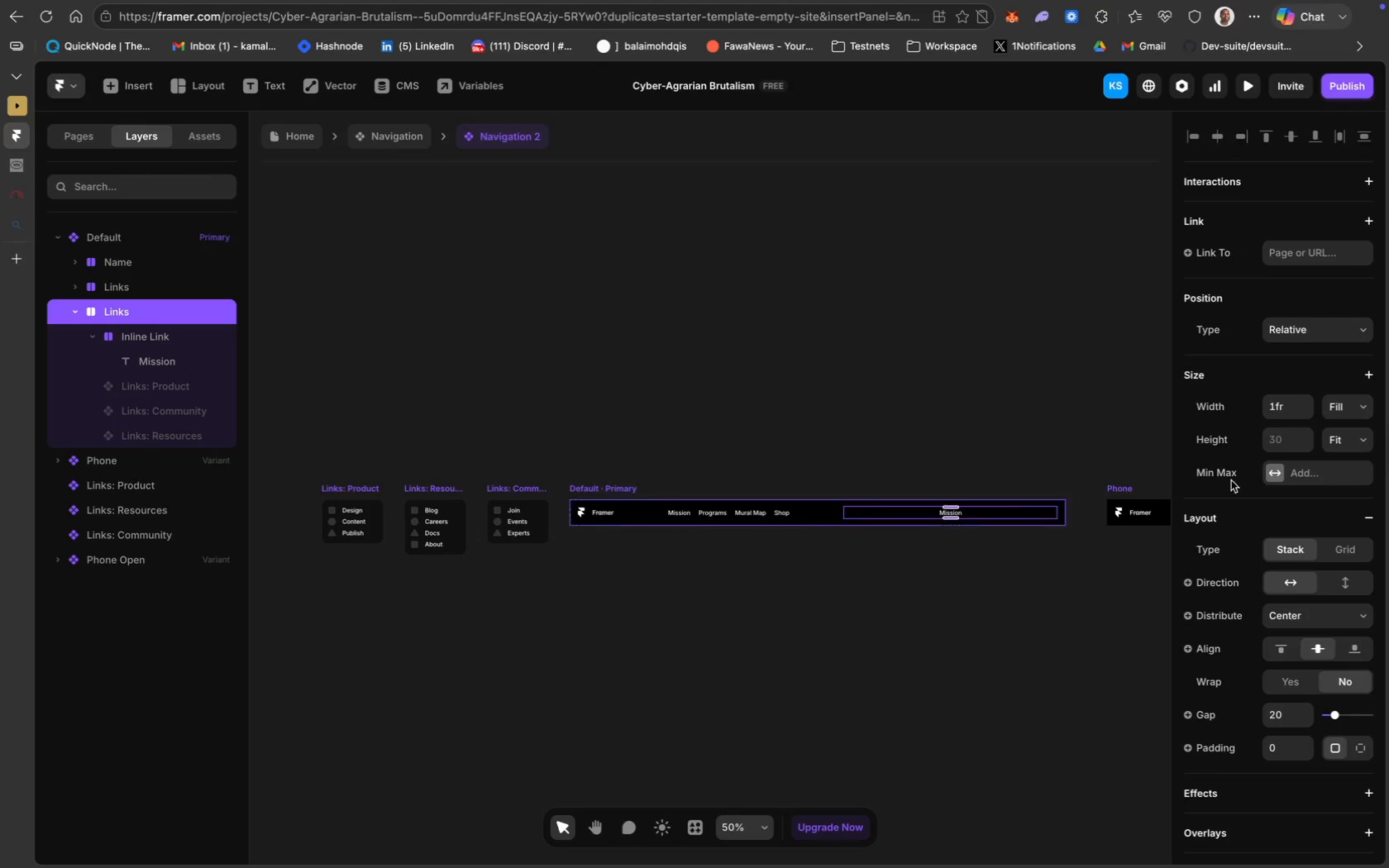 
wait(6.68)
 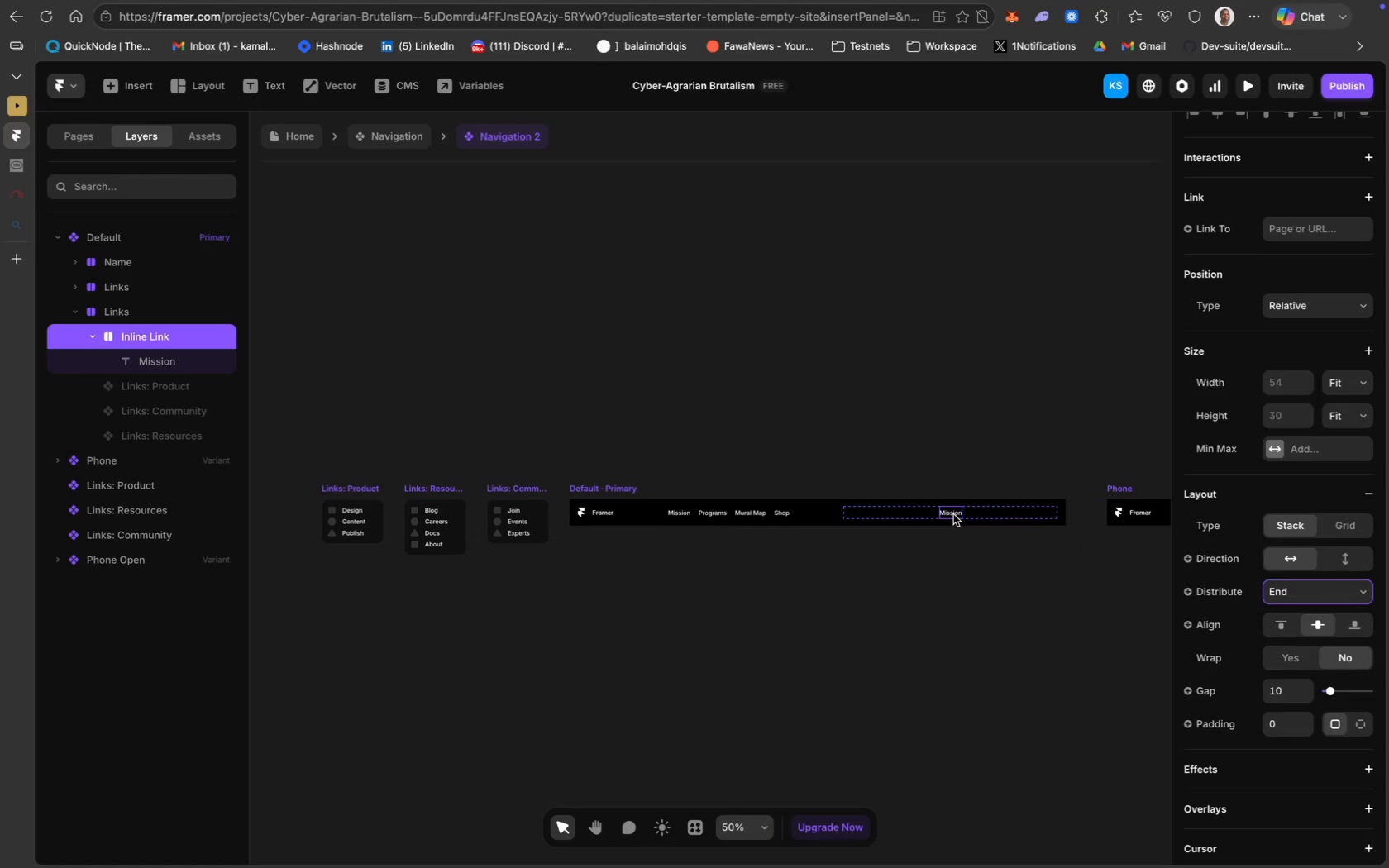 
scroll: coordinate [1343, 432], scroll_direction: up, amount: 4.0
 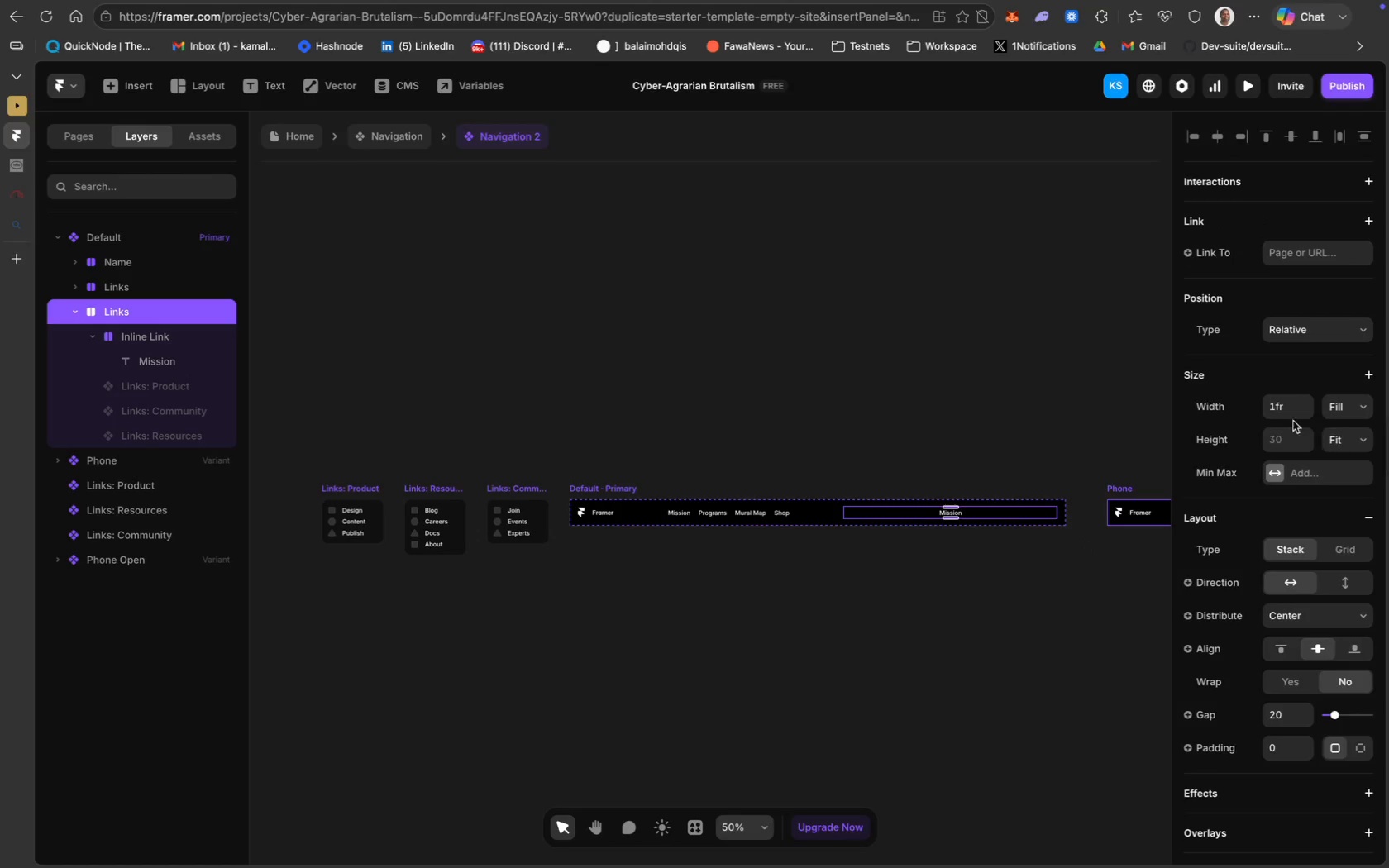 
mouse_move([1315, 408])
 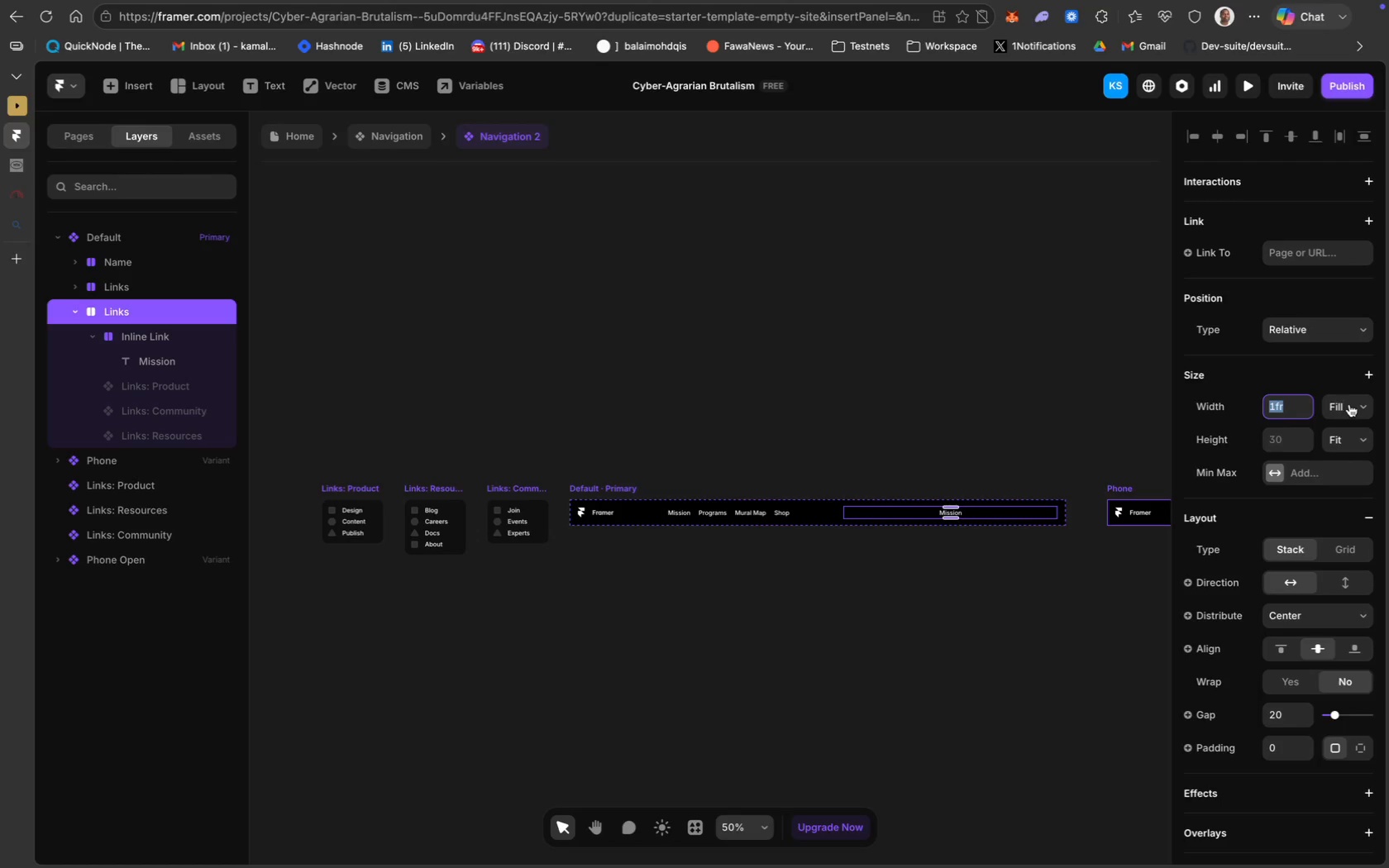 
left_click([1349, 404])
 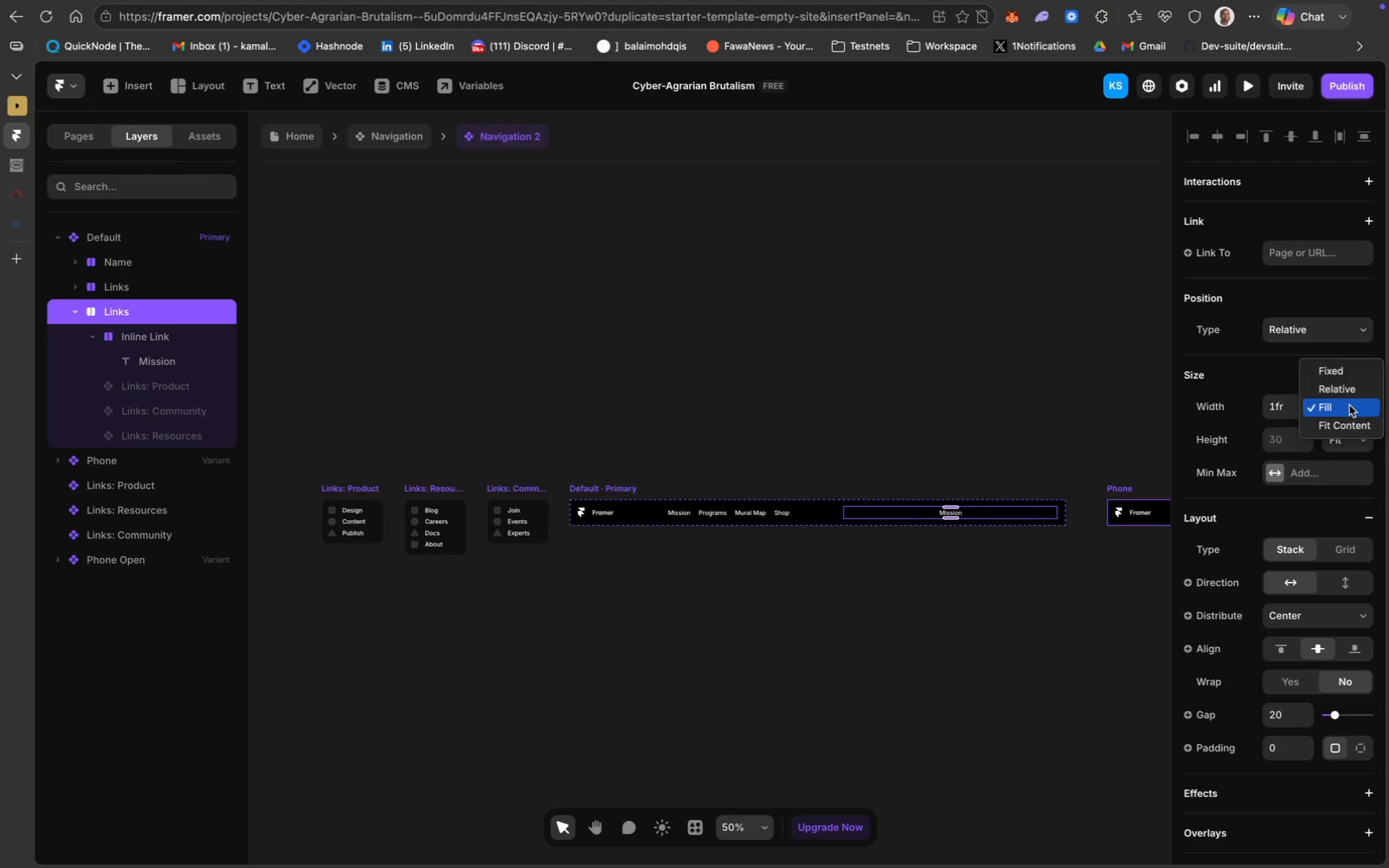 
left_click([1349, 405])
 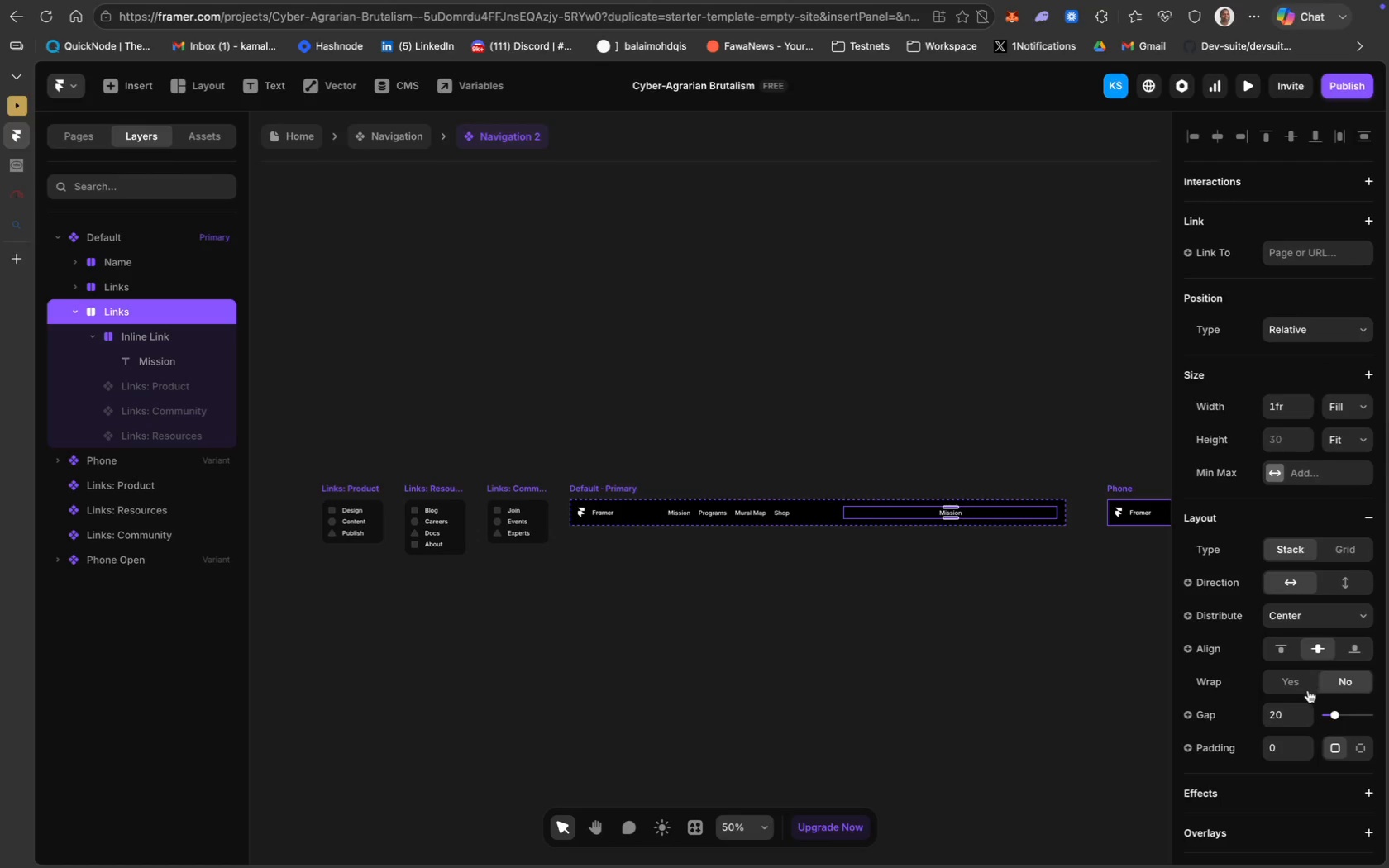 
wait(5.84)
 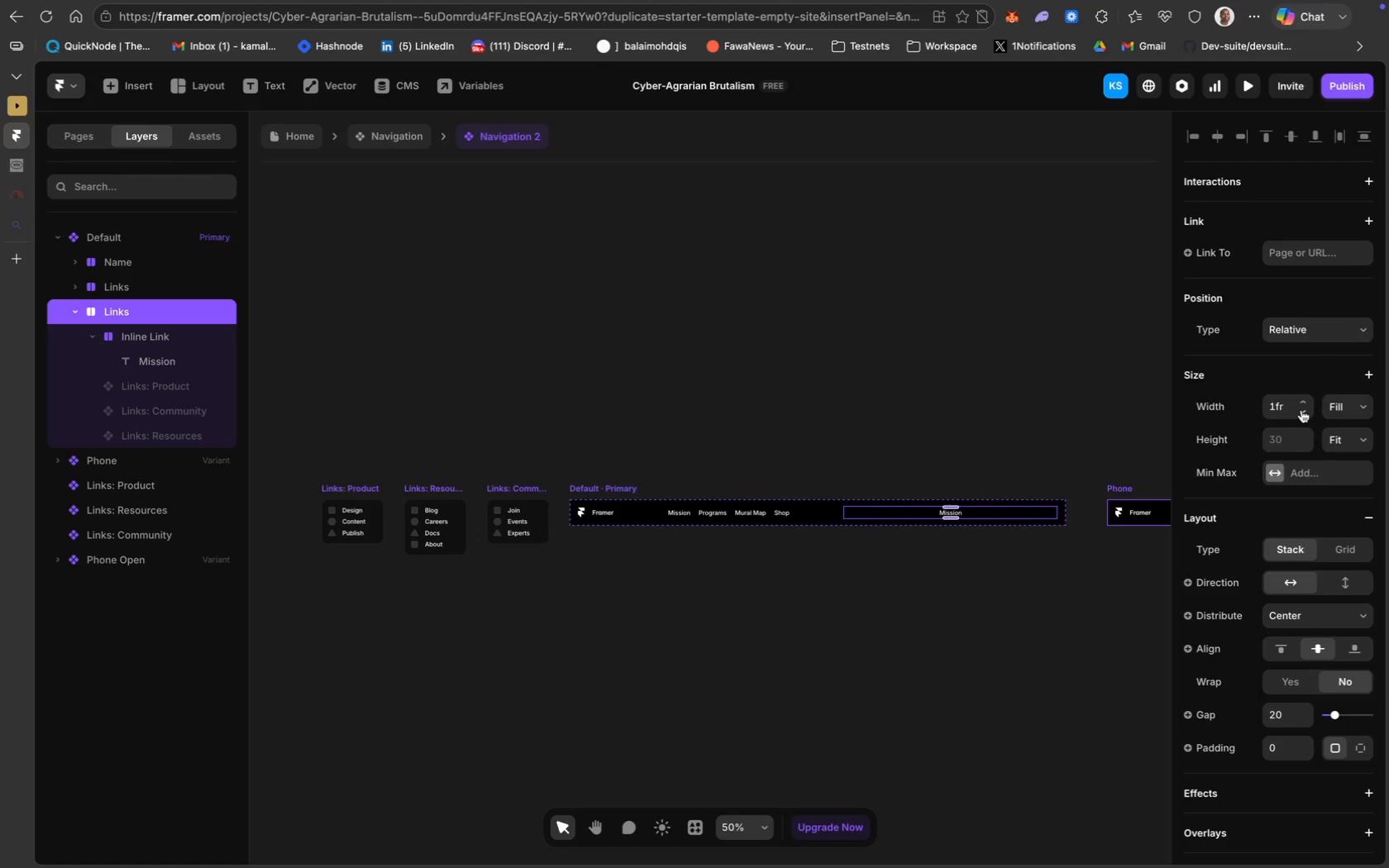 
key(Backspace)
 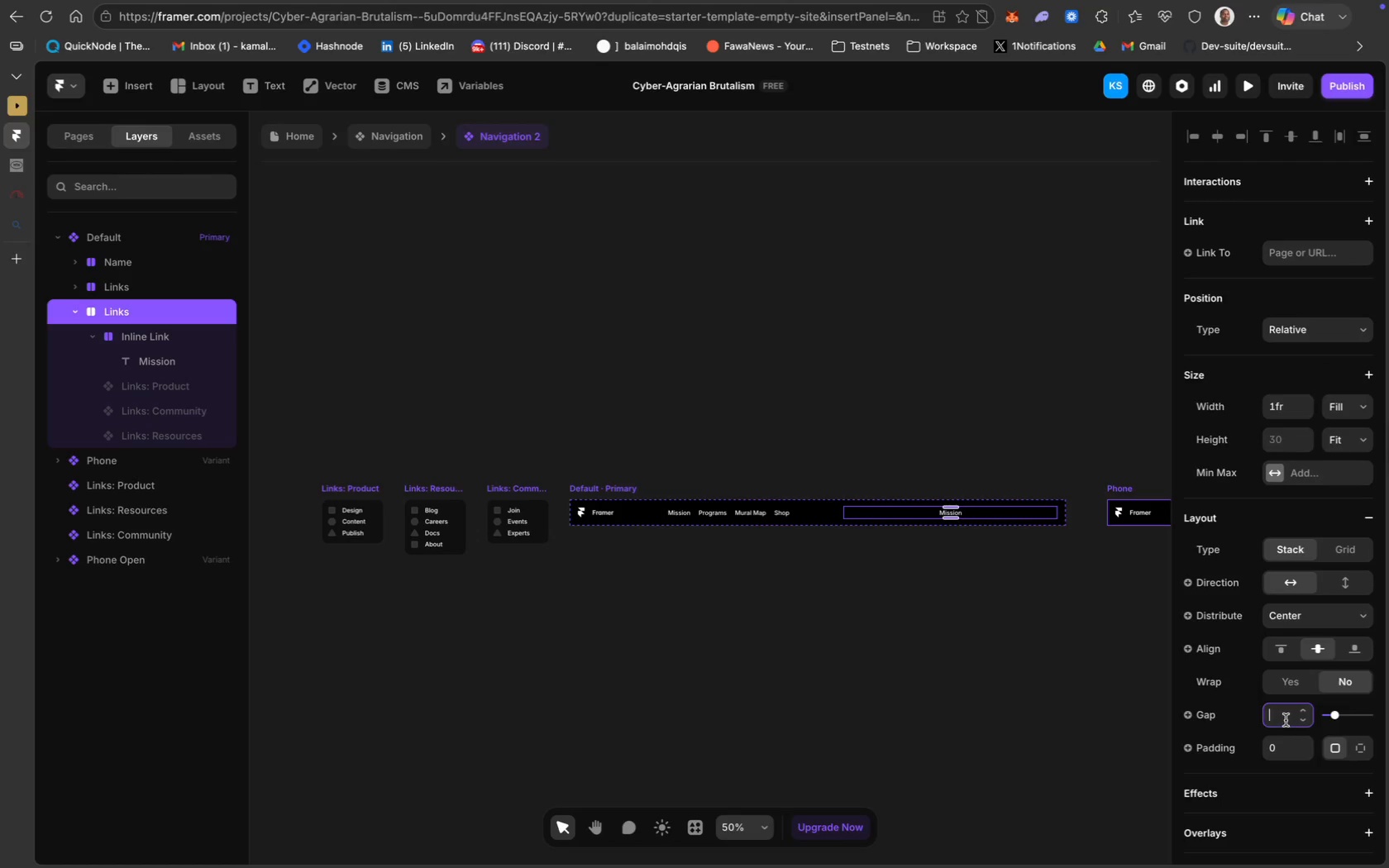 
key(Meta+Z)
 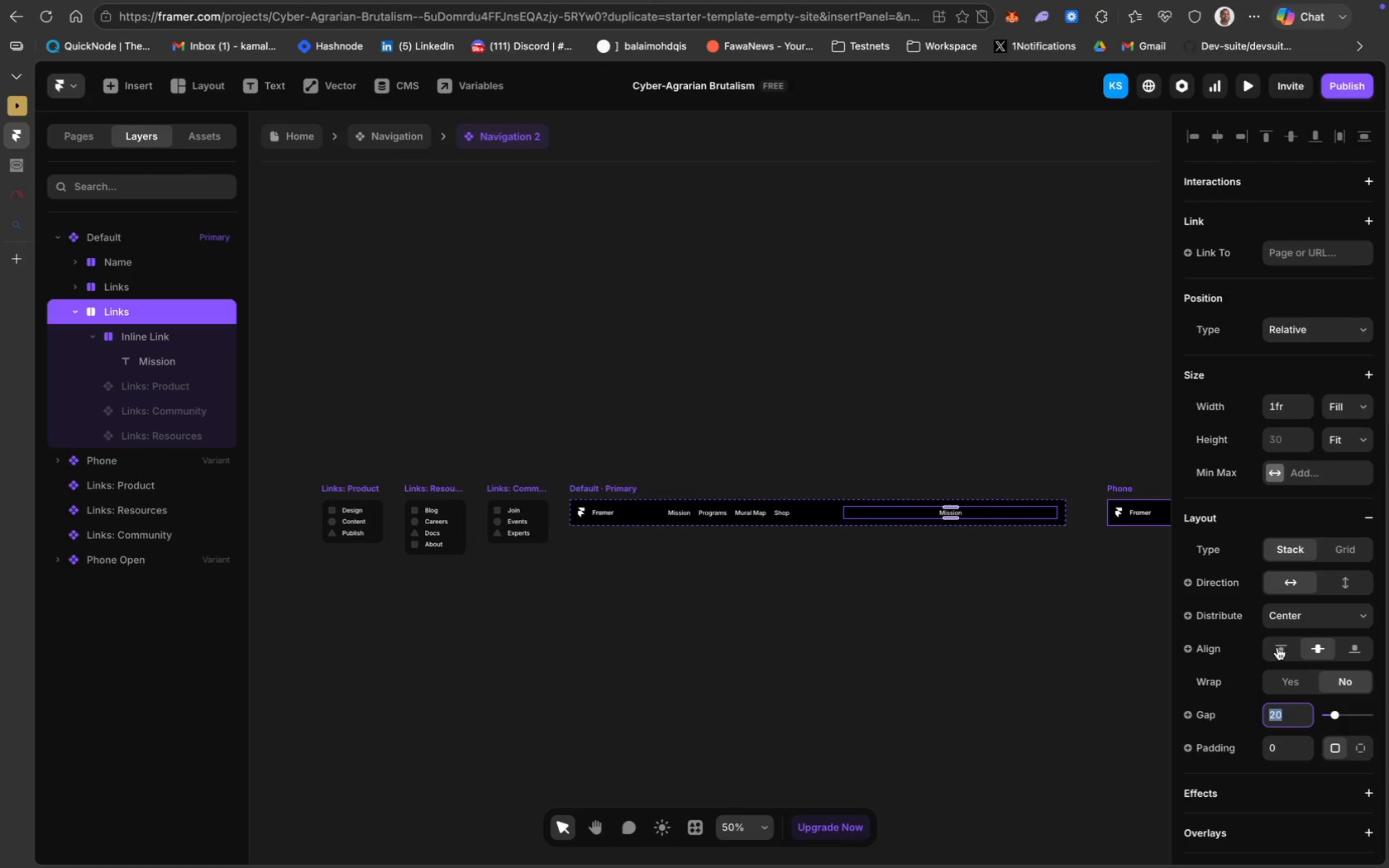 
mouse_move([1344, 622])
 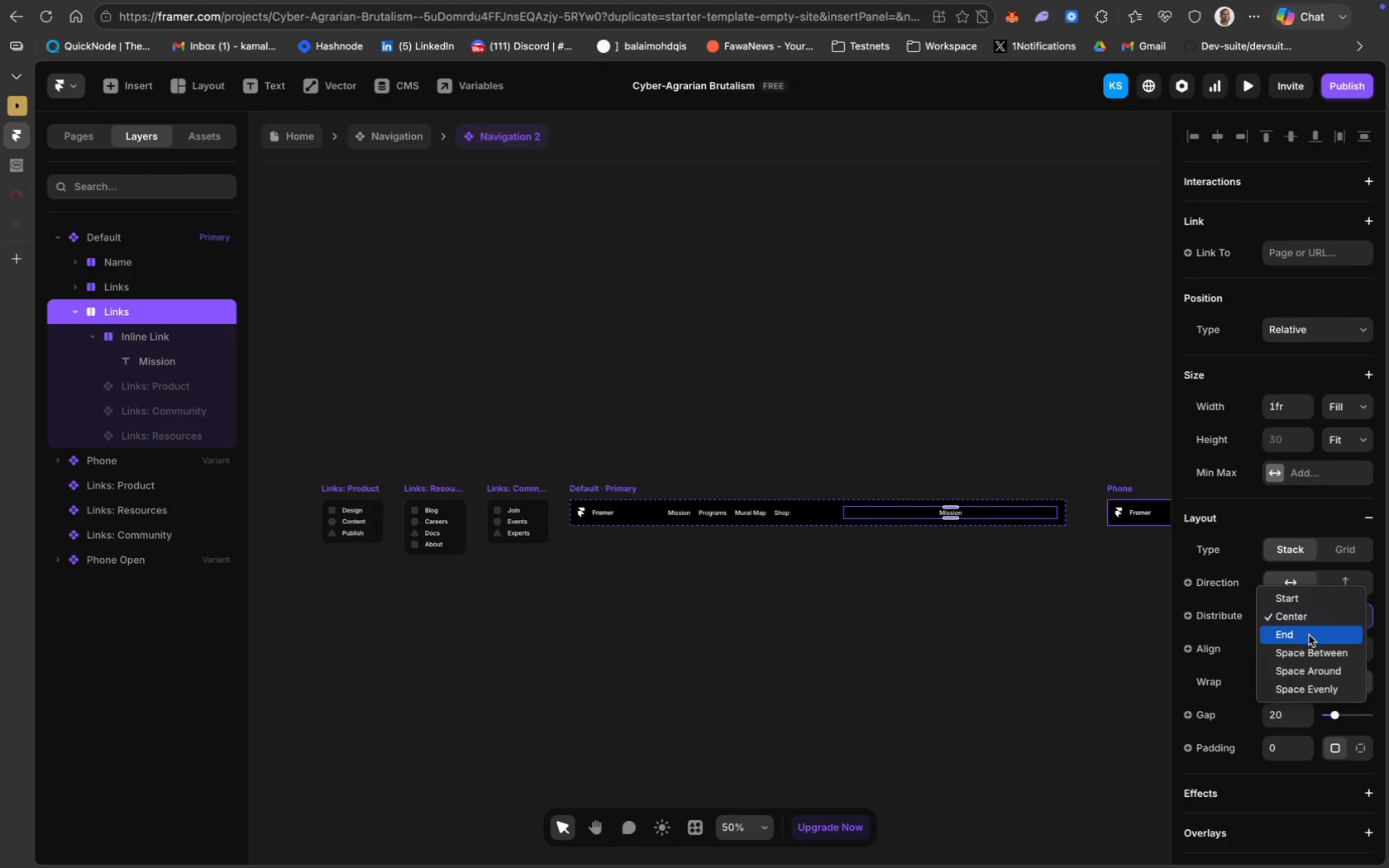 
left_click([1309, 635])
 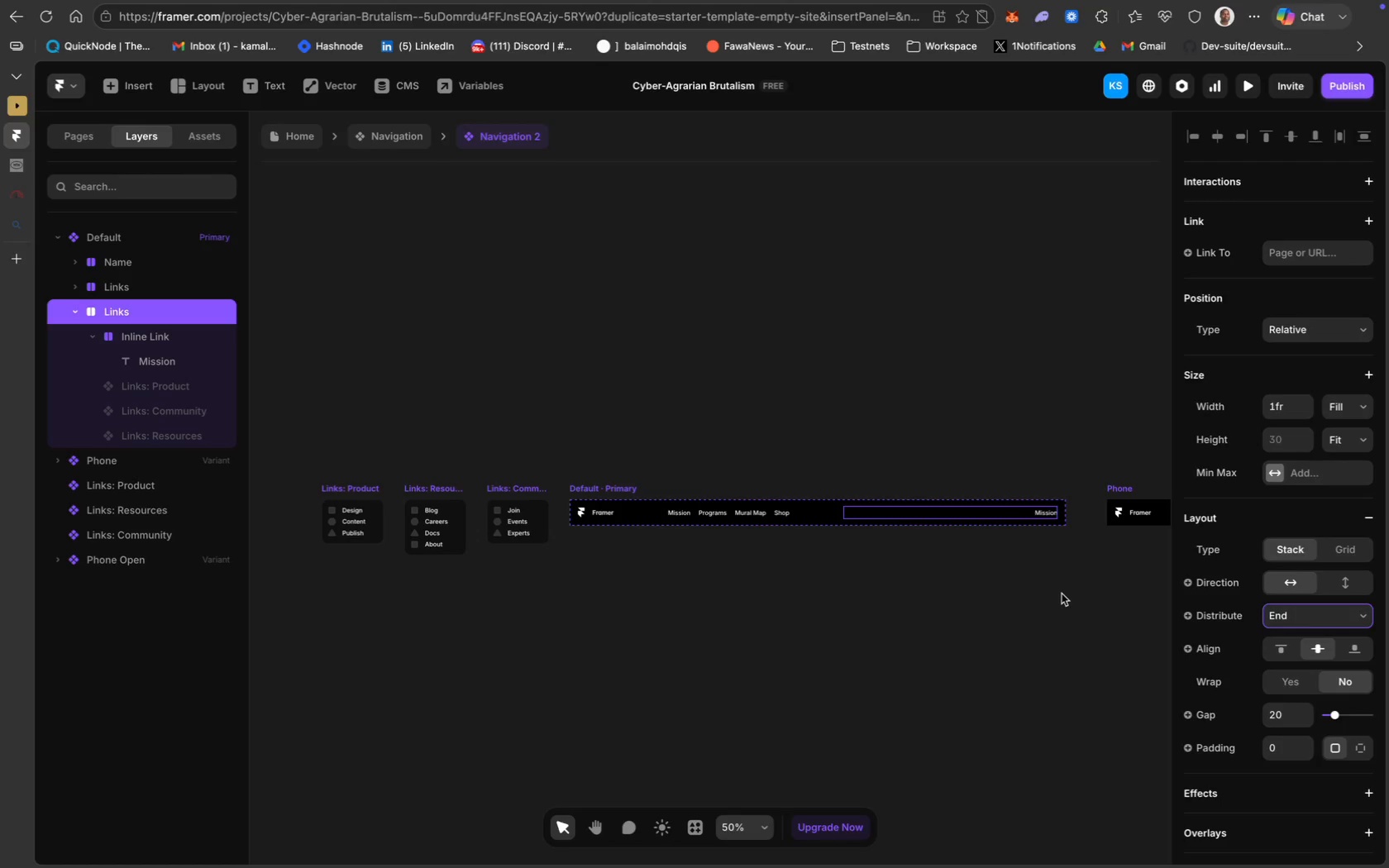 
left_click([1062, 593])
 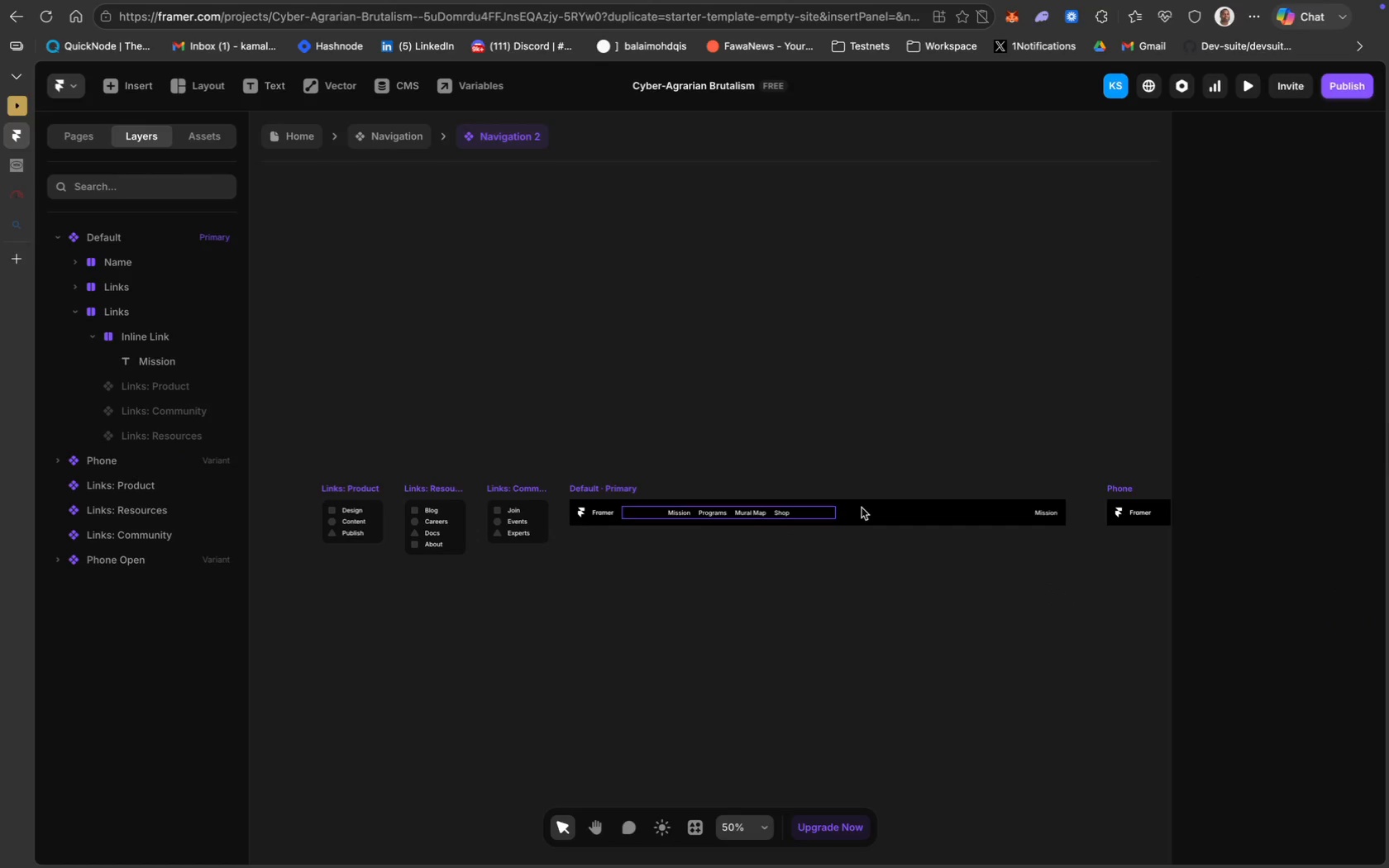 
left_click([907, 512])
 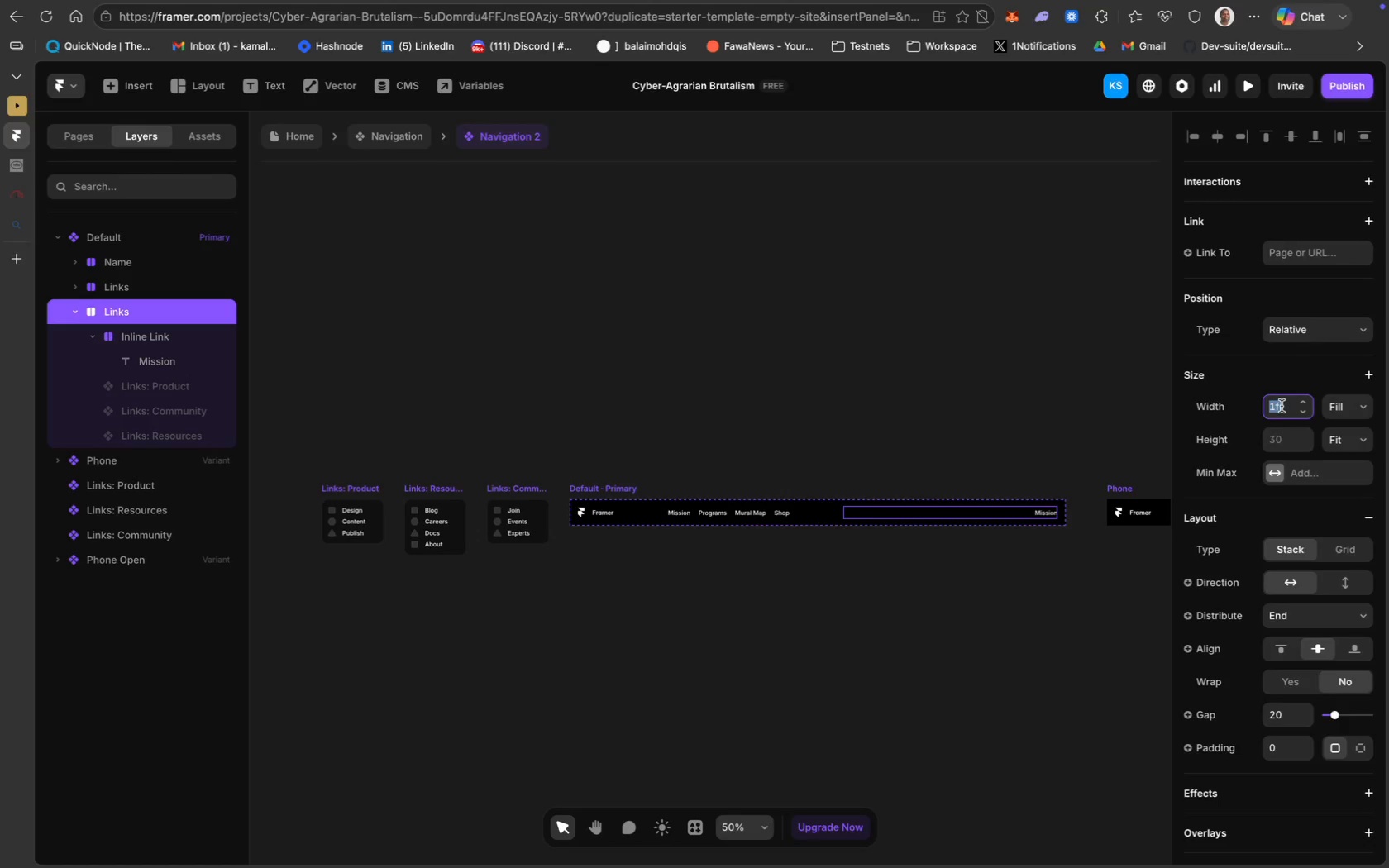 
wait(5.36)
 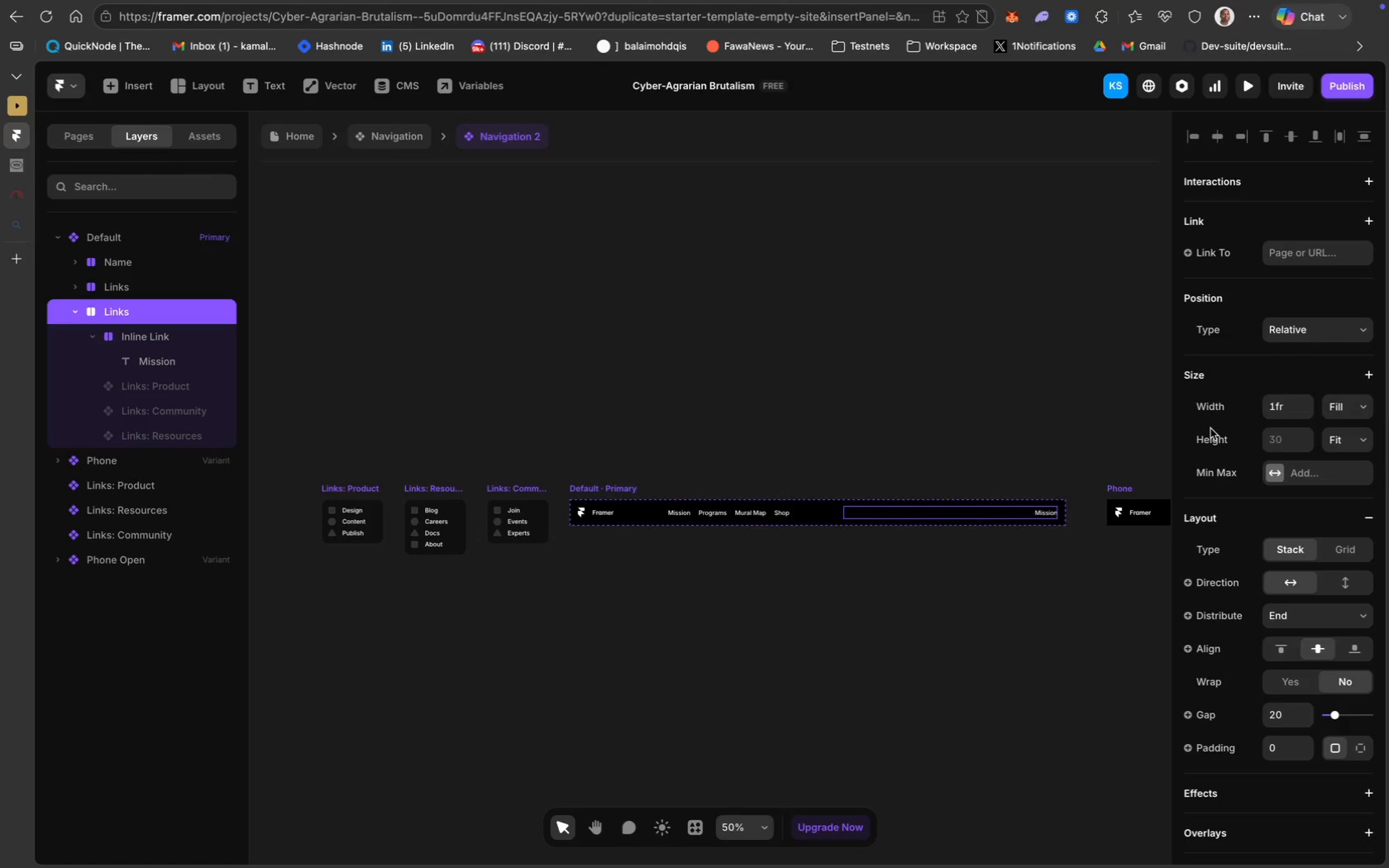 
type(200)
 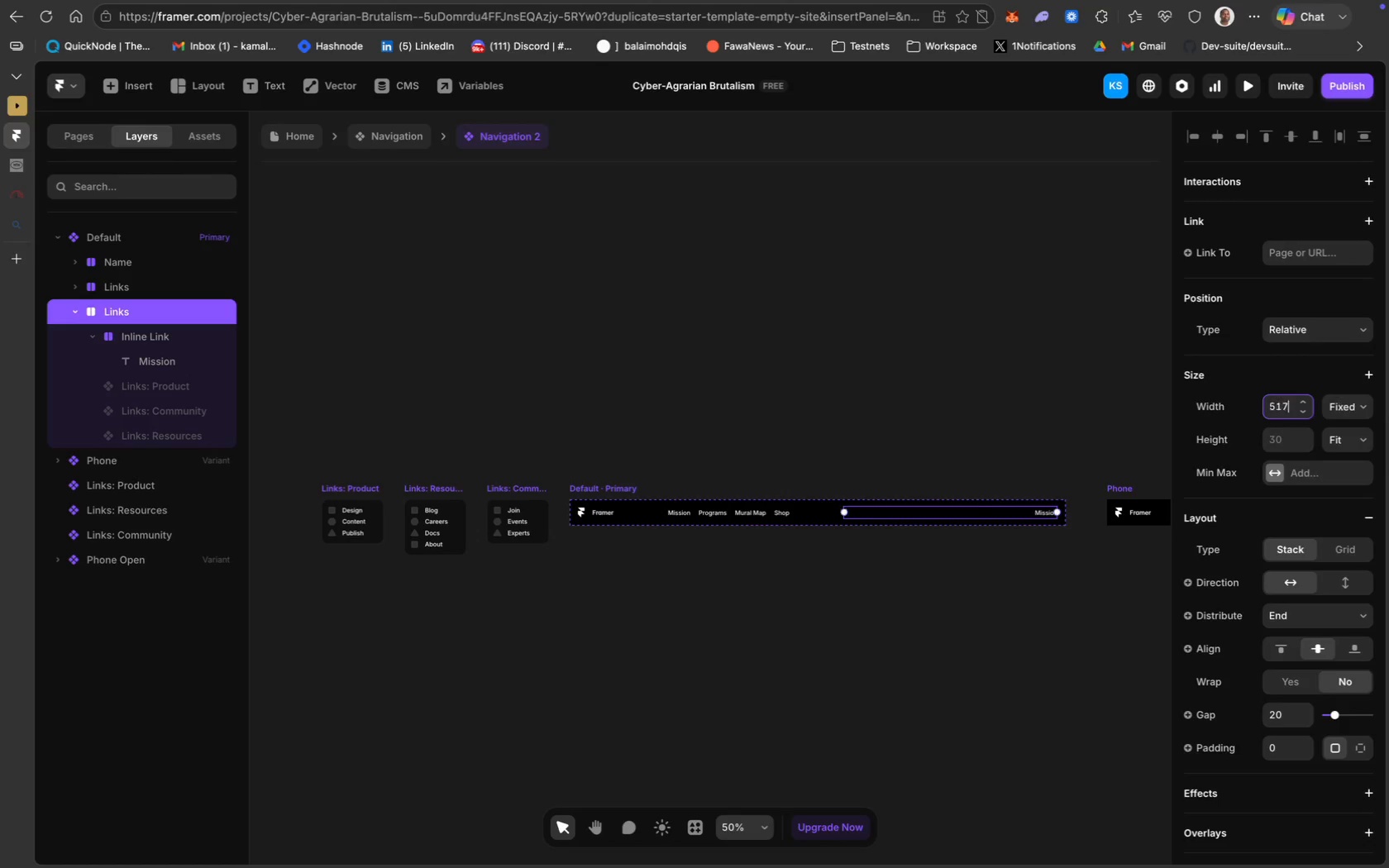 
key(Enter)
 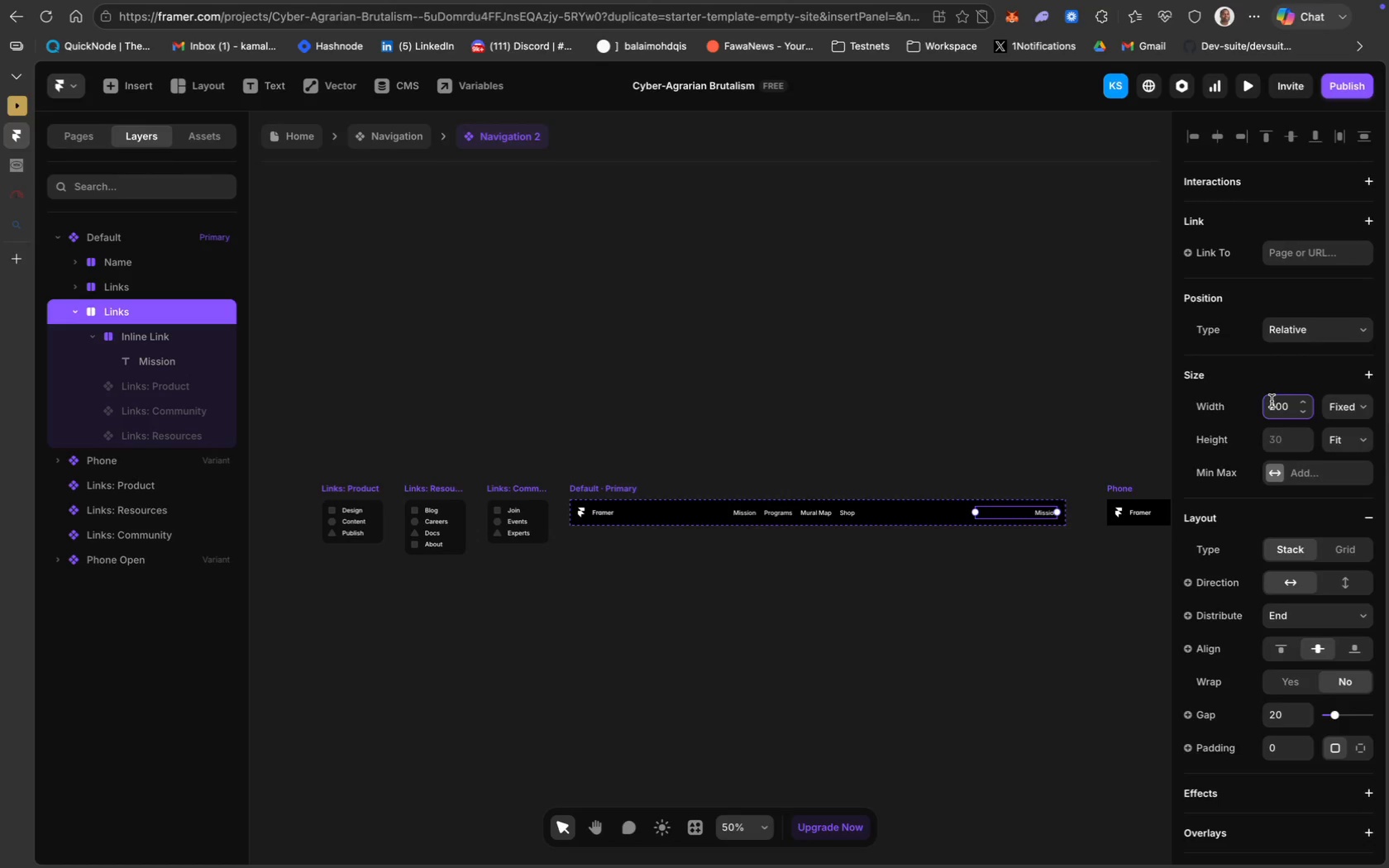 
key(Meta+A)
 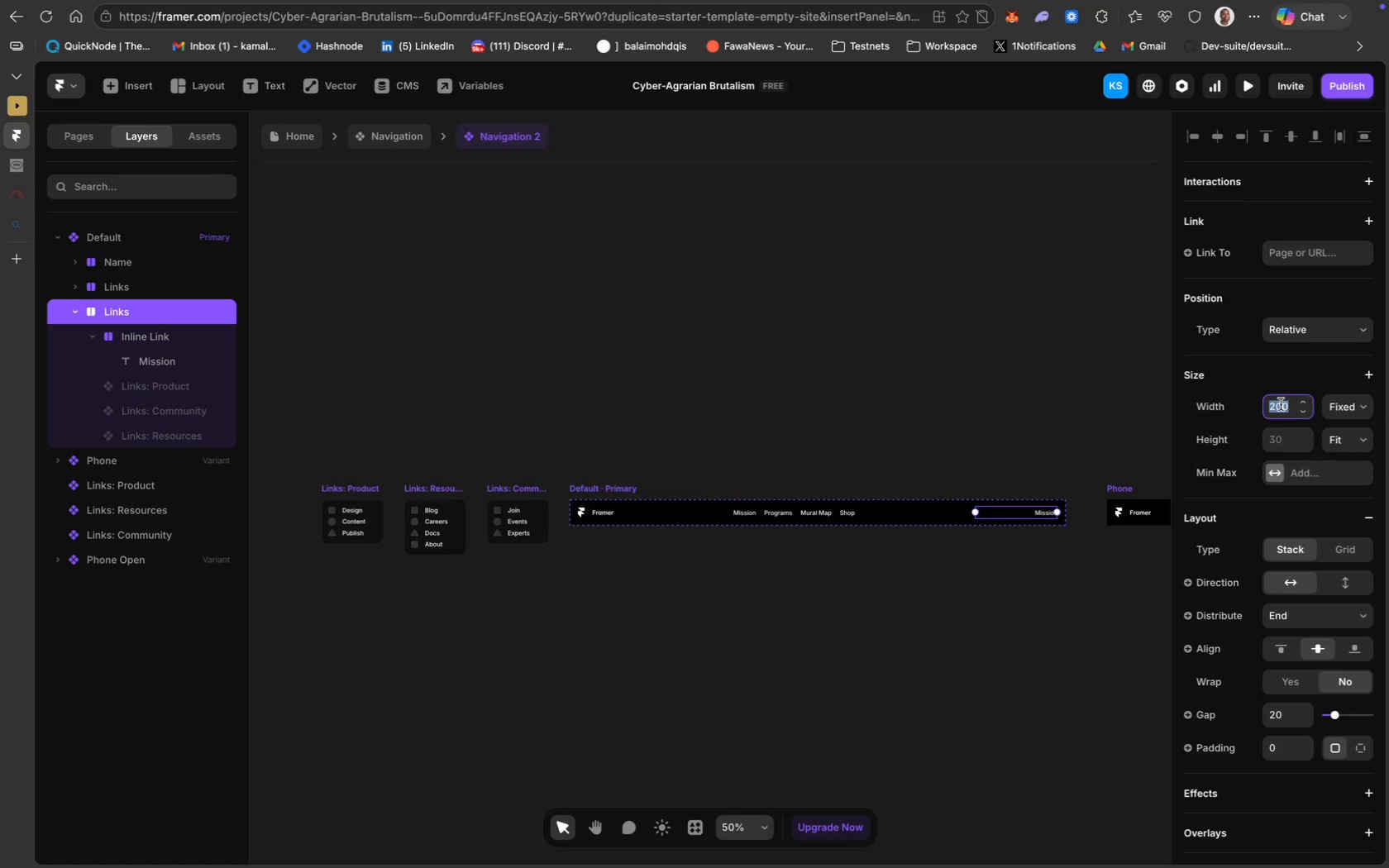 
type(80)
 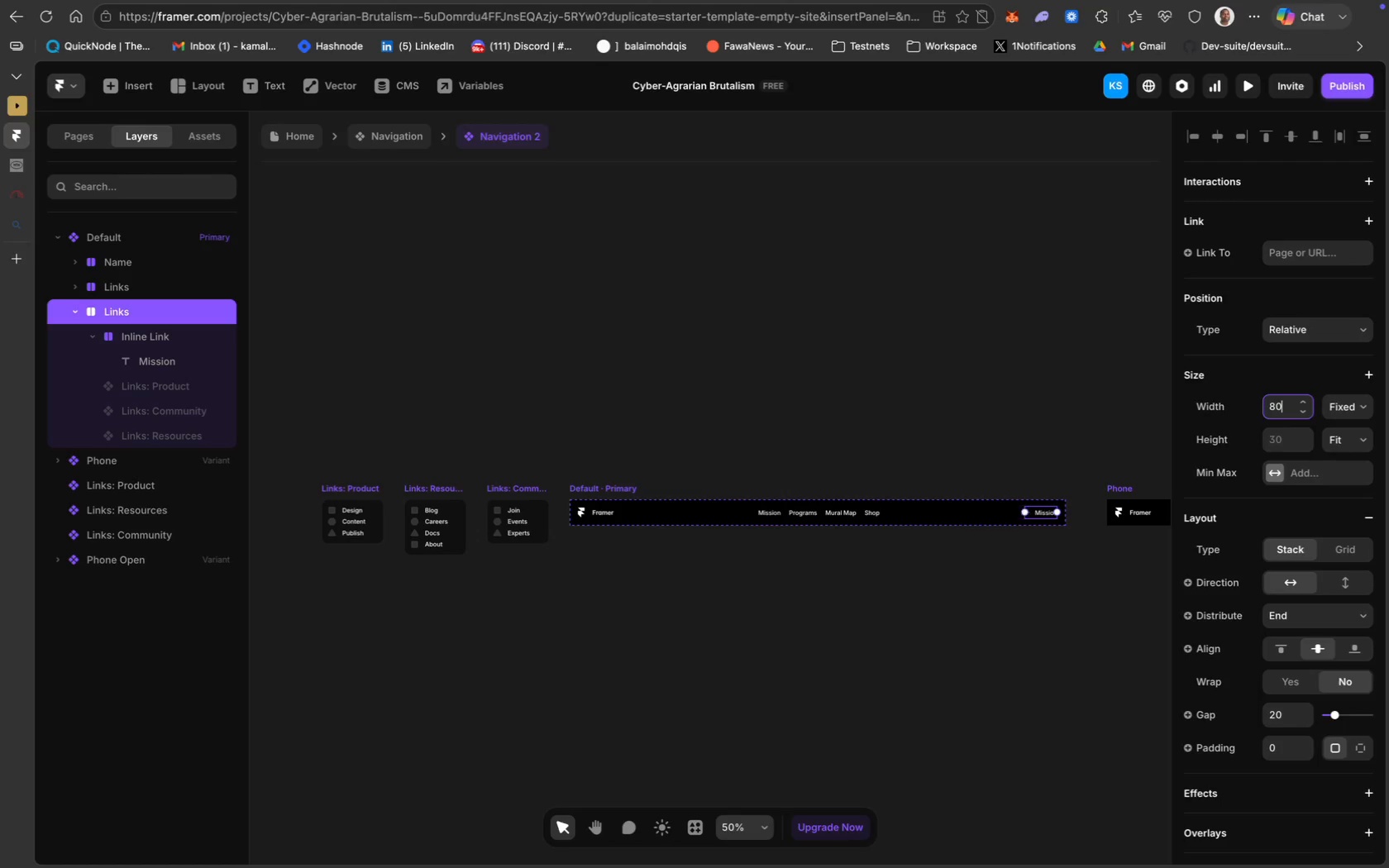 
key(Enter)
 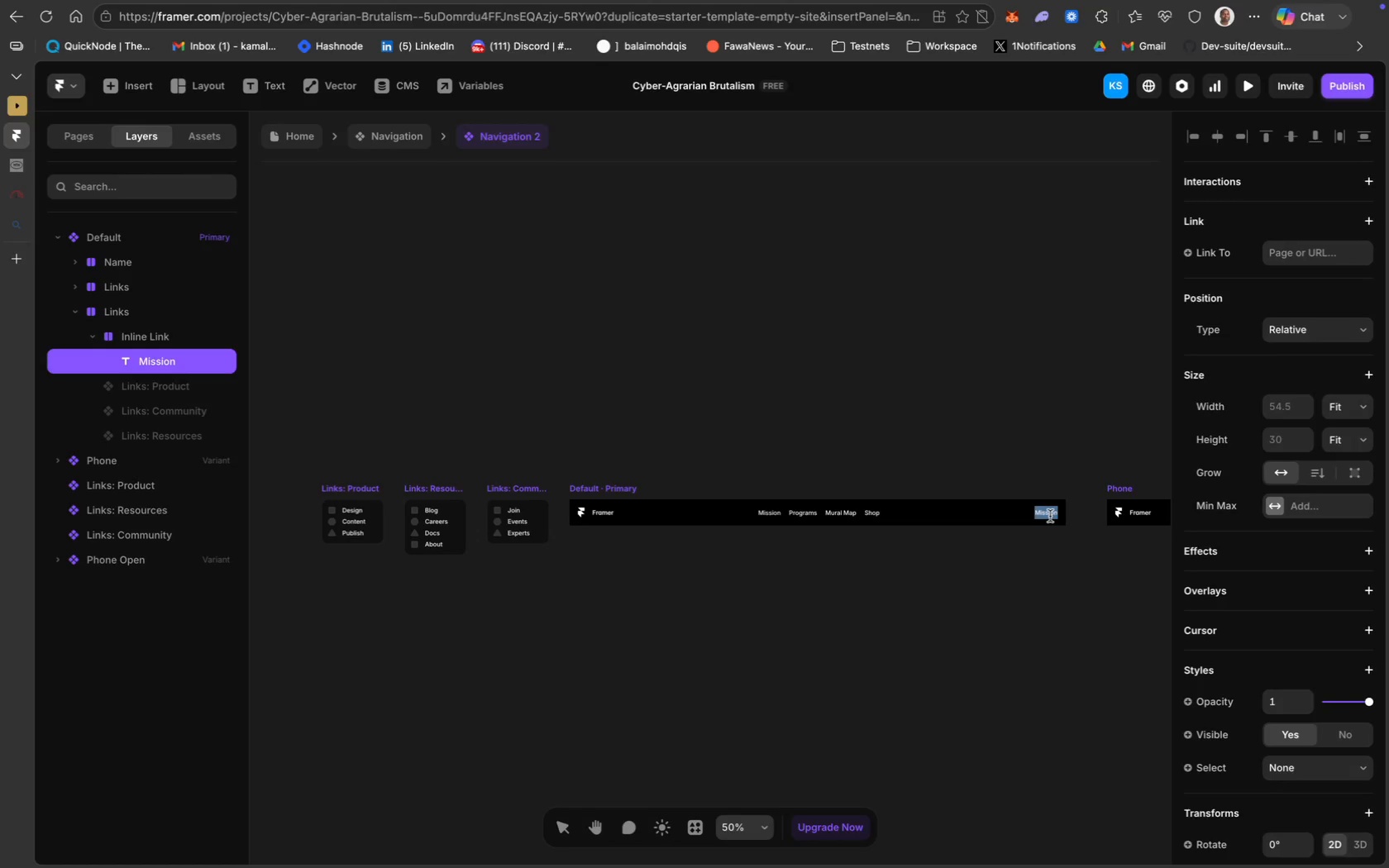 
wait(12.42)
 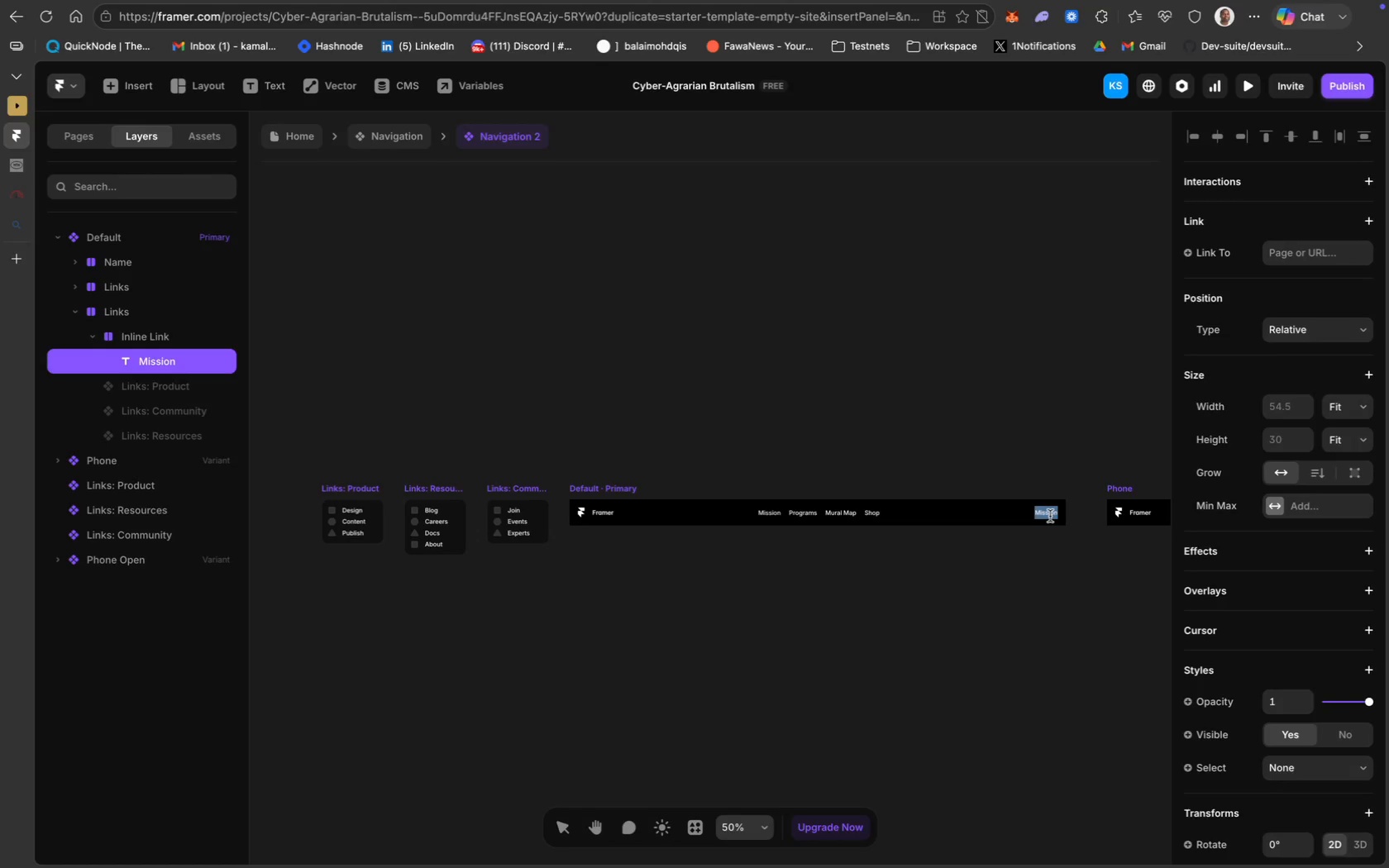 
left_click([158, 343])
 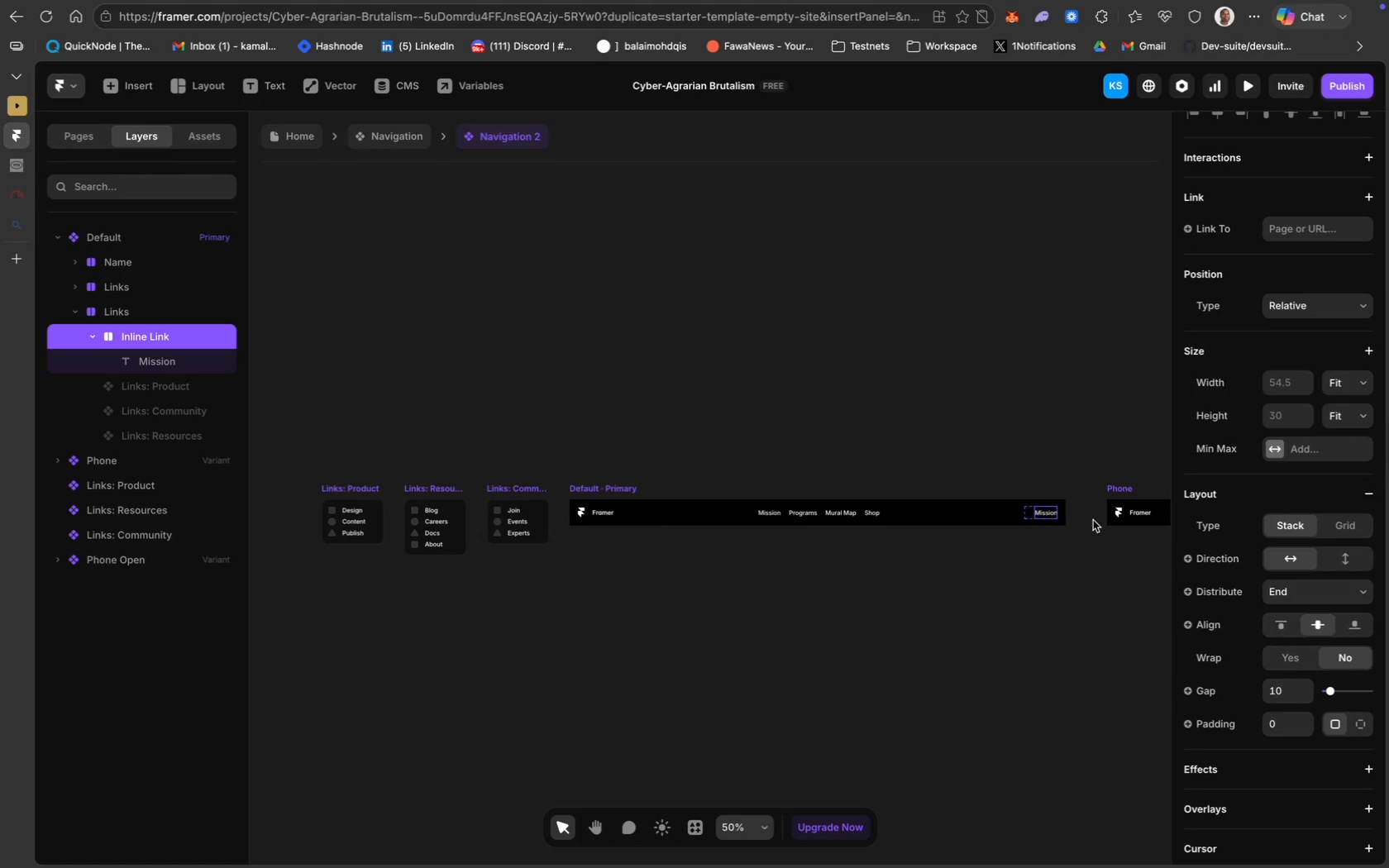 
scroll: coordinate [1279, 611], scroll_direction: down, amount: 24.0
 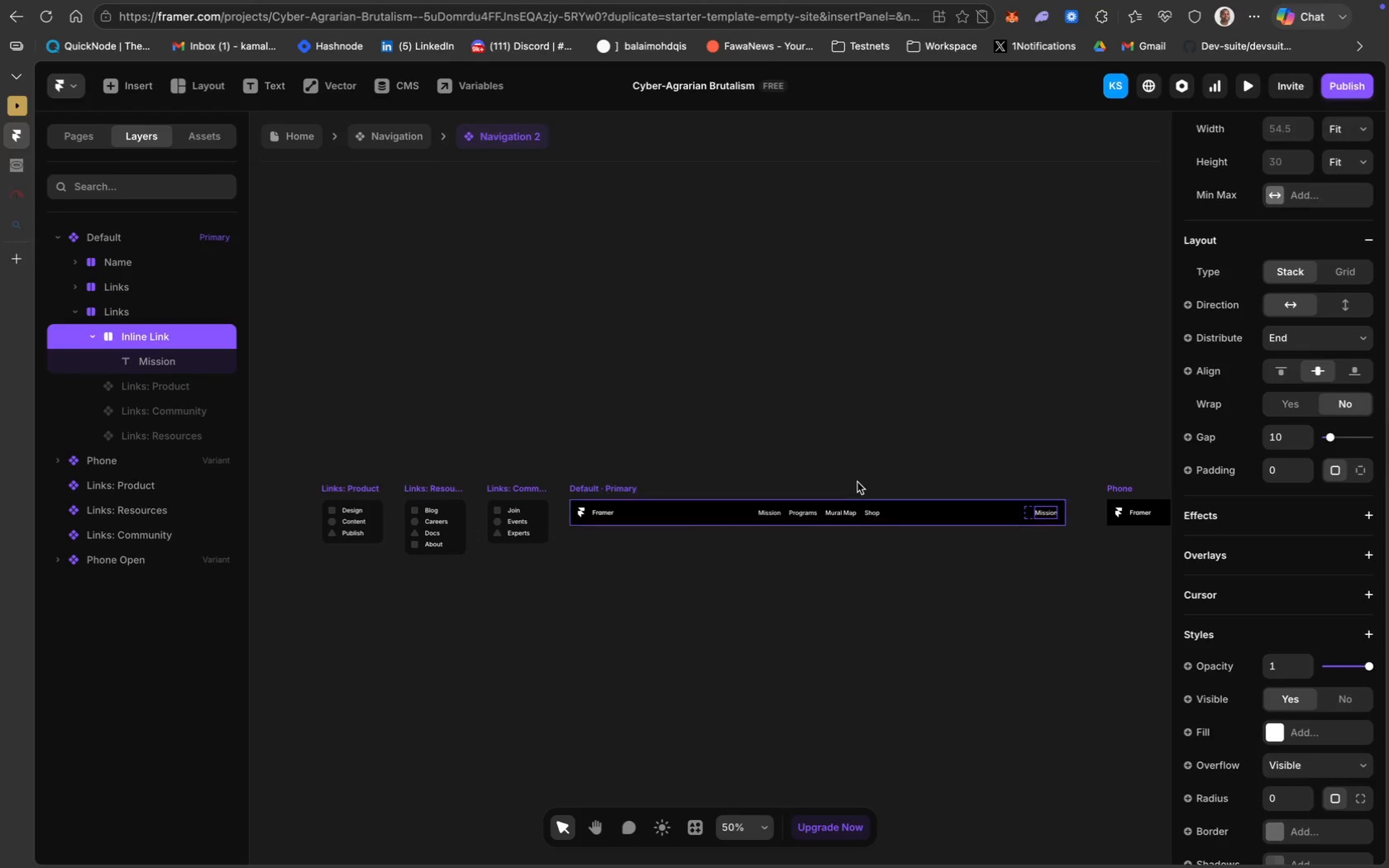 
wait(7.76)
 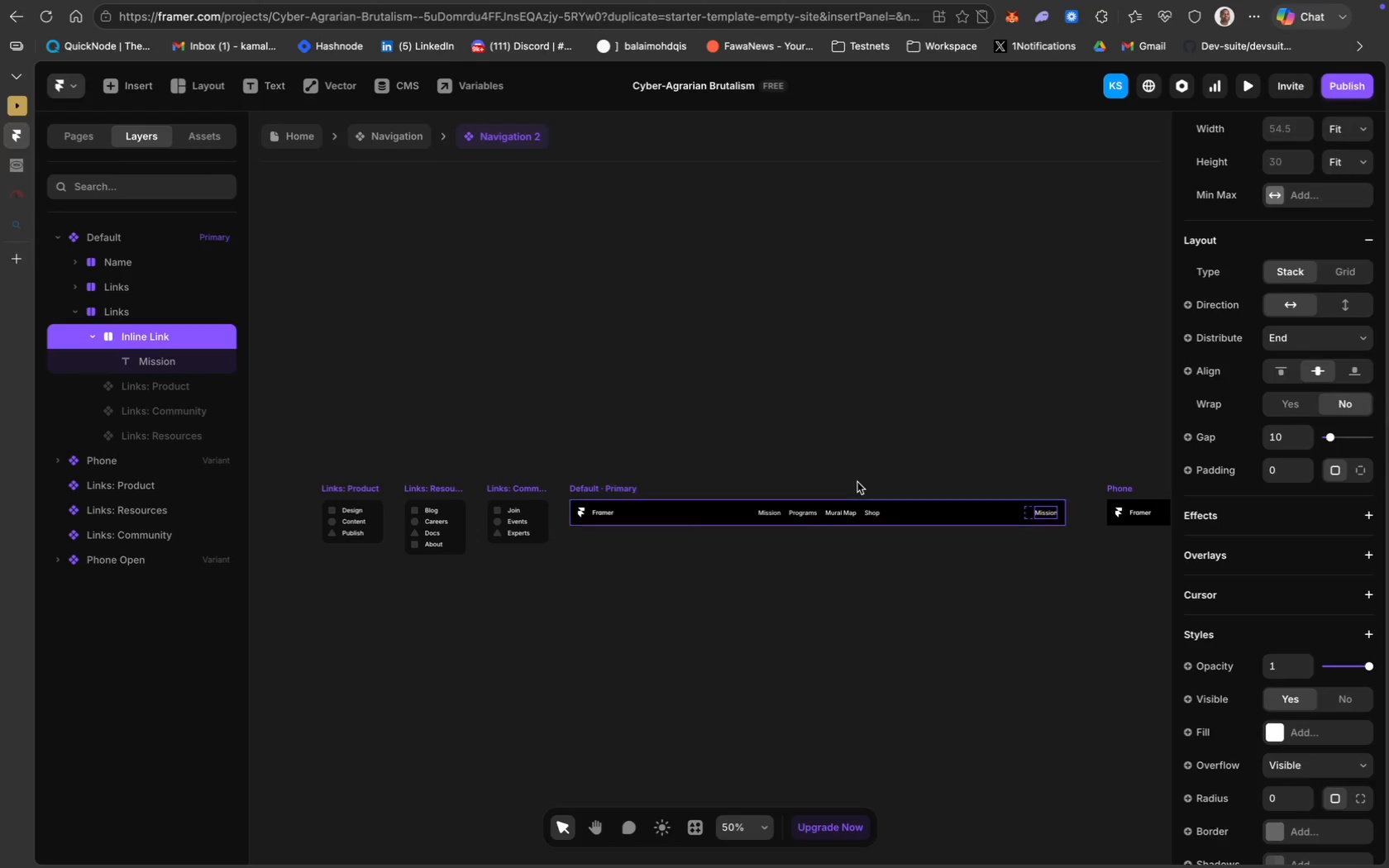 
type(100)
 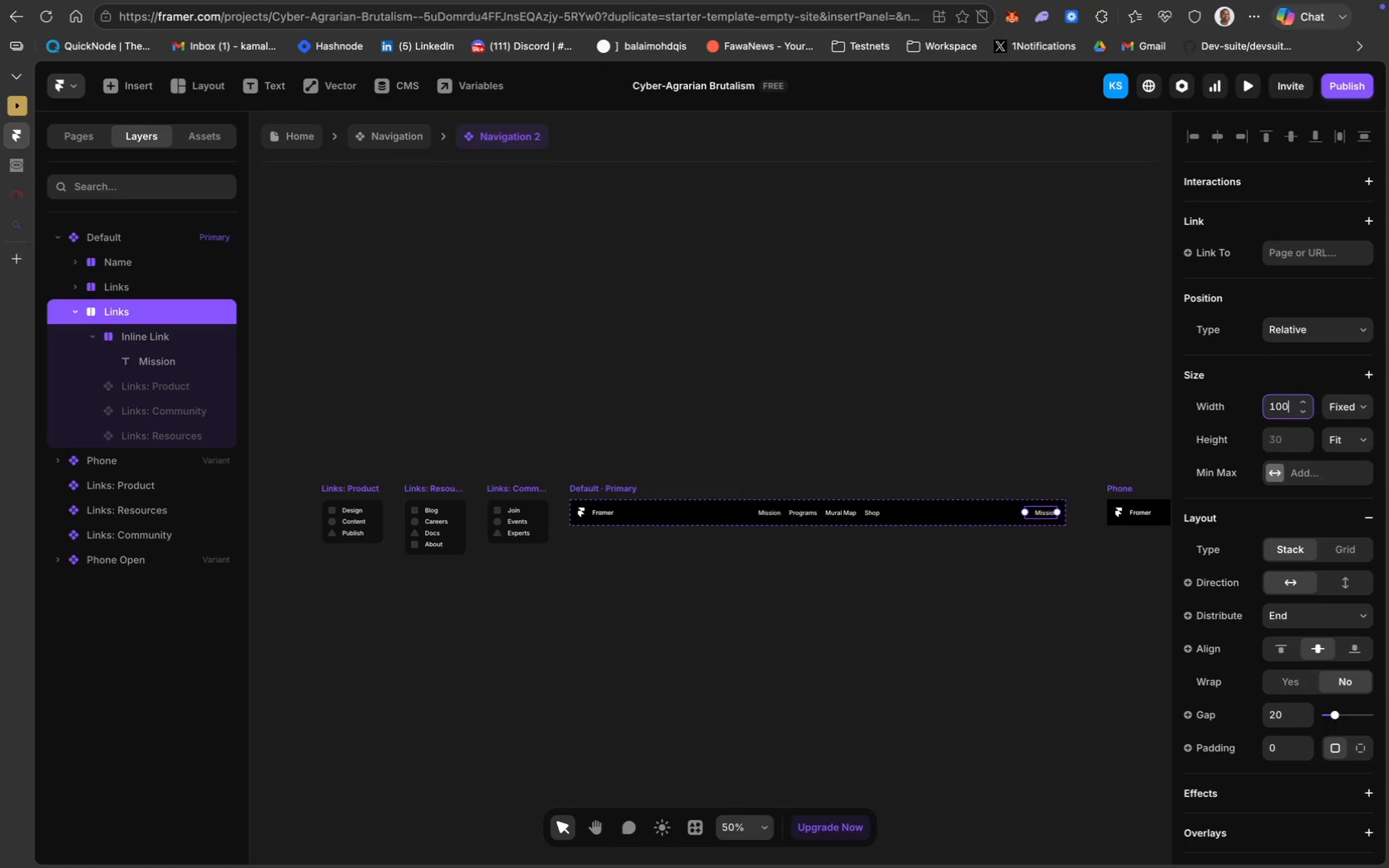 
key(Enter)
 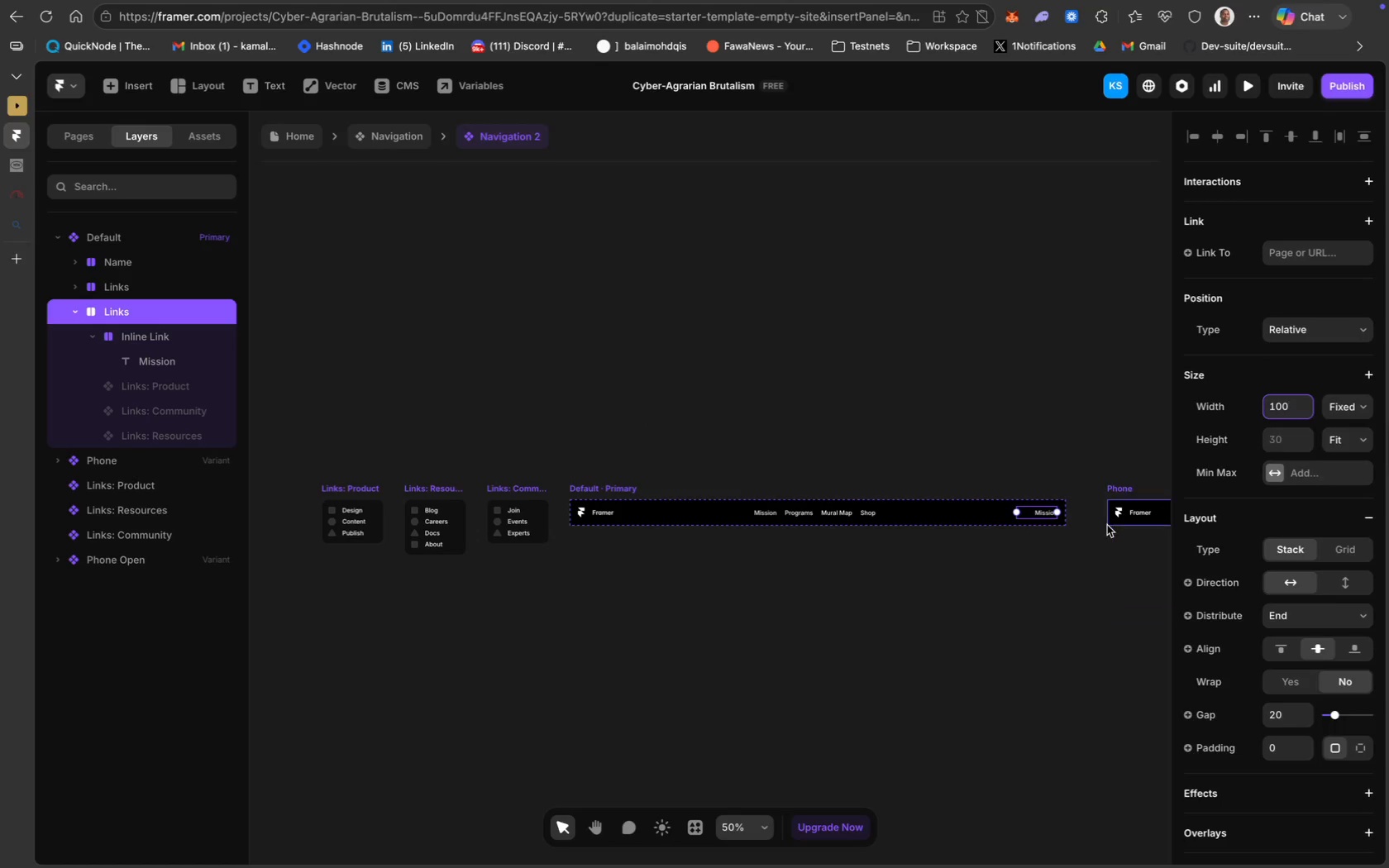 
wait(5.63)
 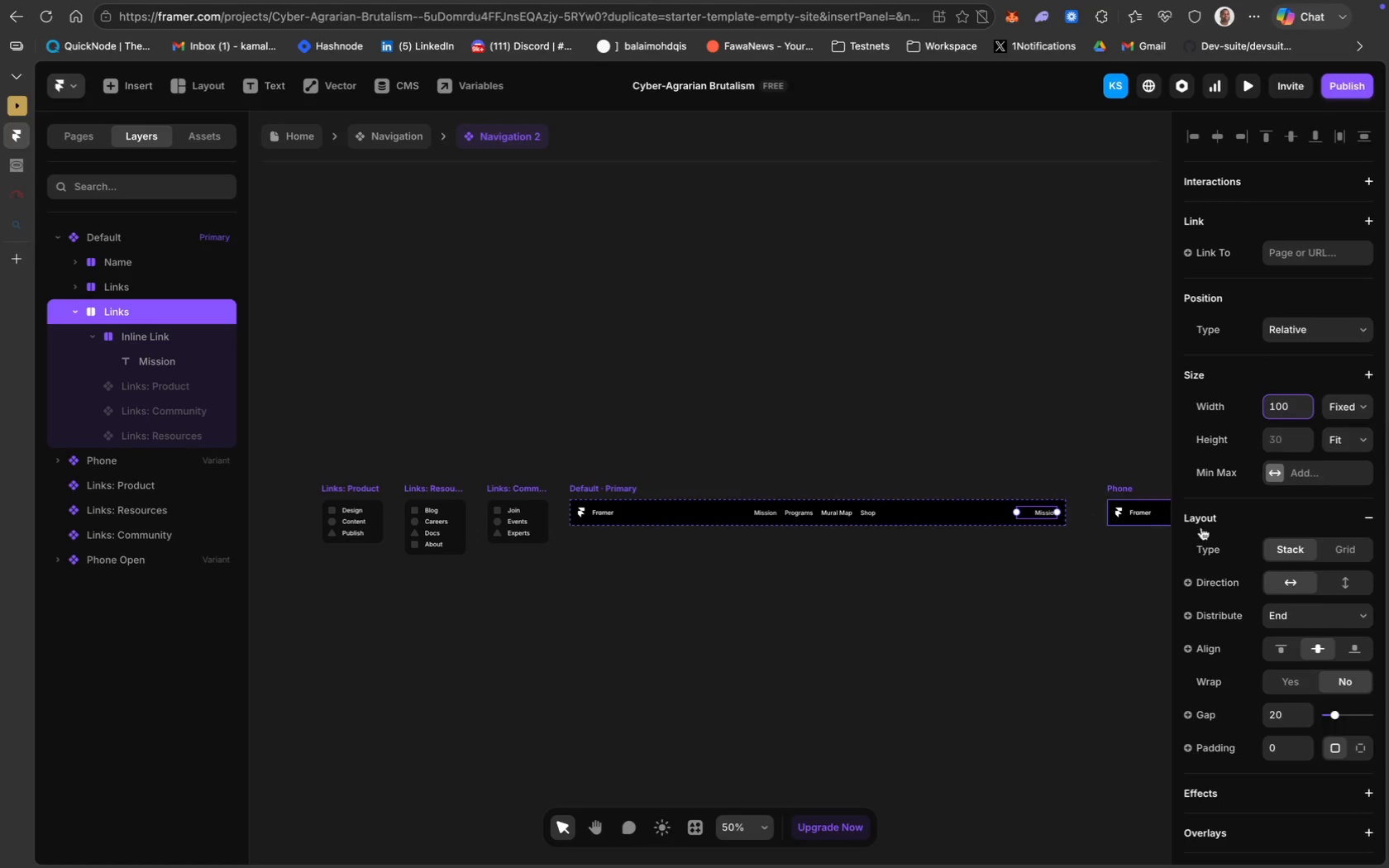 
scroll: coordinate [1278, 654], scroll_direction: down, amount: 48.0
 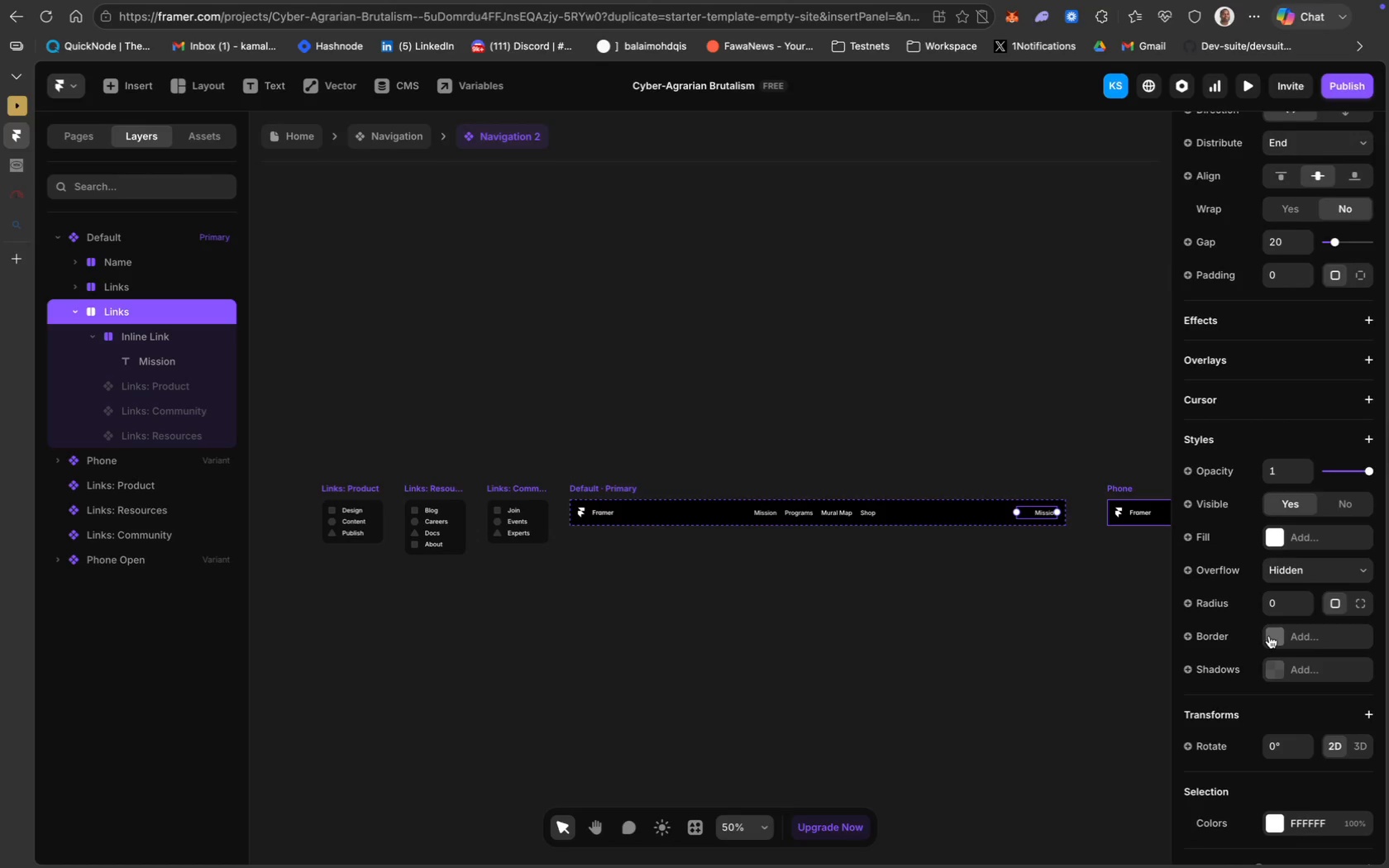 
left_click([1268, 636])
 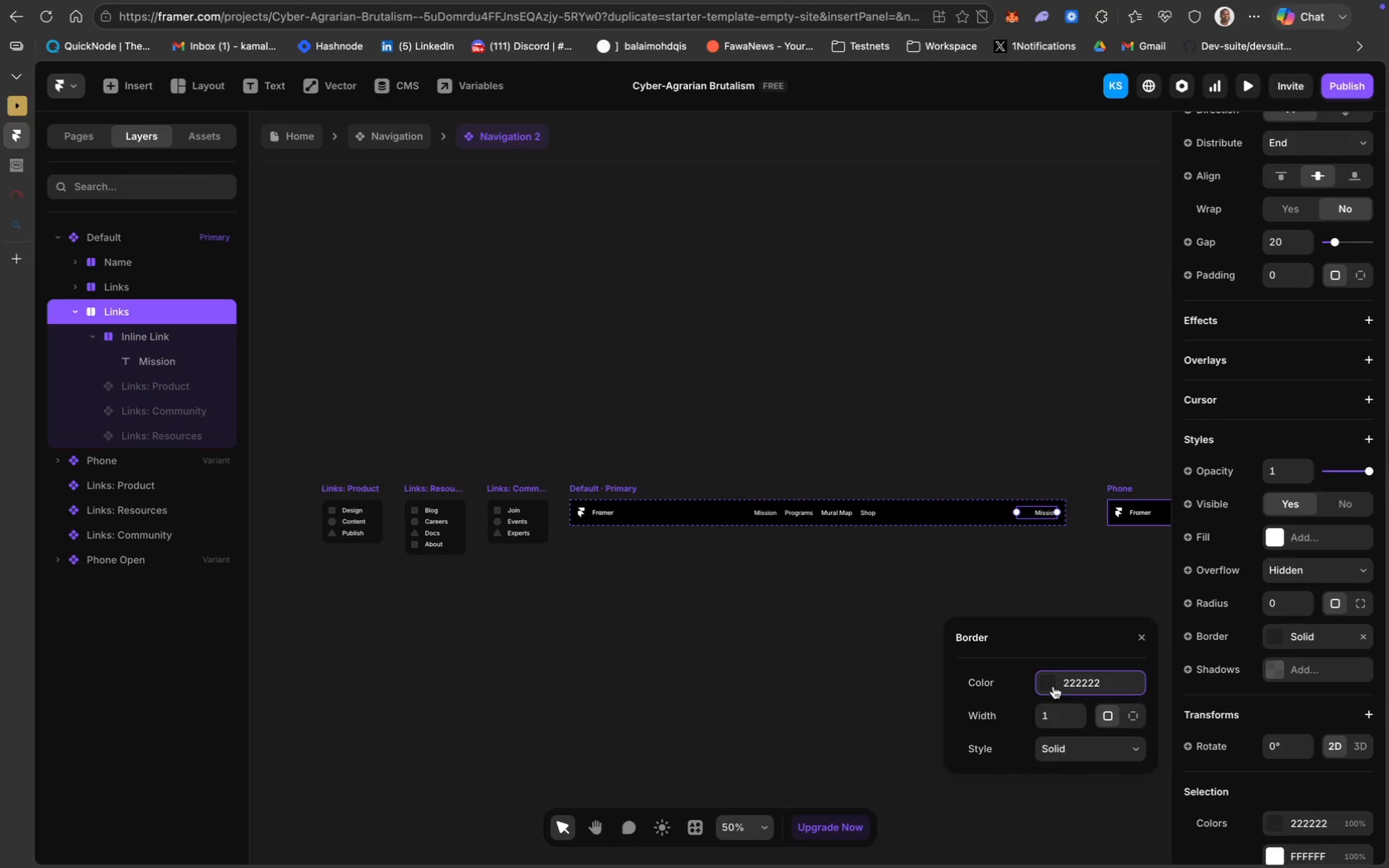 
wait(6.29)
 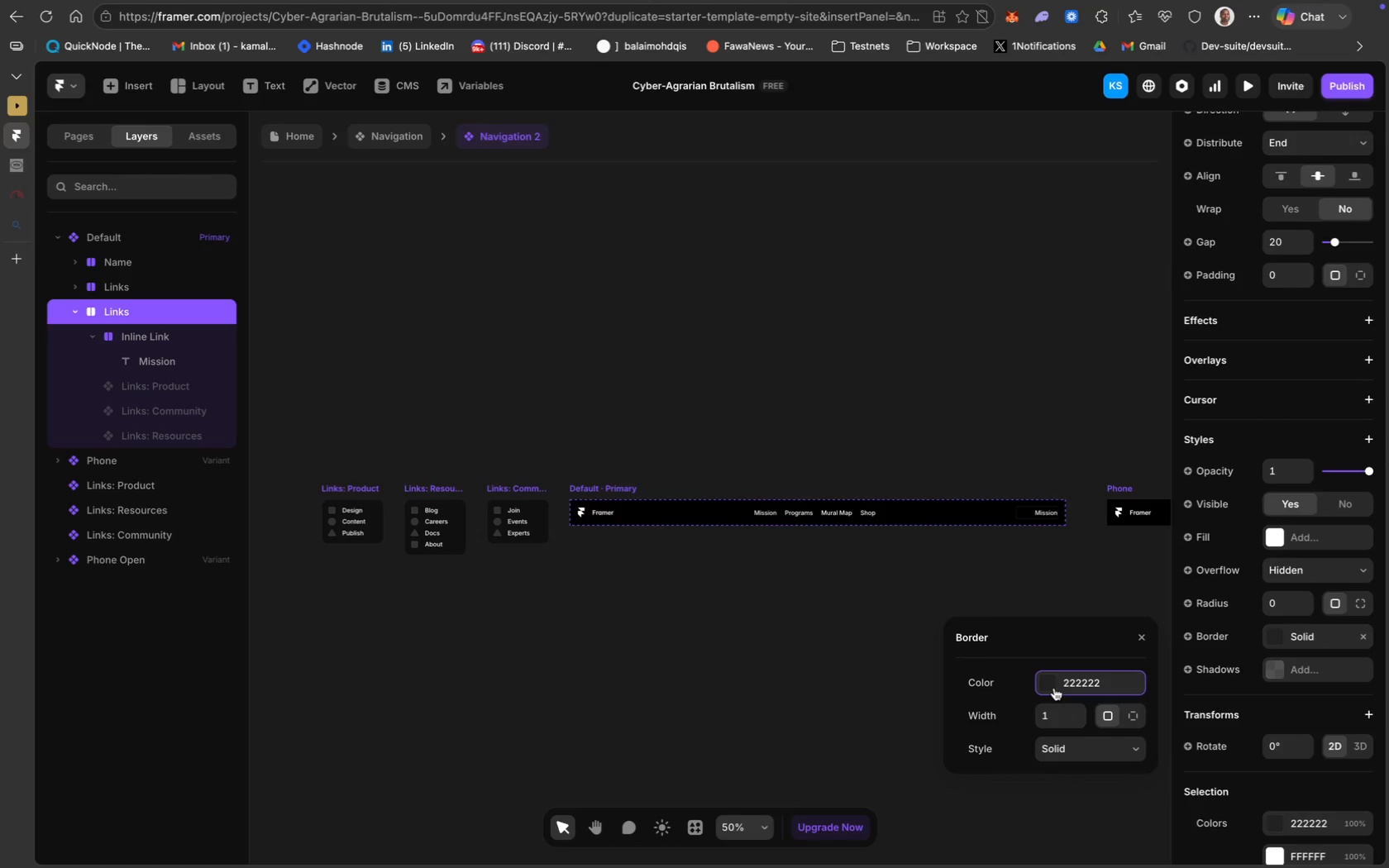 
left_click([1054, 685])
 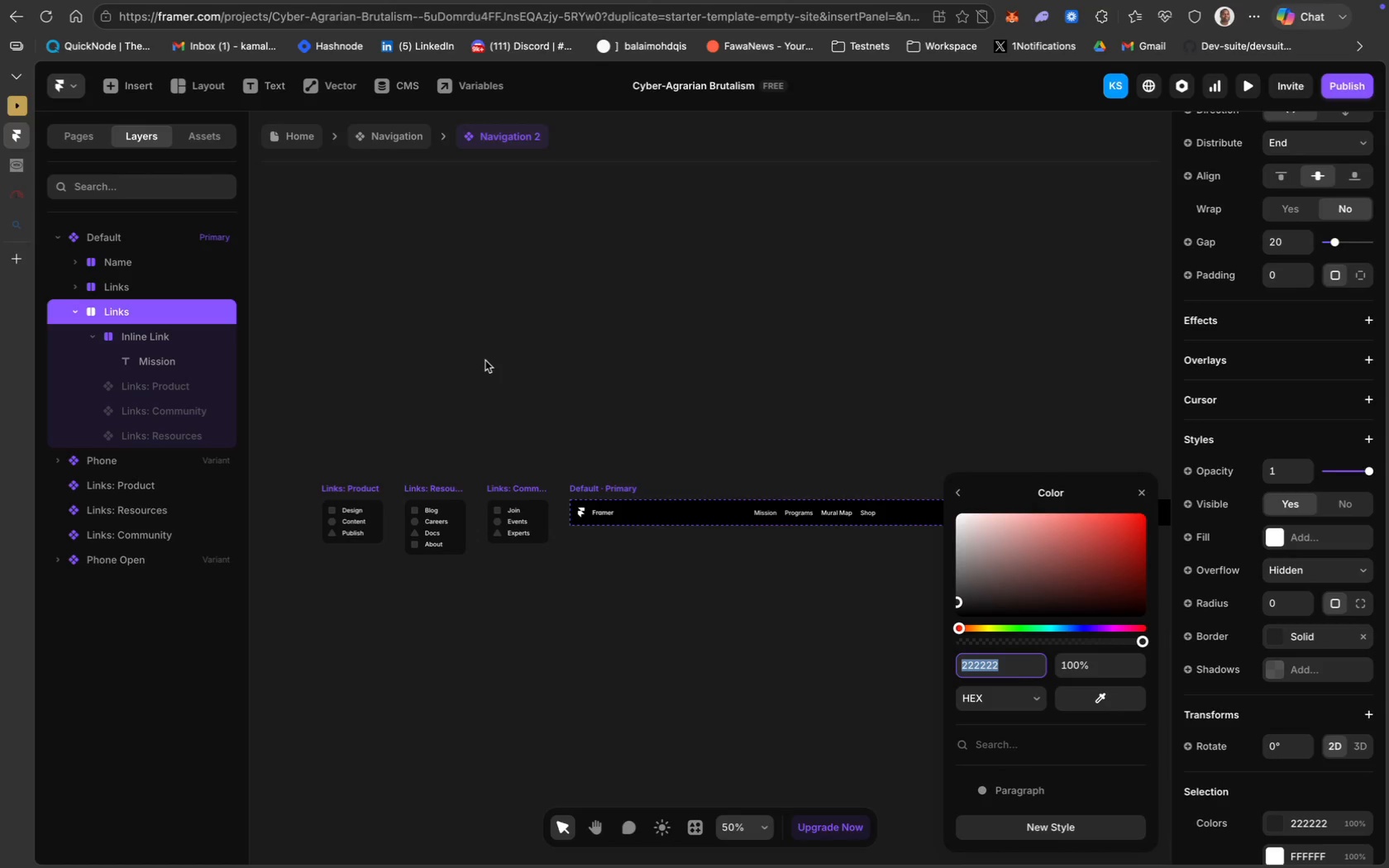 
wait(11.34)
 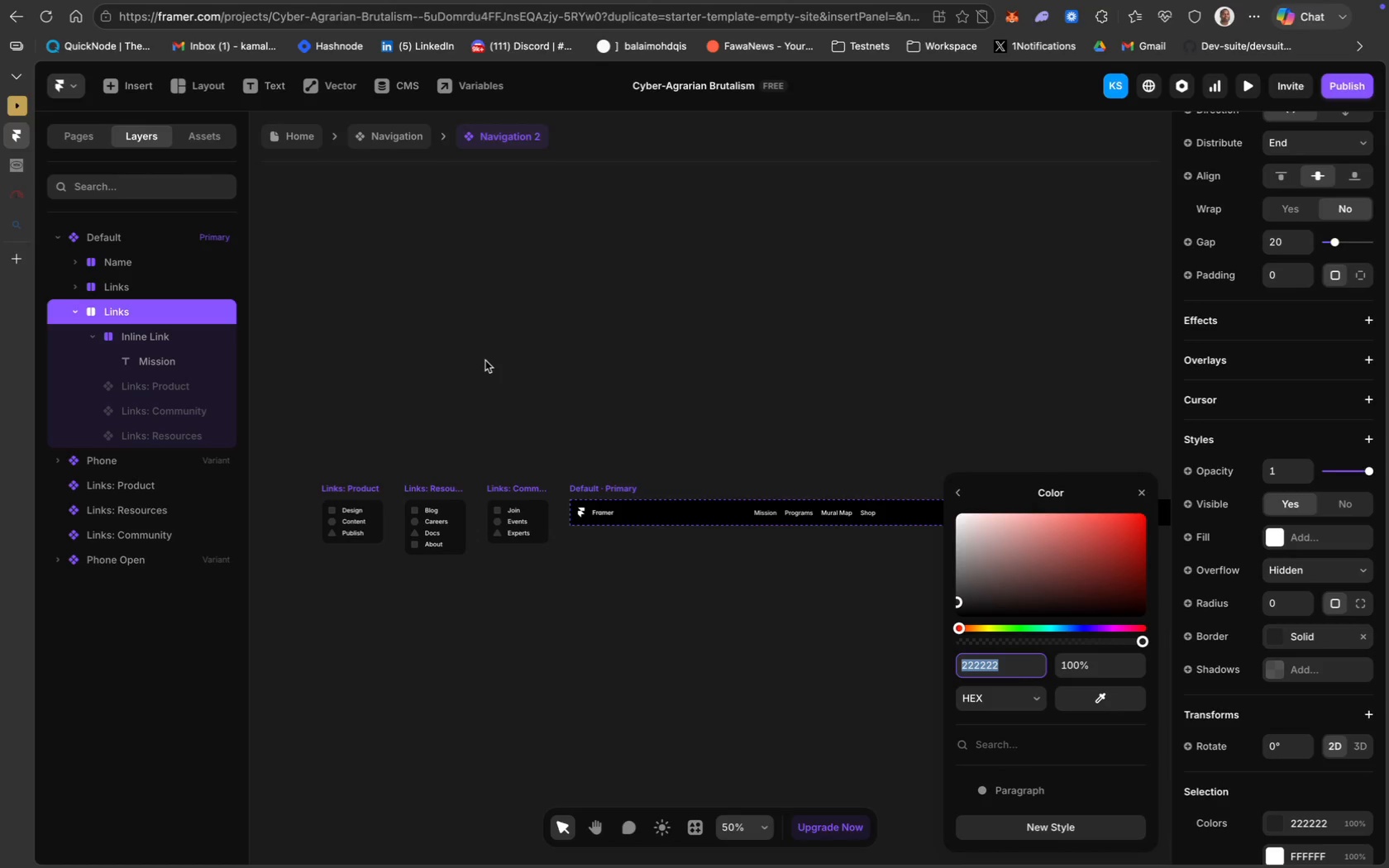 
type(00FA9A)
 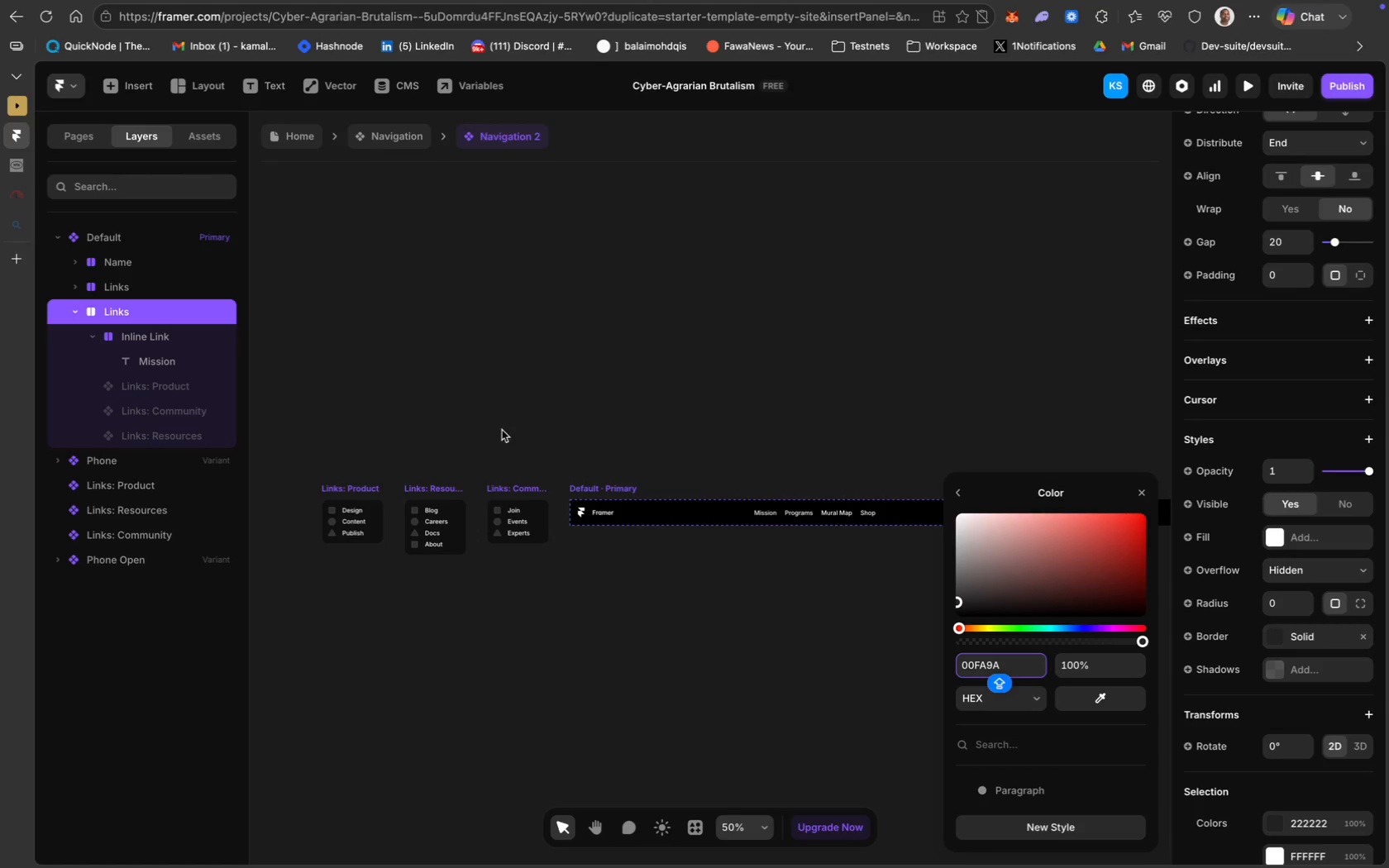 
wait(10.73)
 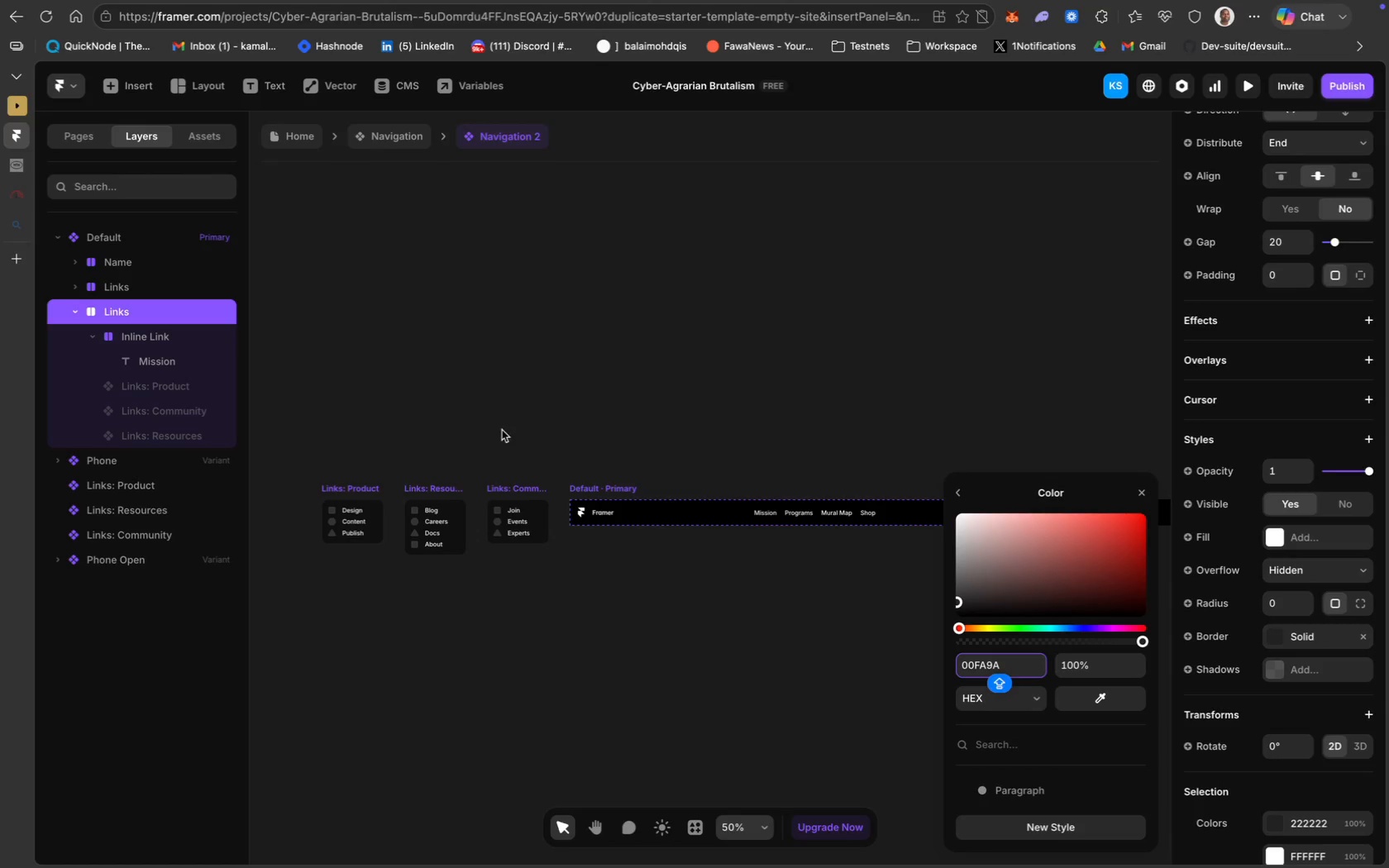 
key(H)
 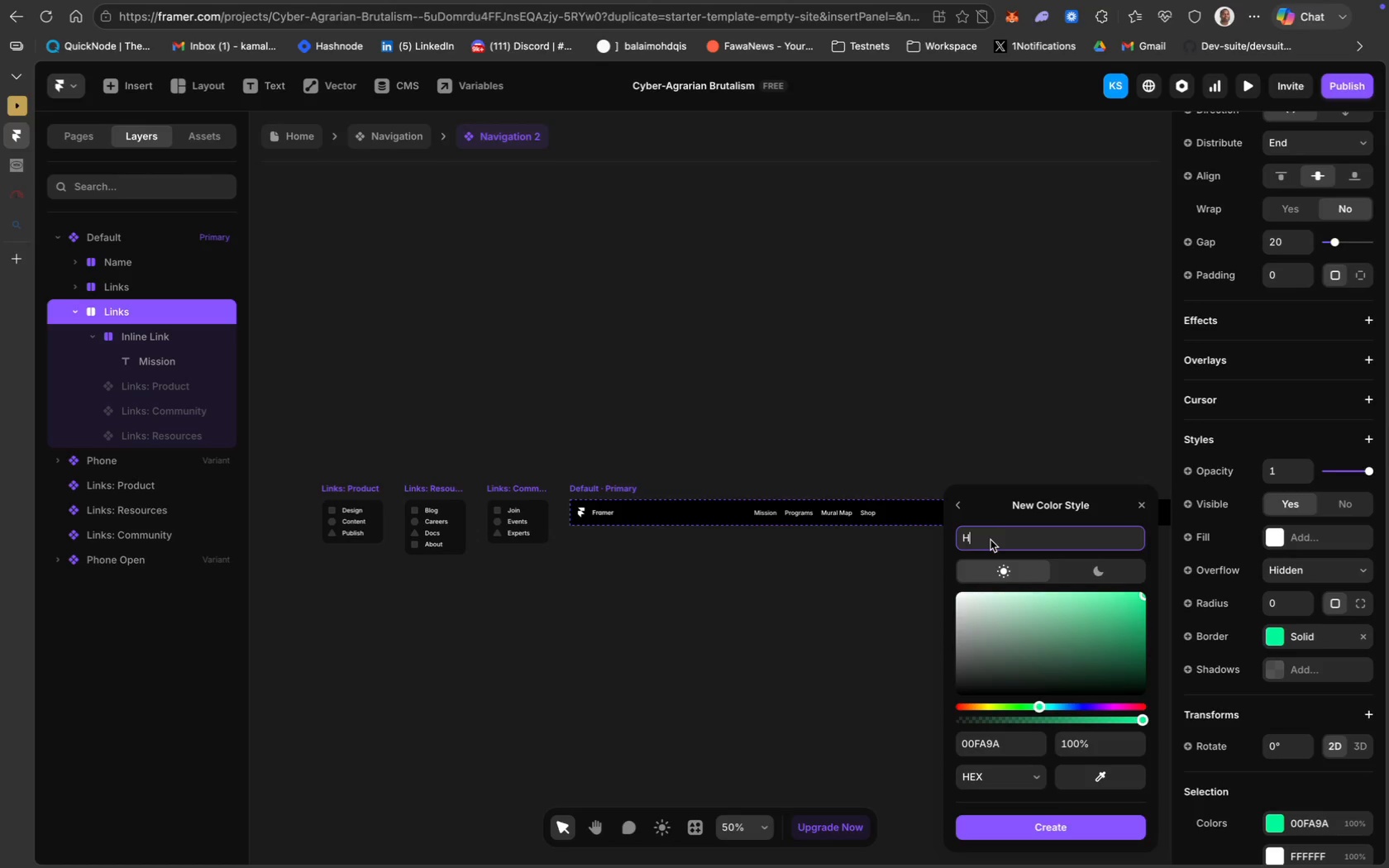 
key(CapsLock)
 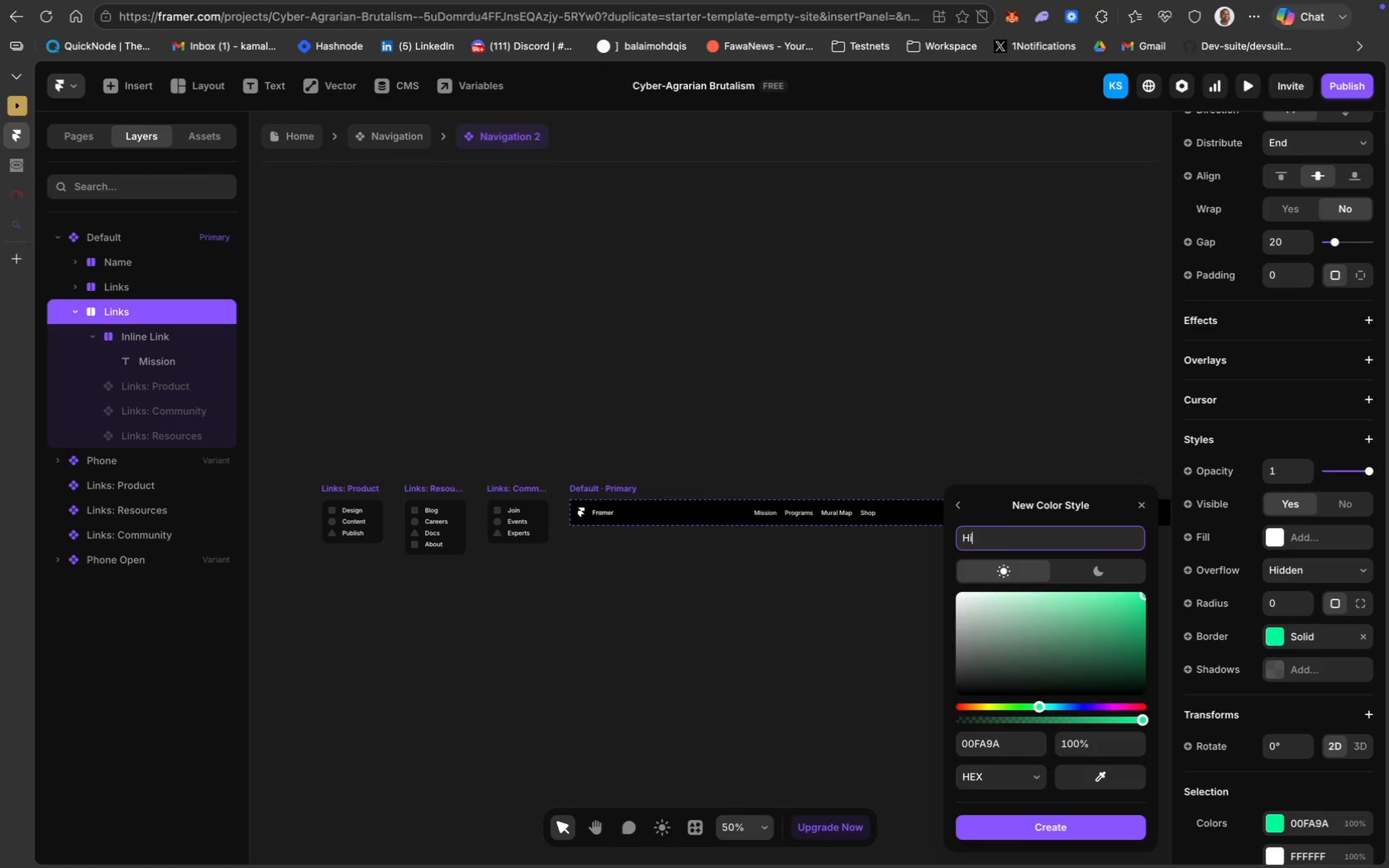 
key(I)
 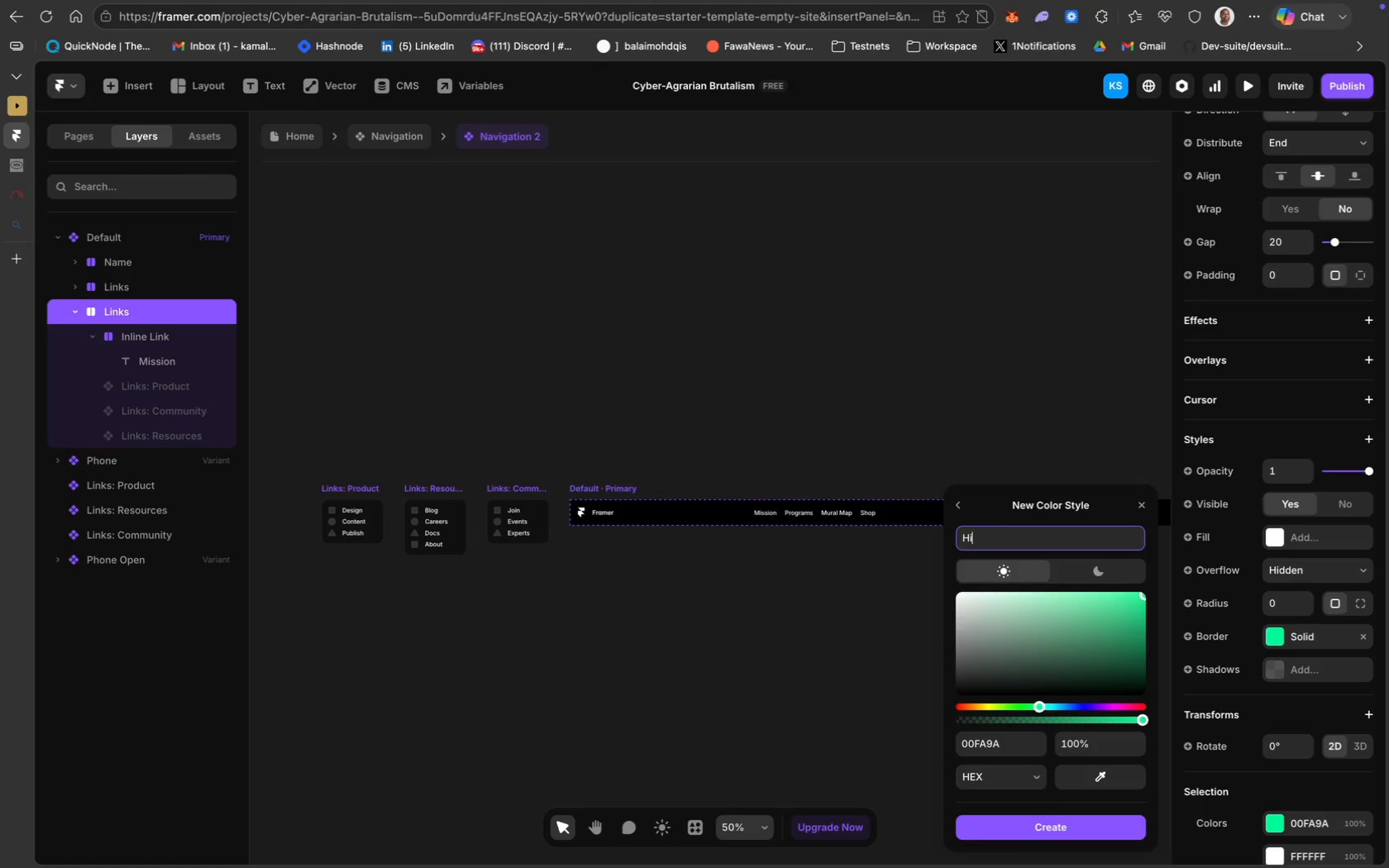 
key(Backspace)
 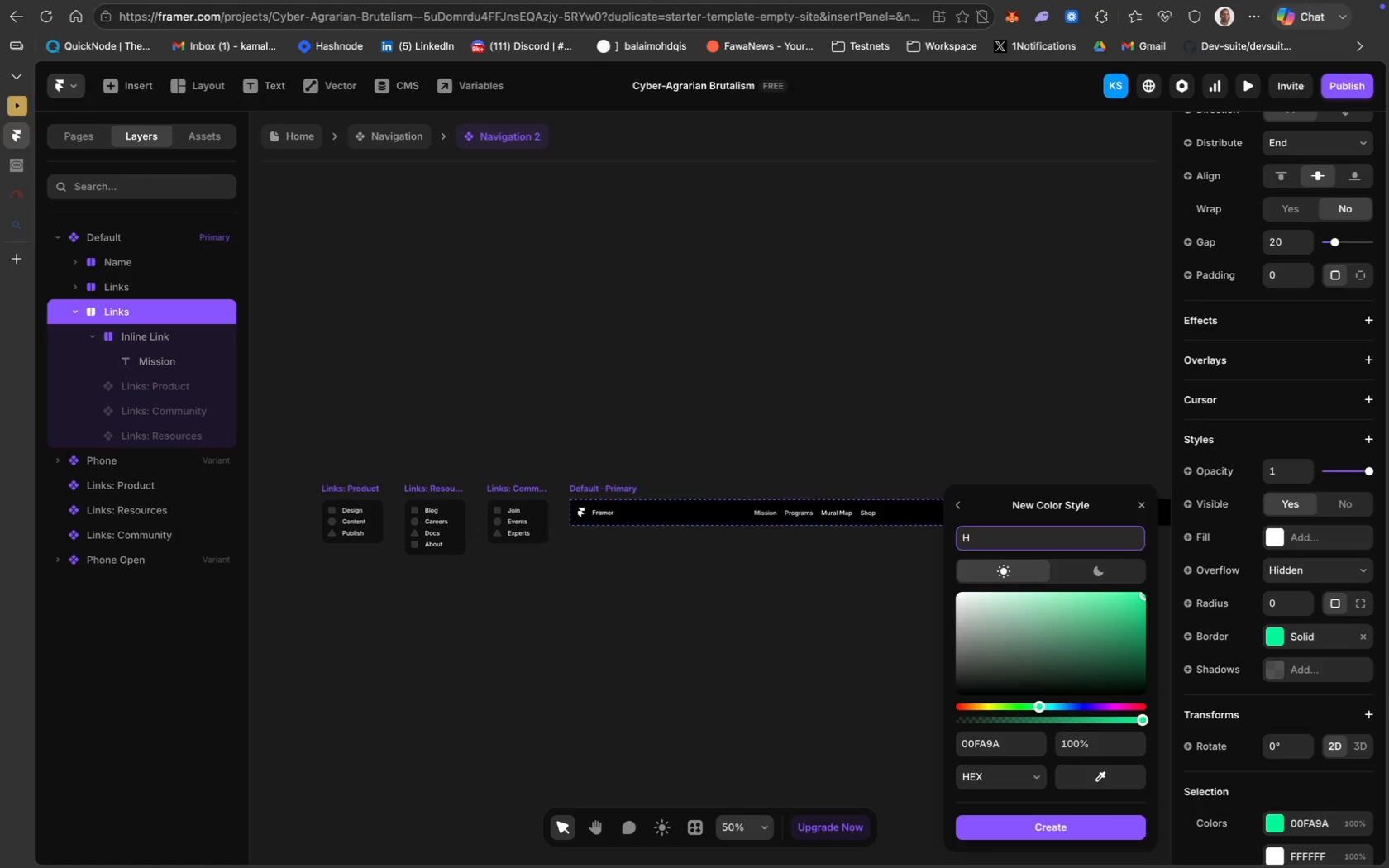 
wait(7.98)
 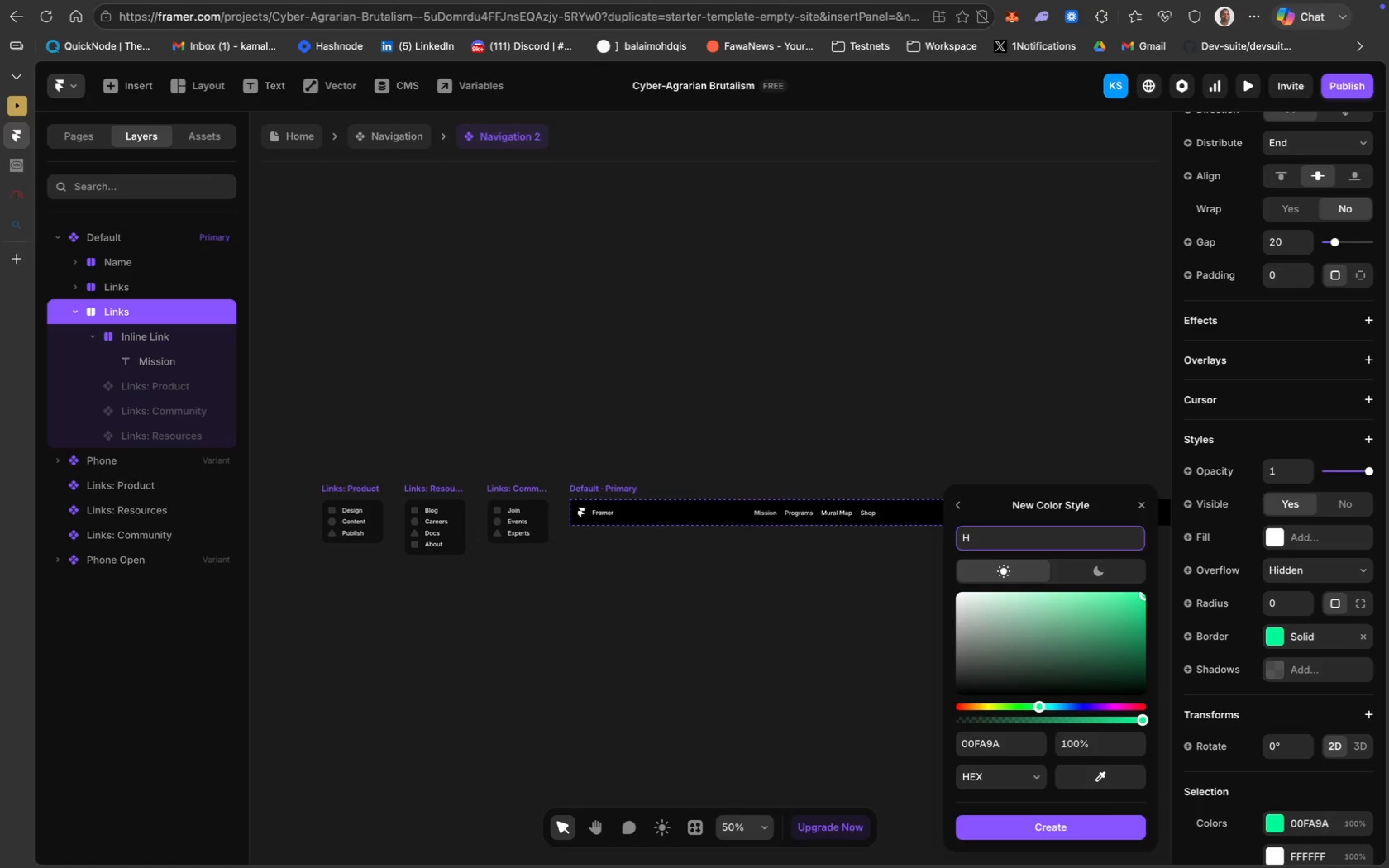 
type(igh)
key(Backspace)
key(Backspace)
key(Backspace)
key(Backspace)
type(Highlight)
 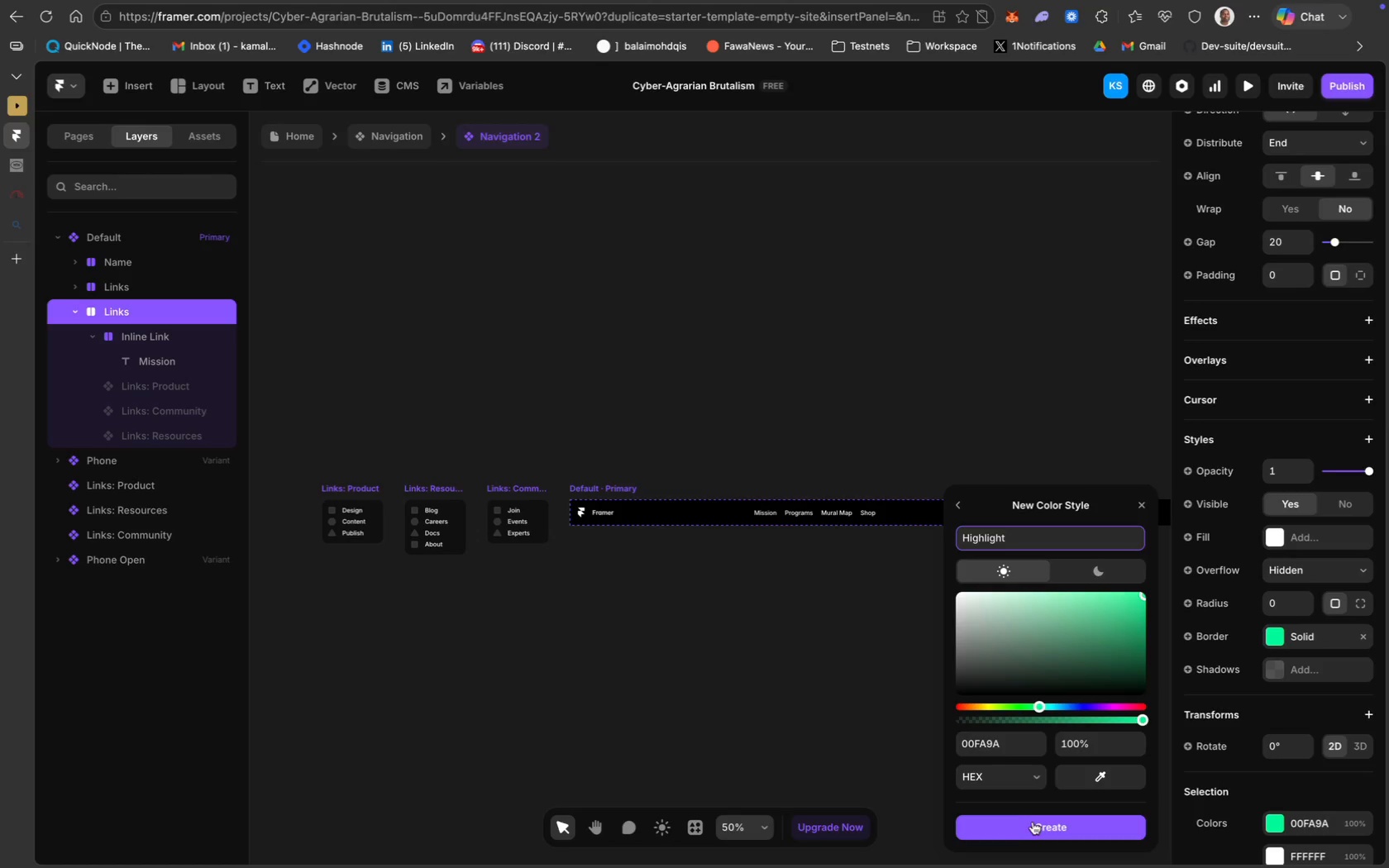 
left_click([1041, 830])
 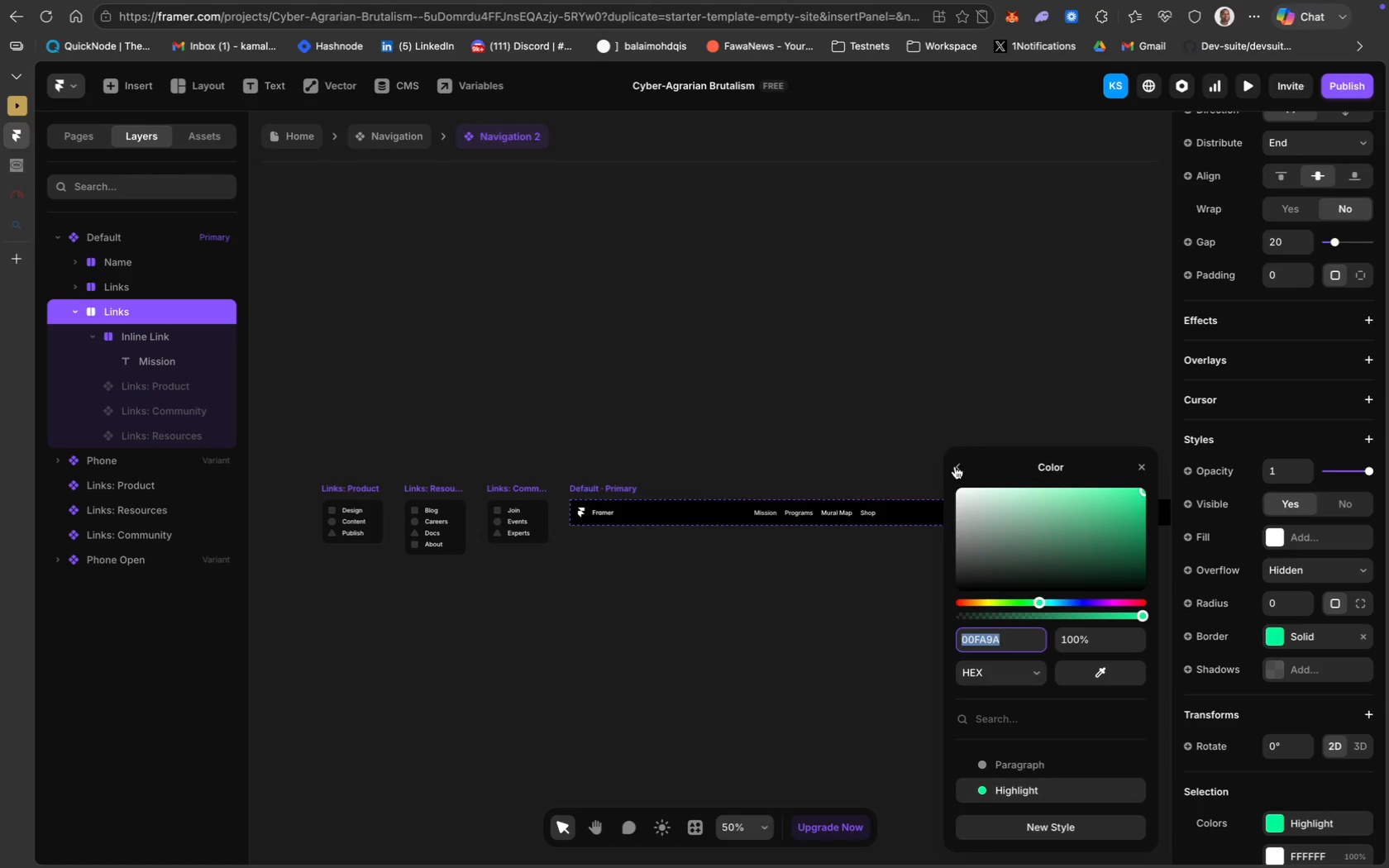 
left_click([882, 565])
 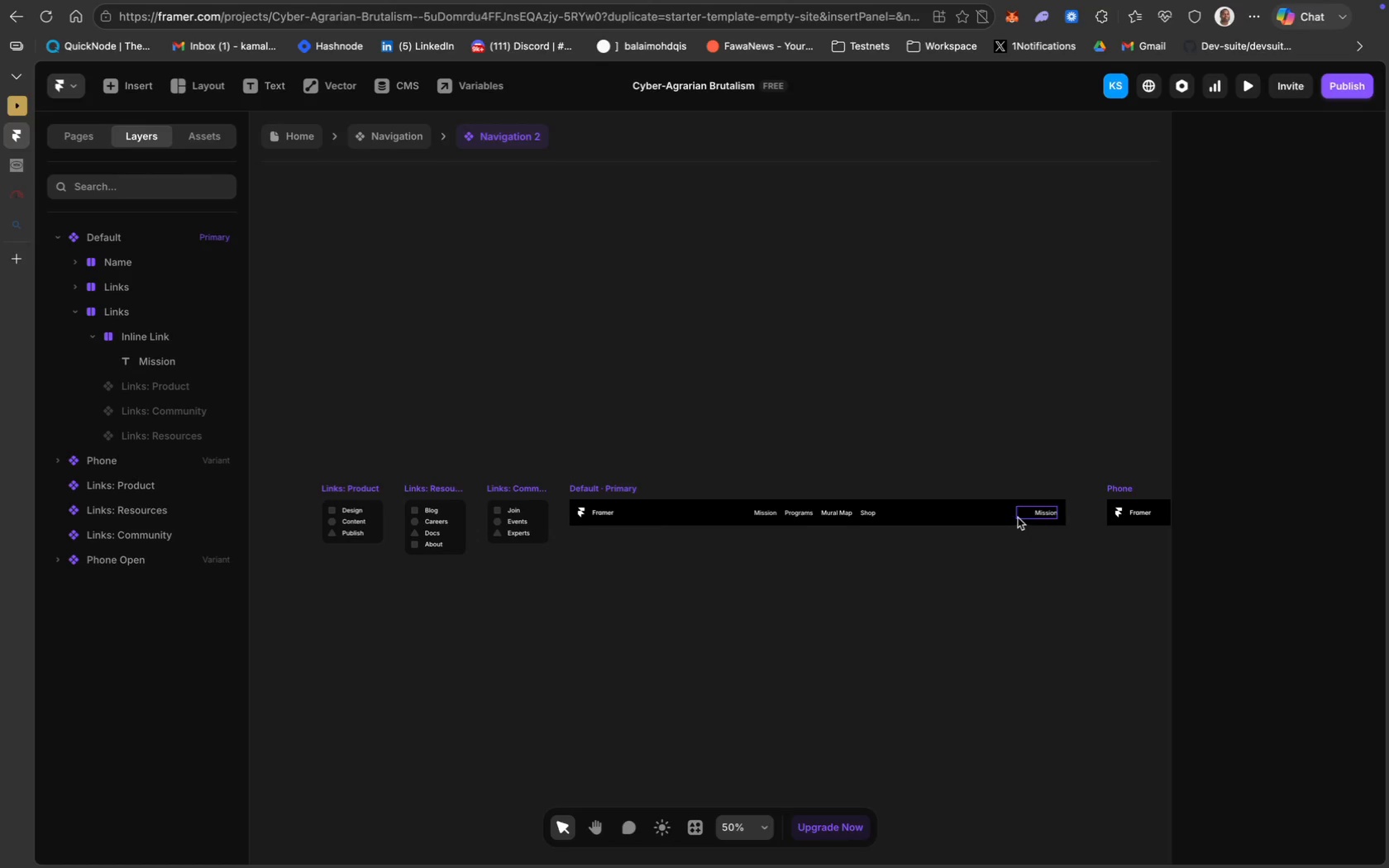 
left_click([1018, 517])
 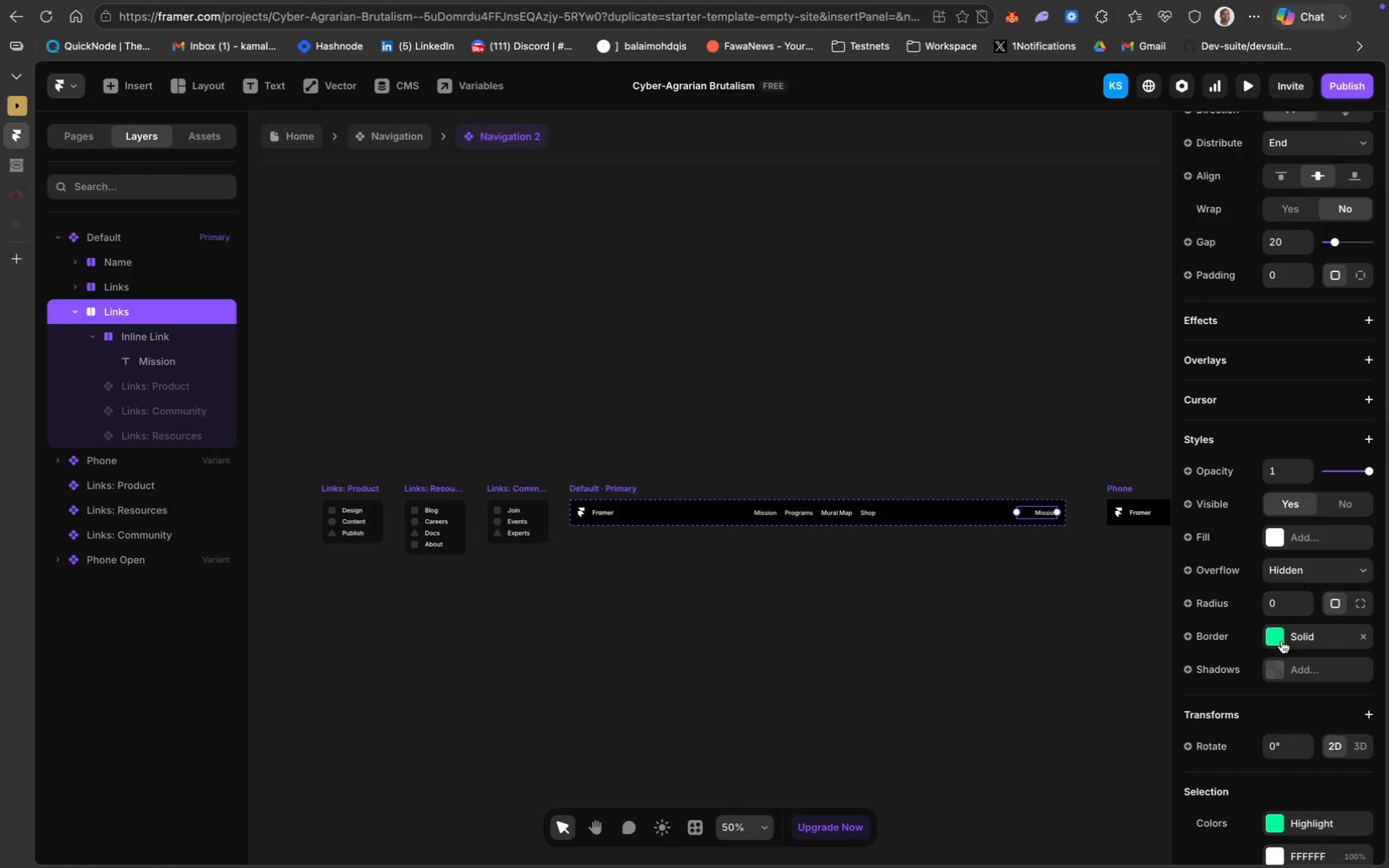 
left_click([1282, 637])
 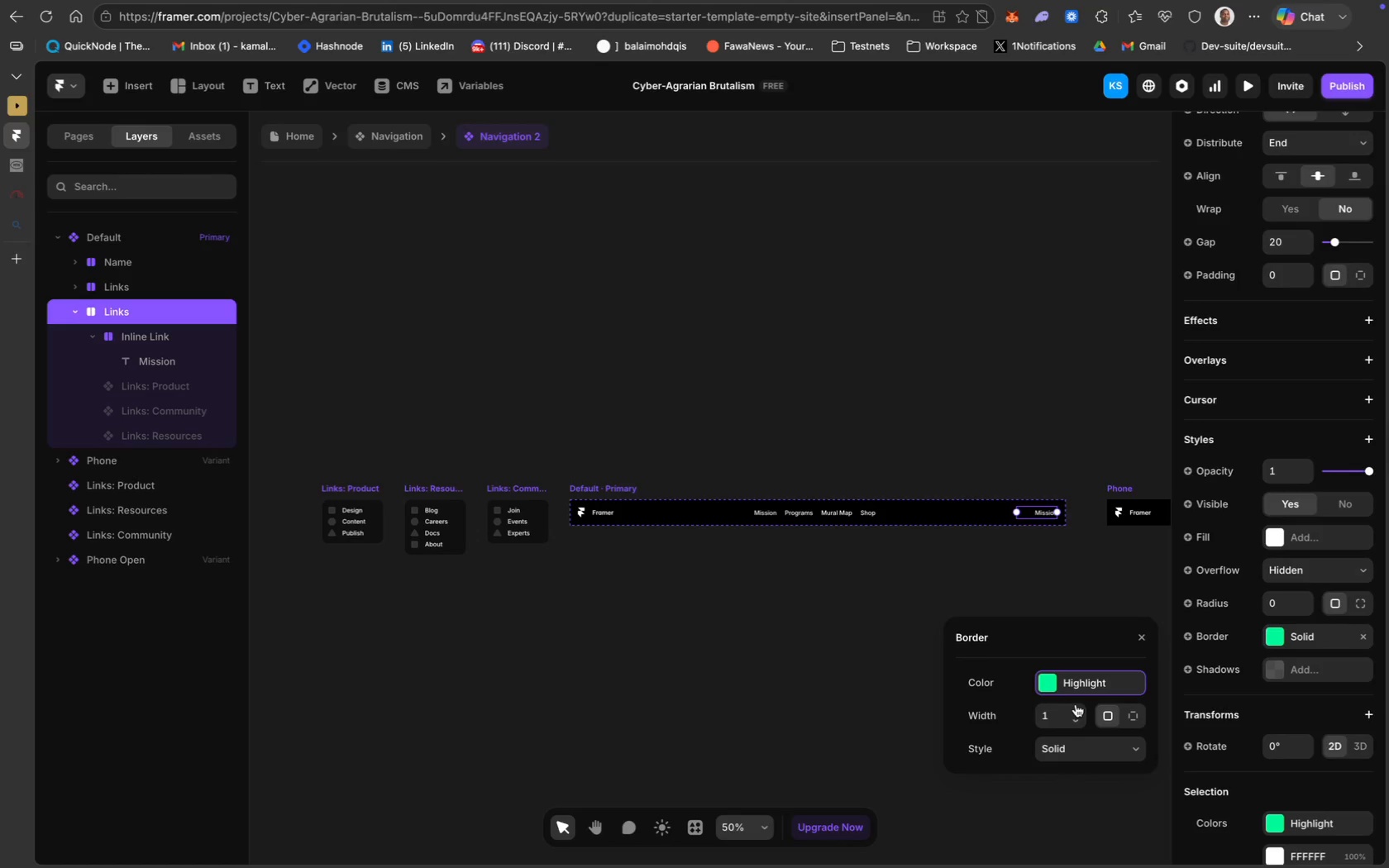 
wait(8.71)
 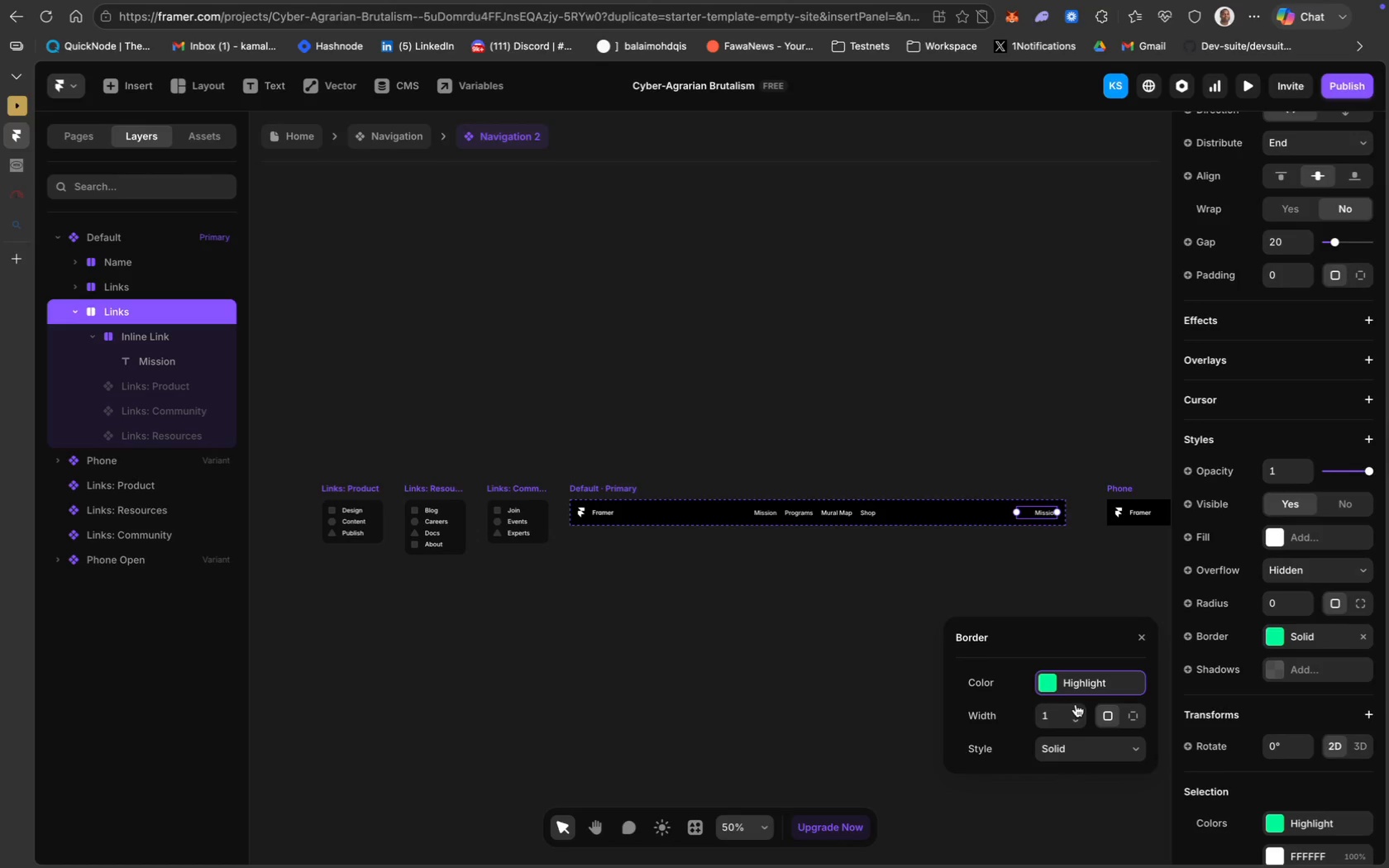 
key(Meta+A)
 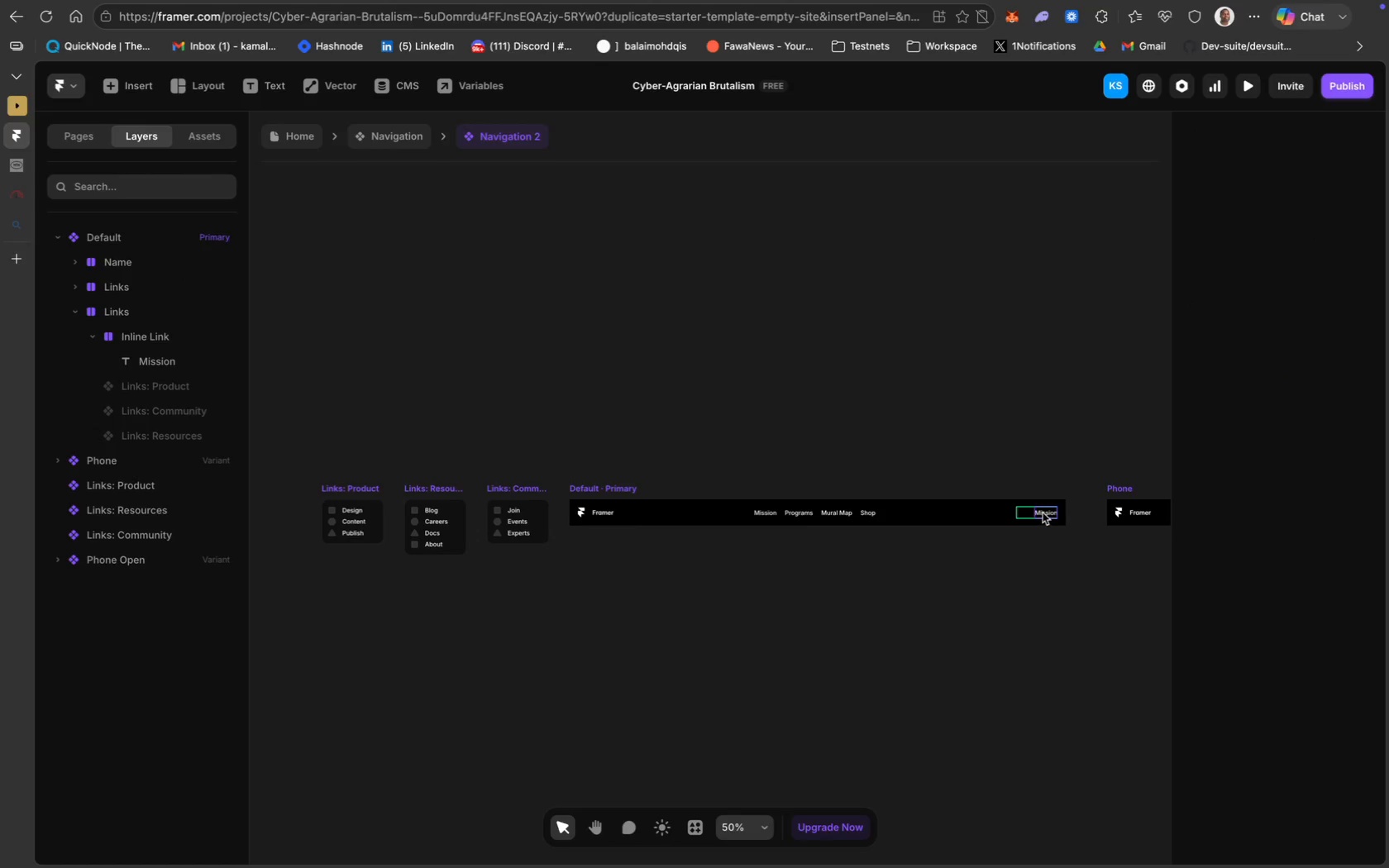 
double_click([1043, 513])
 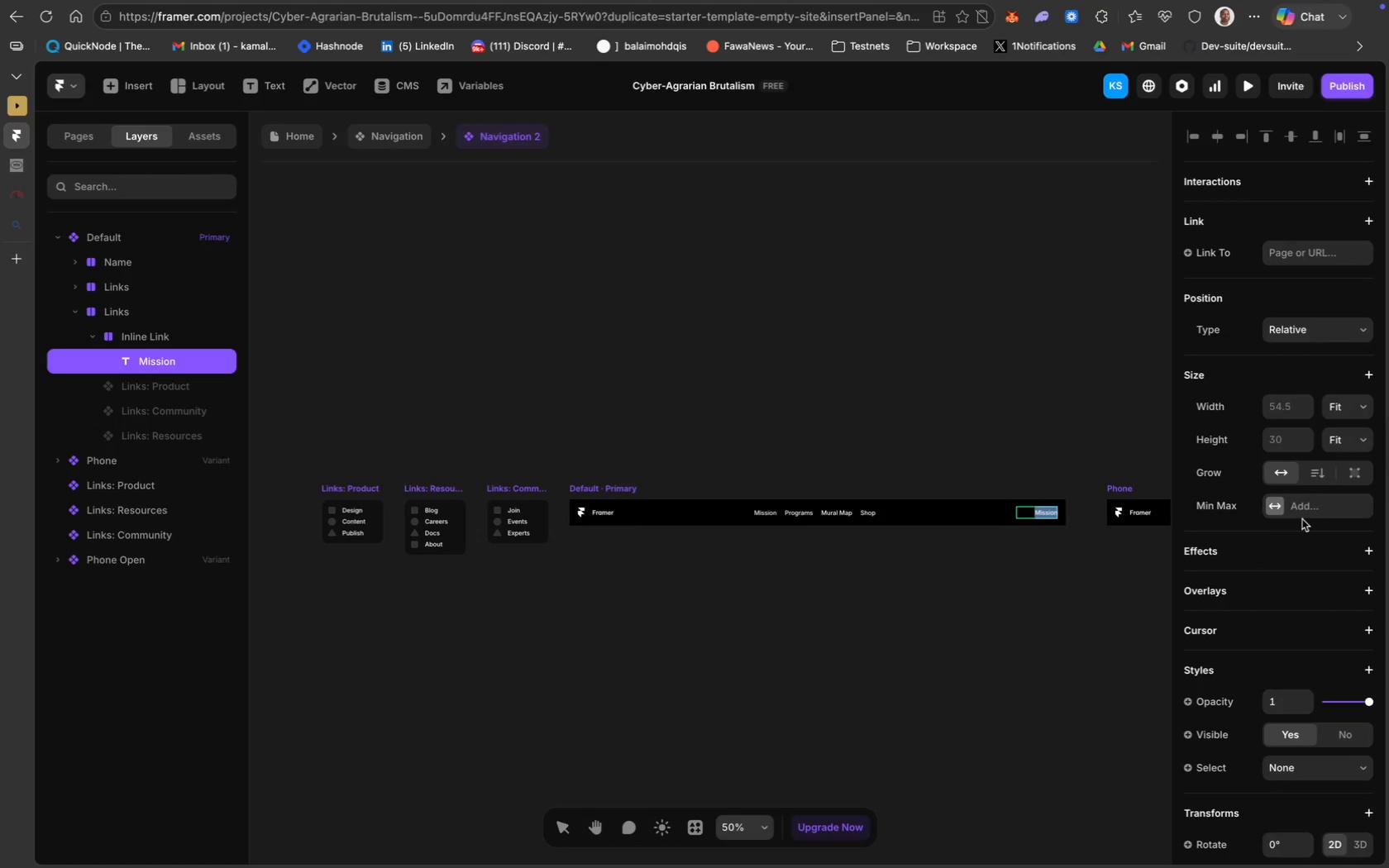 
scroll: coordinate [1292, 644], scroll_direction: down, amount: 59.0
 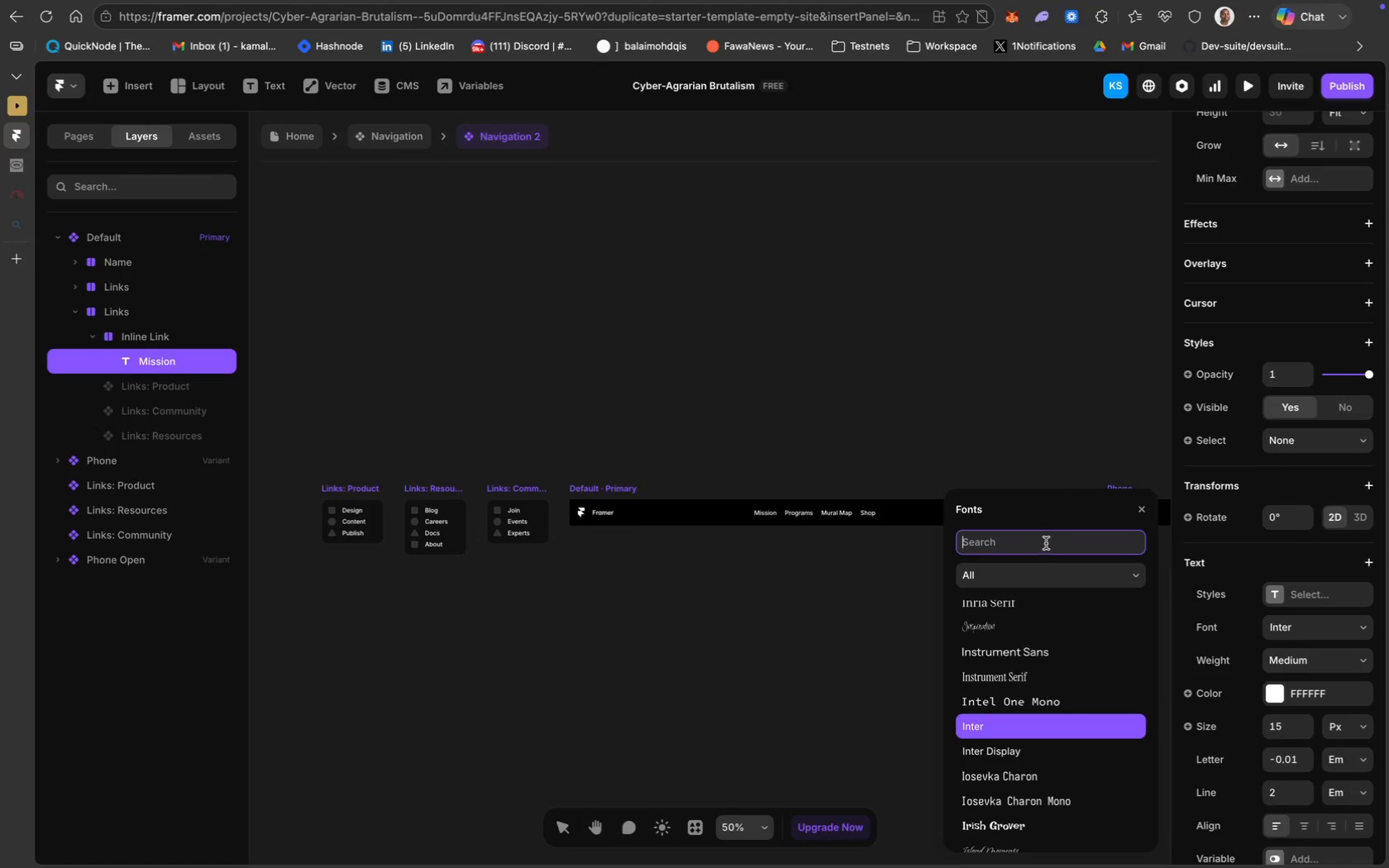 
type(spa)
 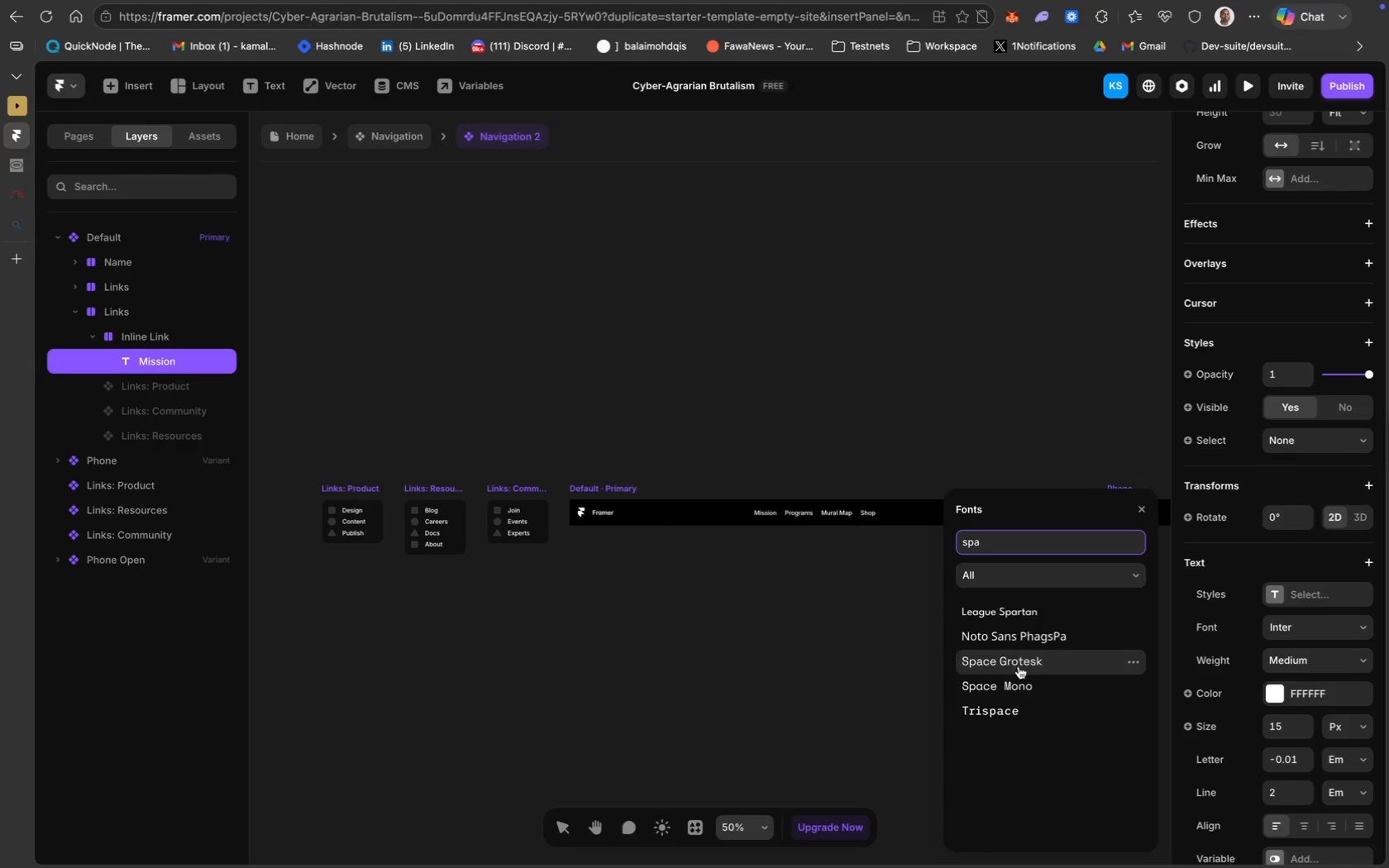 
left_click([1018, 668])
 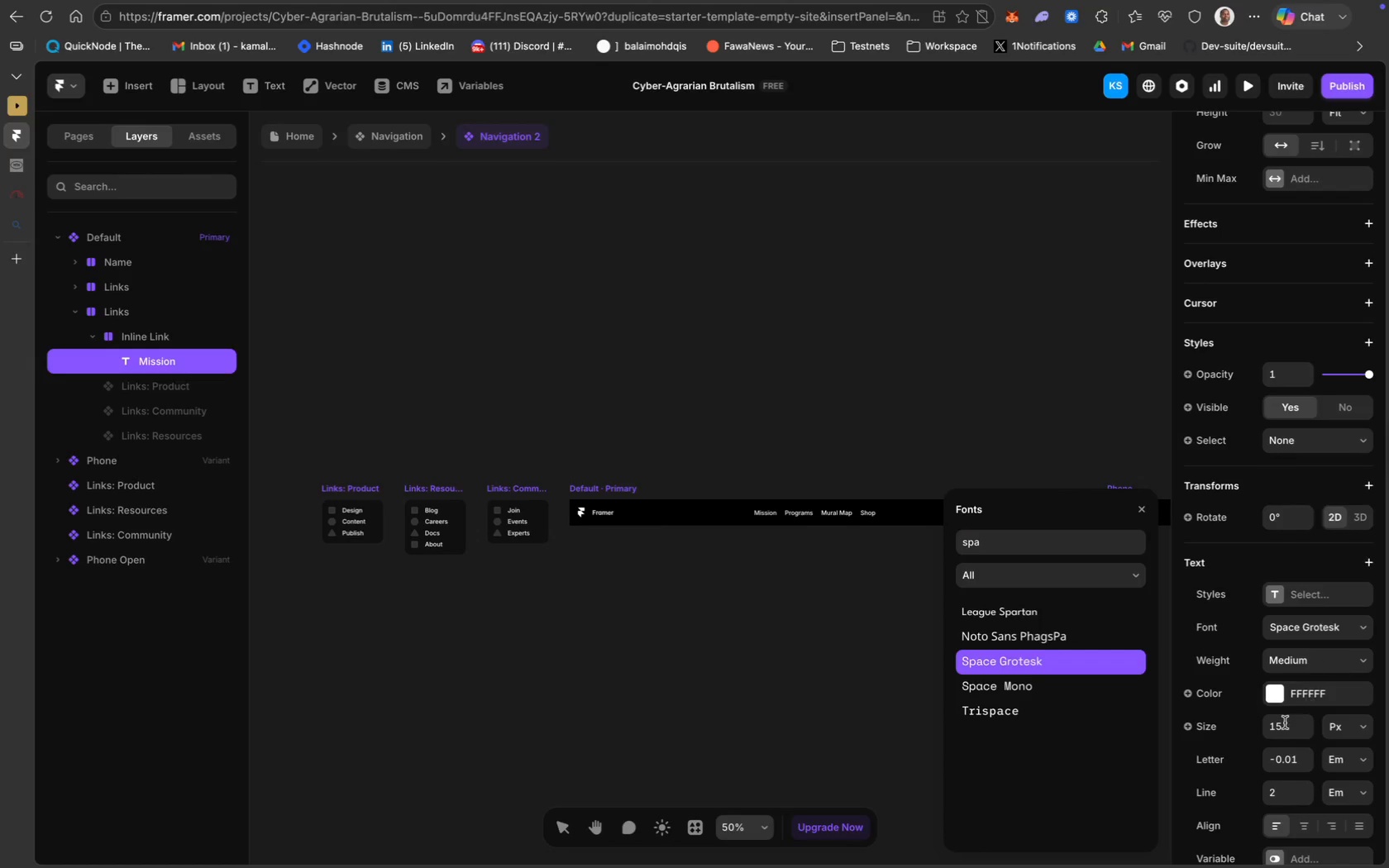 
left_click([1284, 730])
 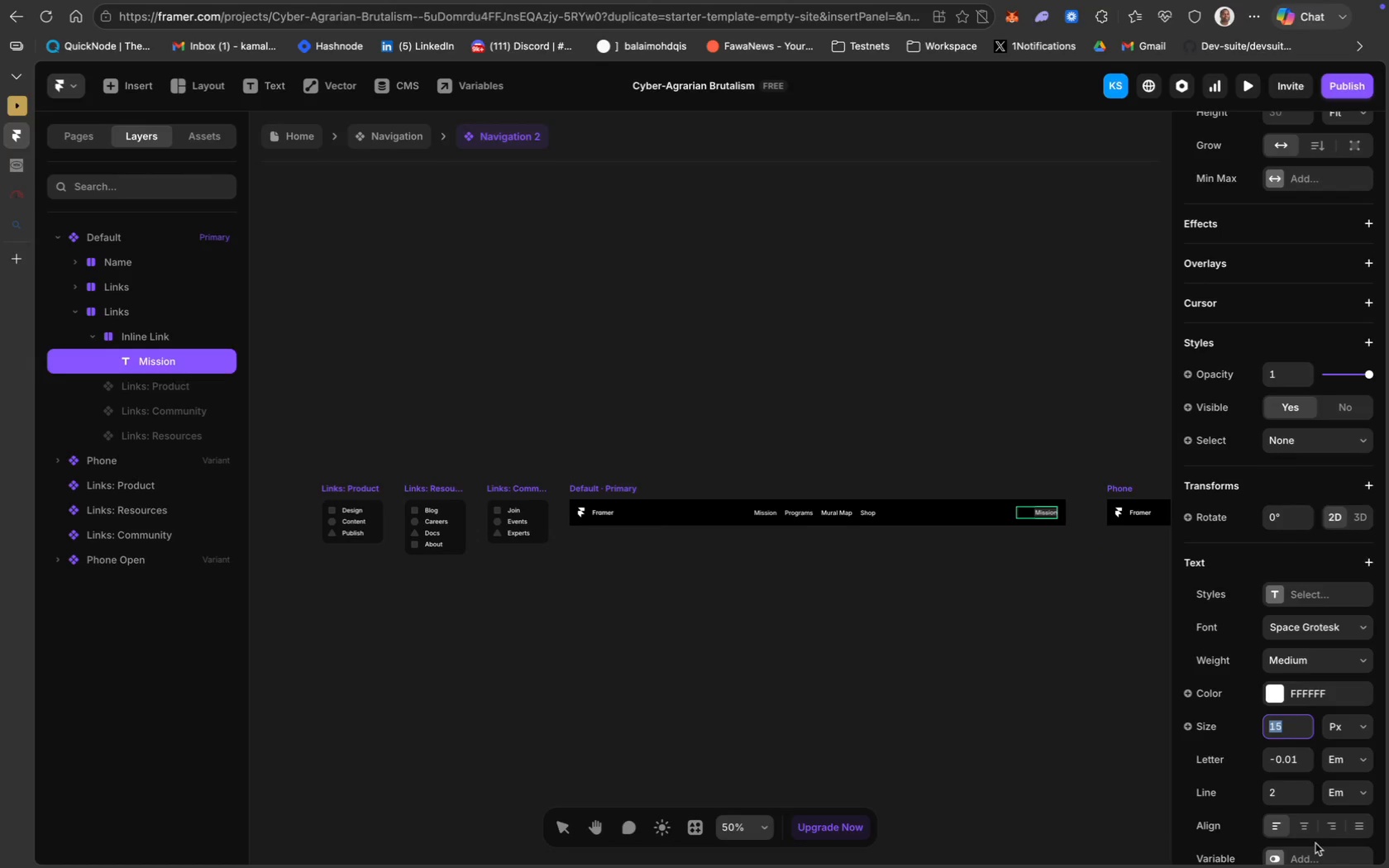 
wait(8.15)
 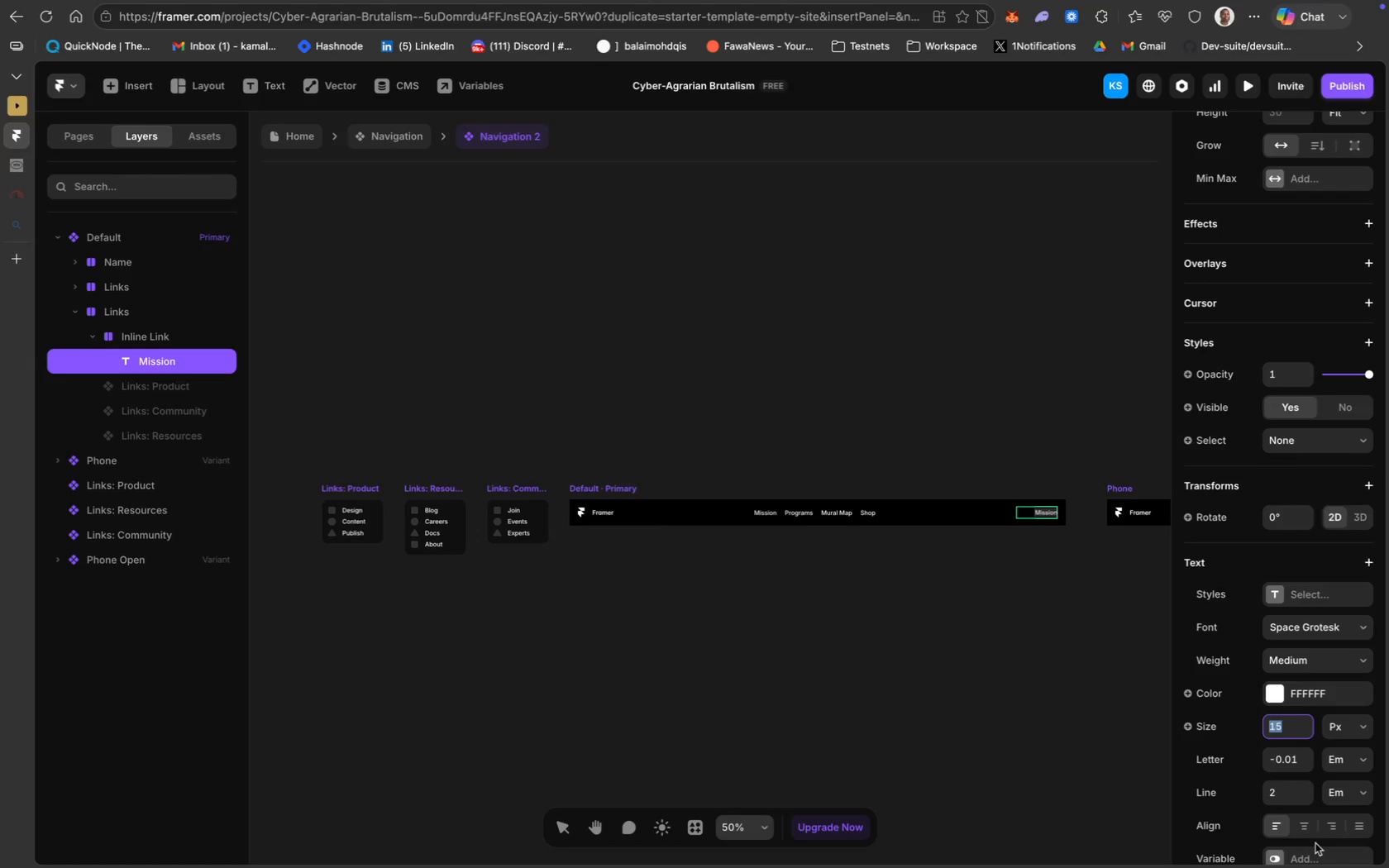 
left_click([1062, 568])
 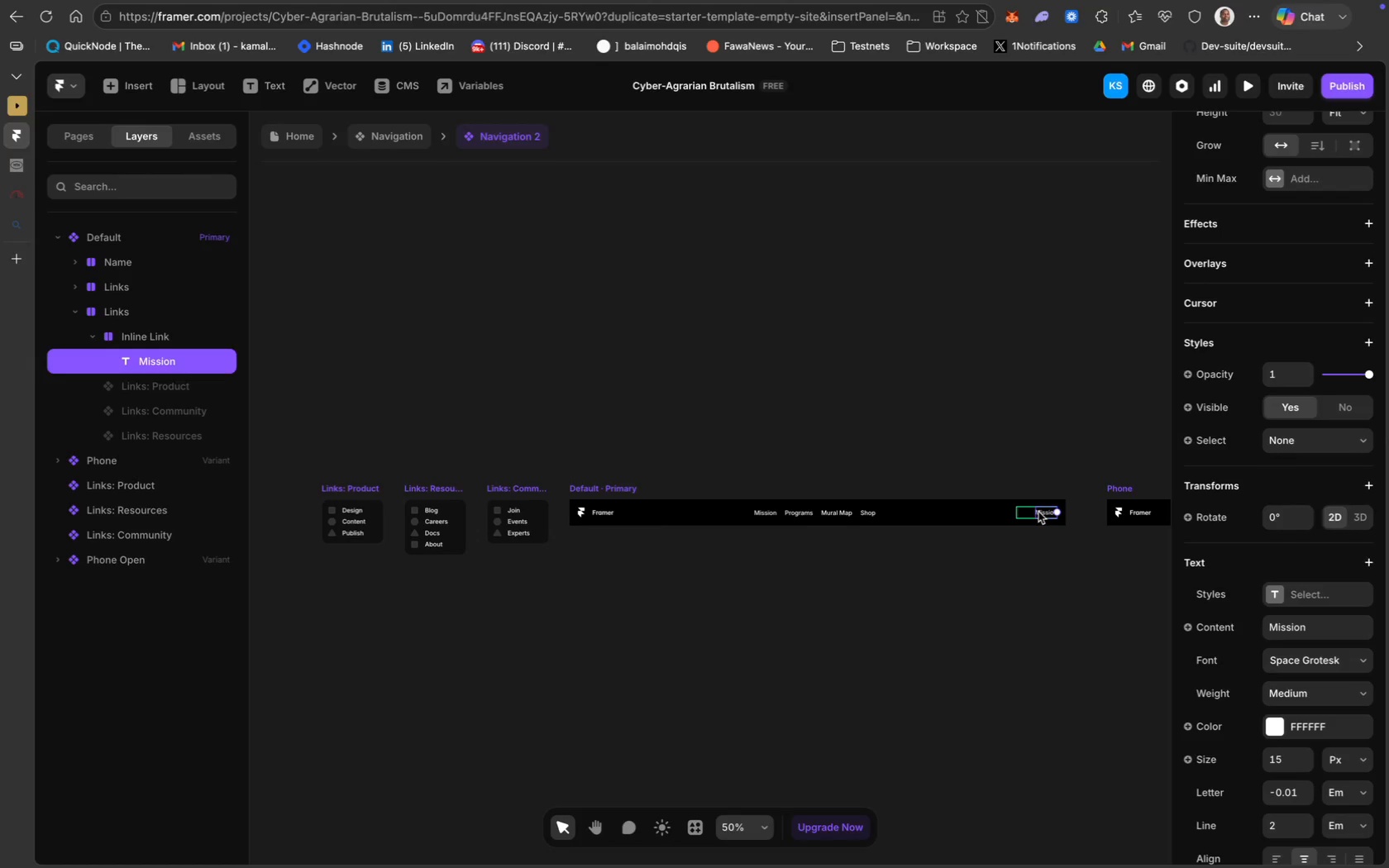 
left_click([1038, 512])
 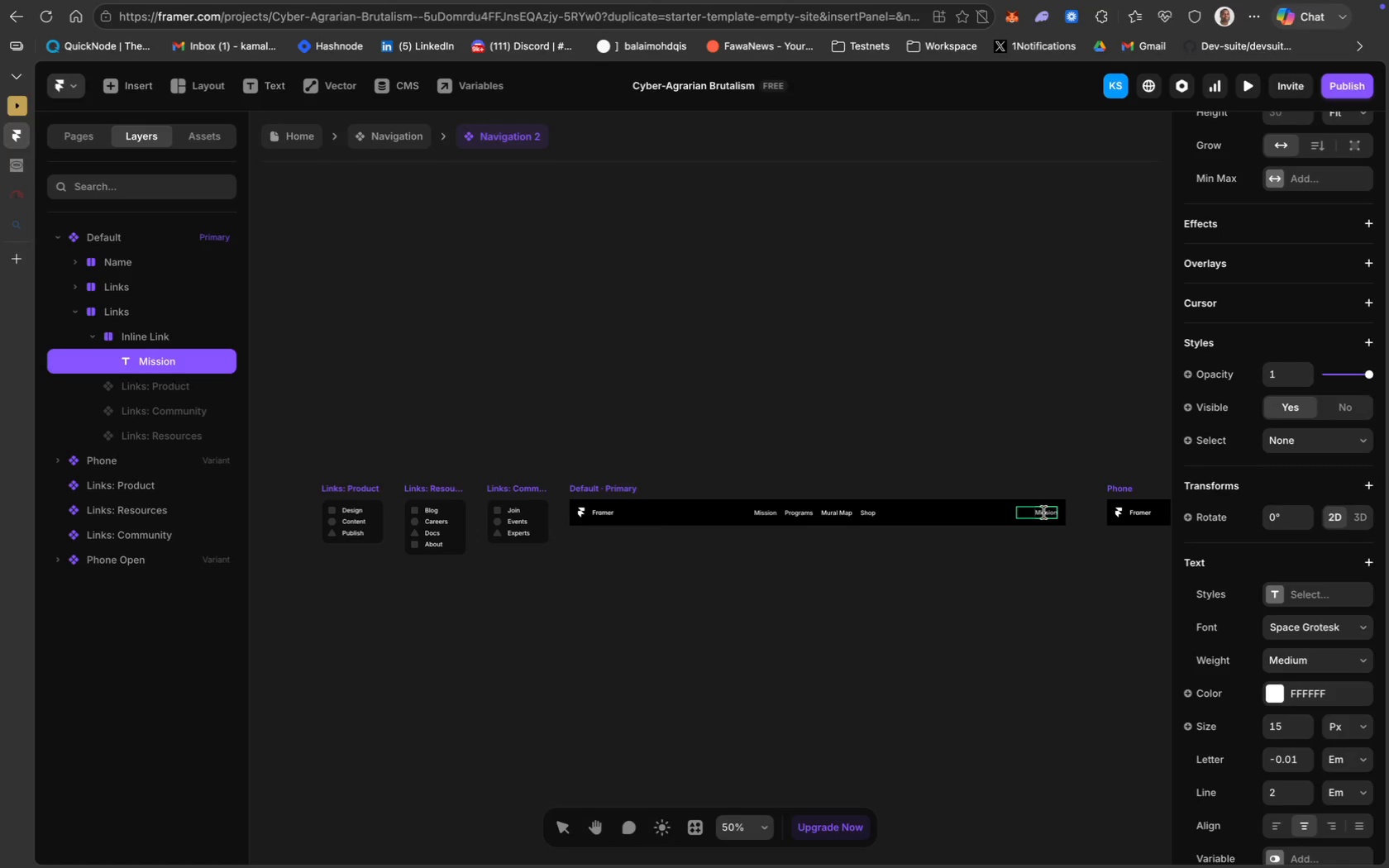 
wait(6.4)
 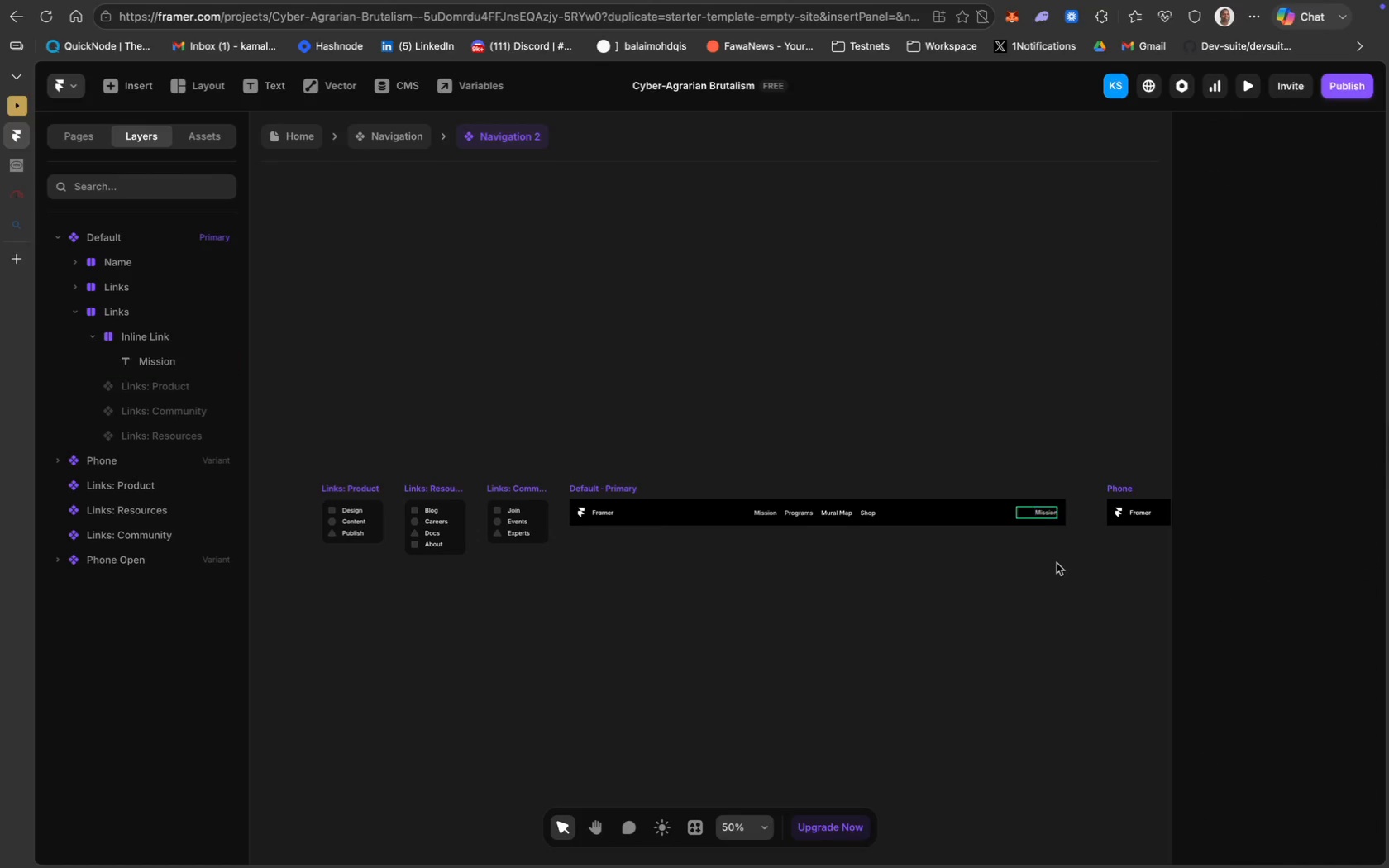 
key(Meta+A)
 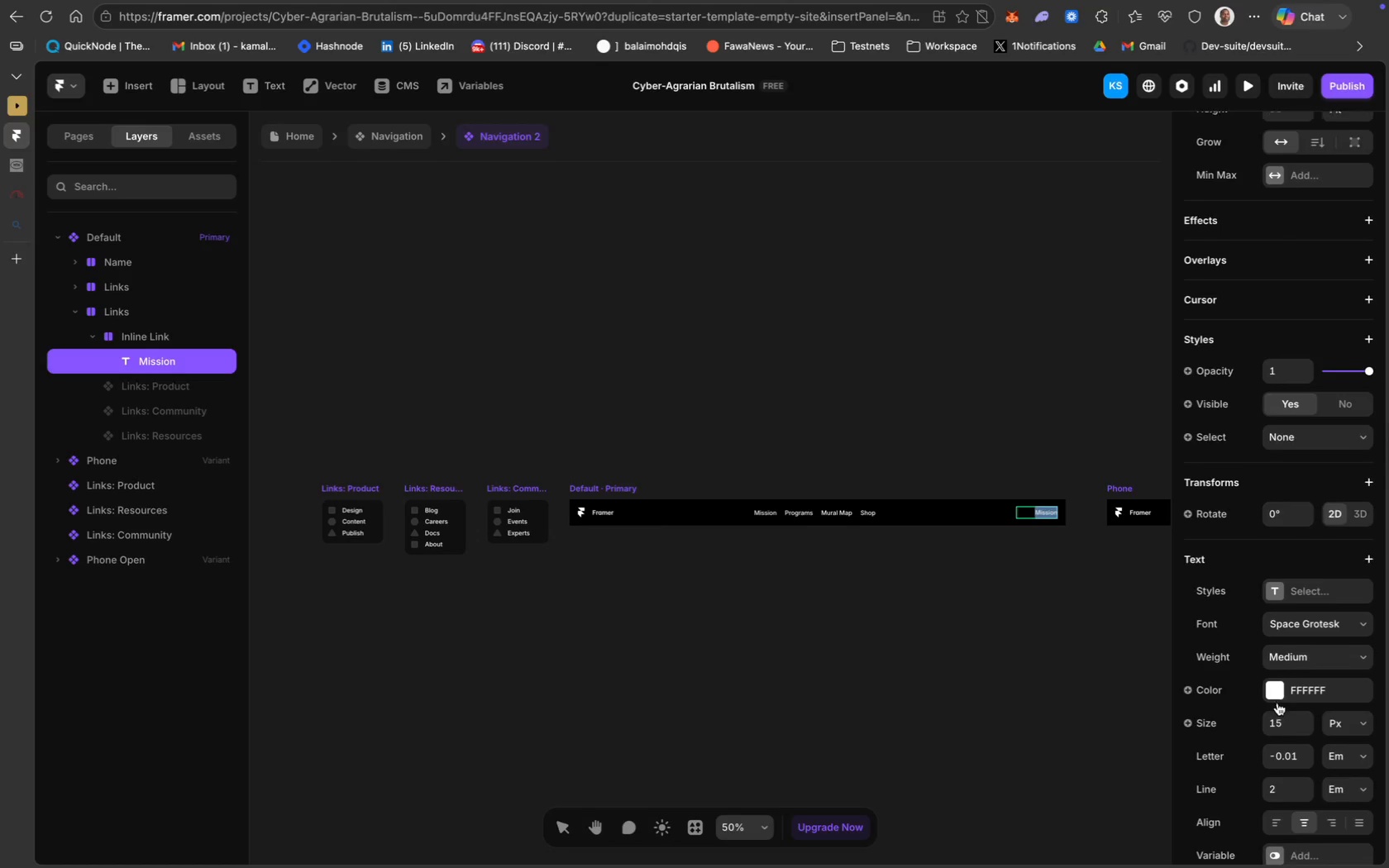 
scroll: coordinate [1277, 703], scroll_direction: down, amount: 7.0
 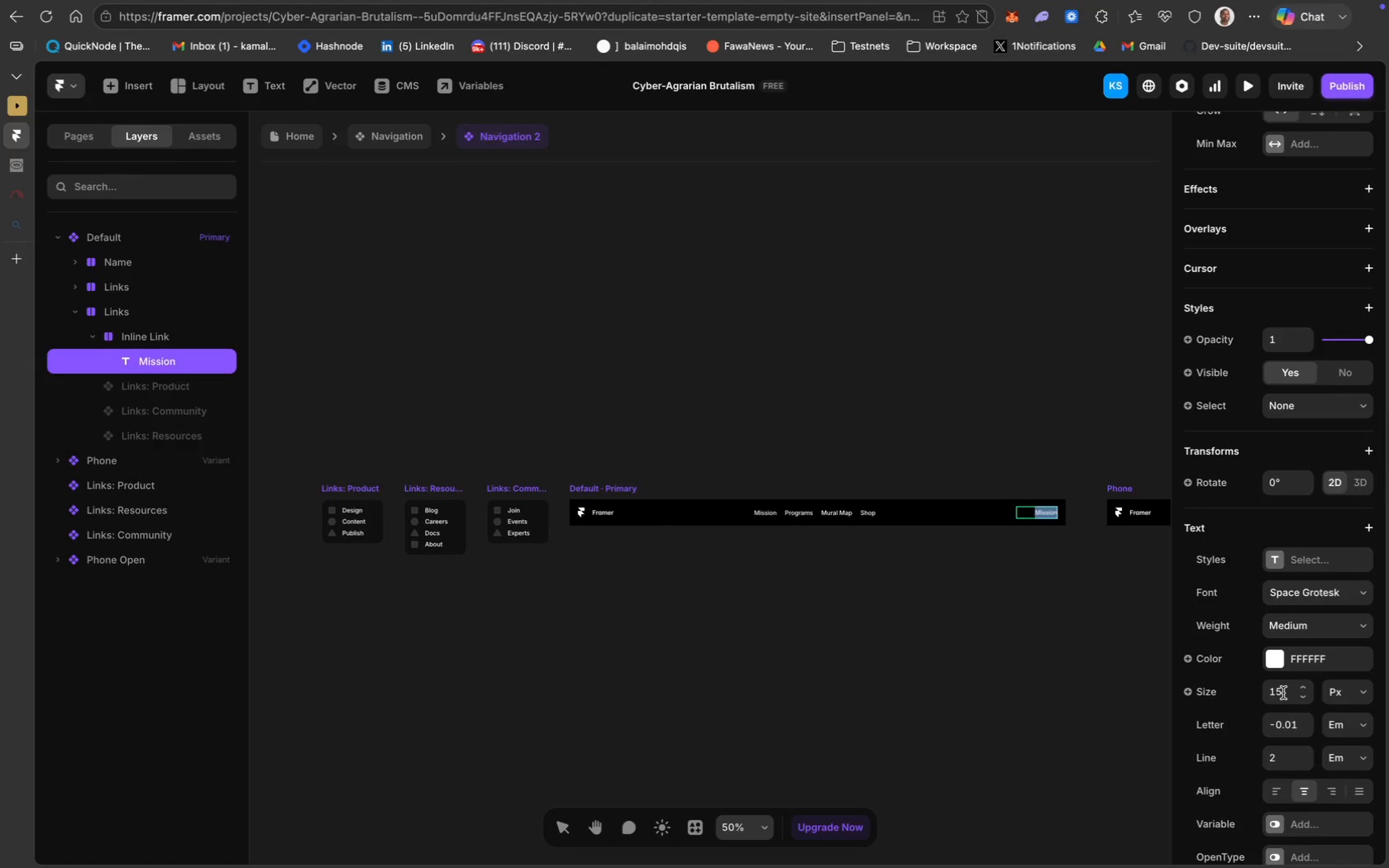 
left_click([1283, 693])
 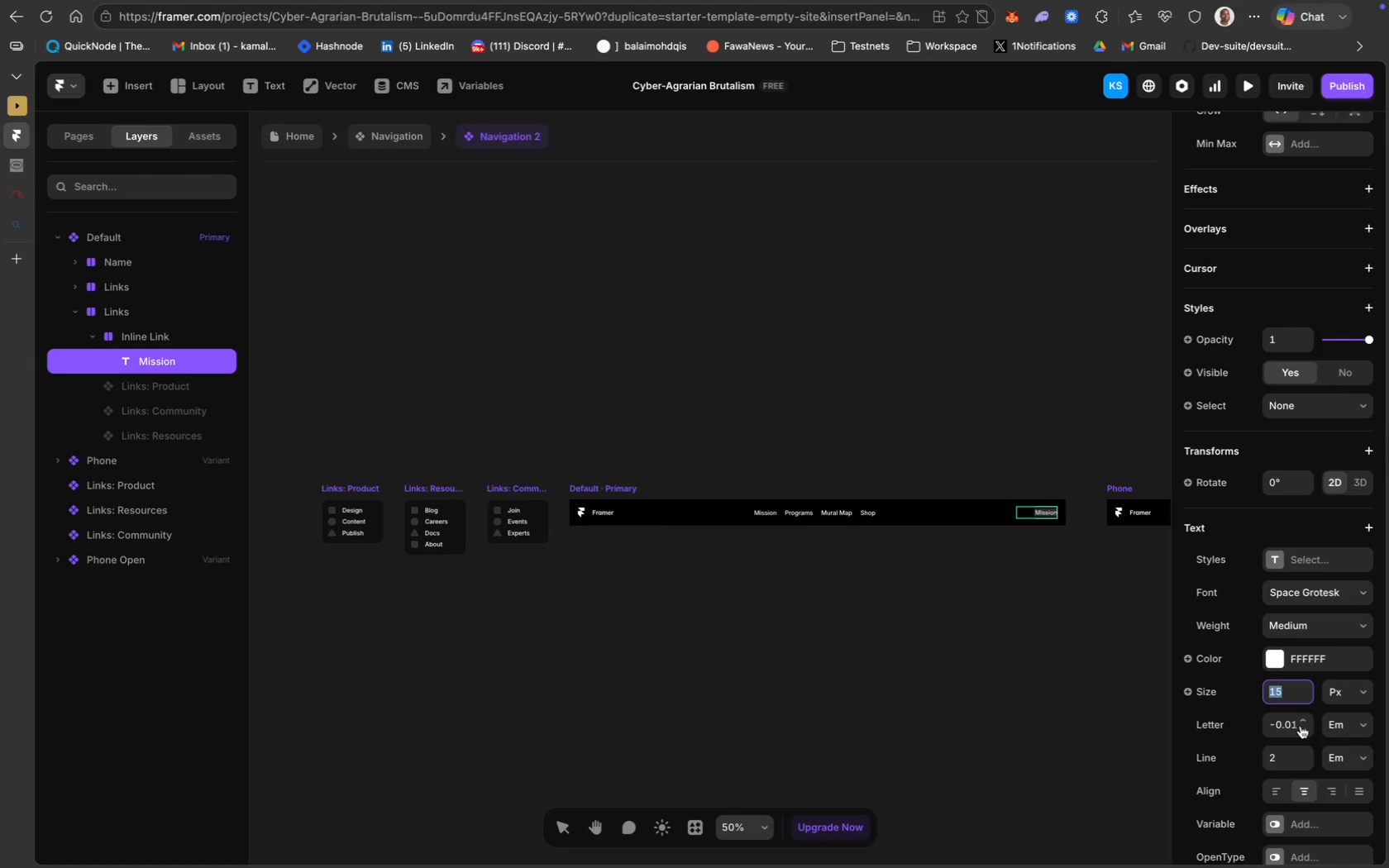 
wait(5.12)
 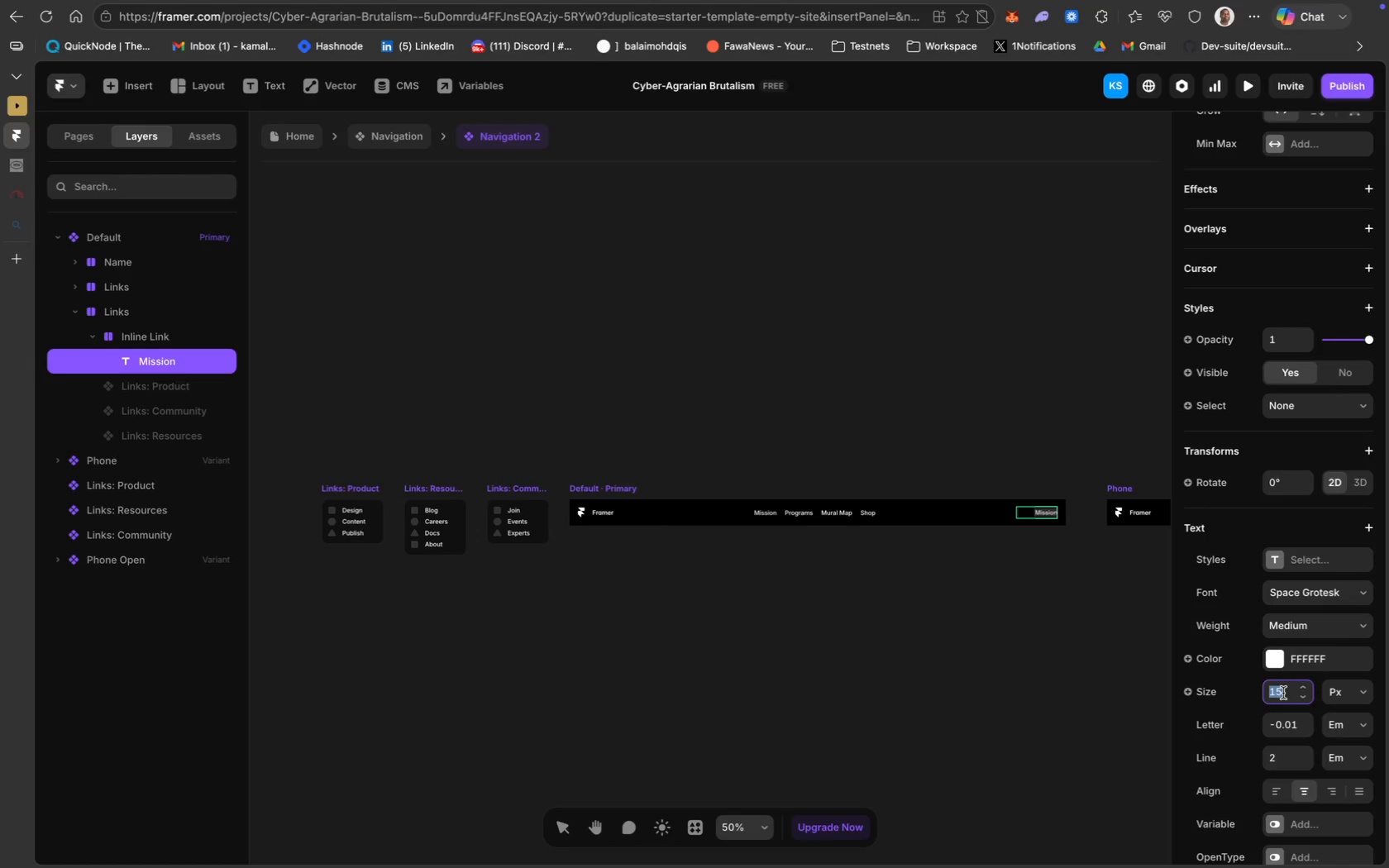 
type(18)
 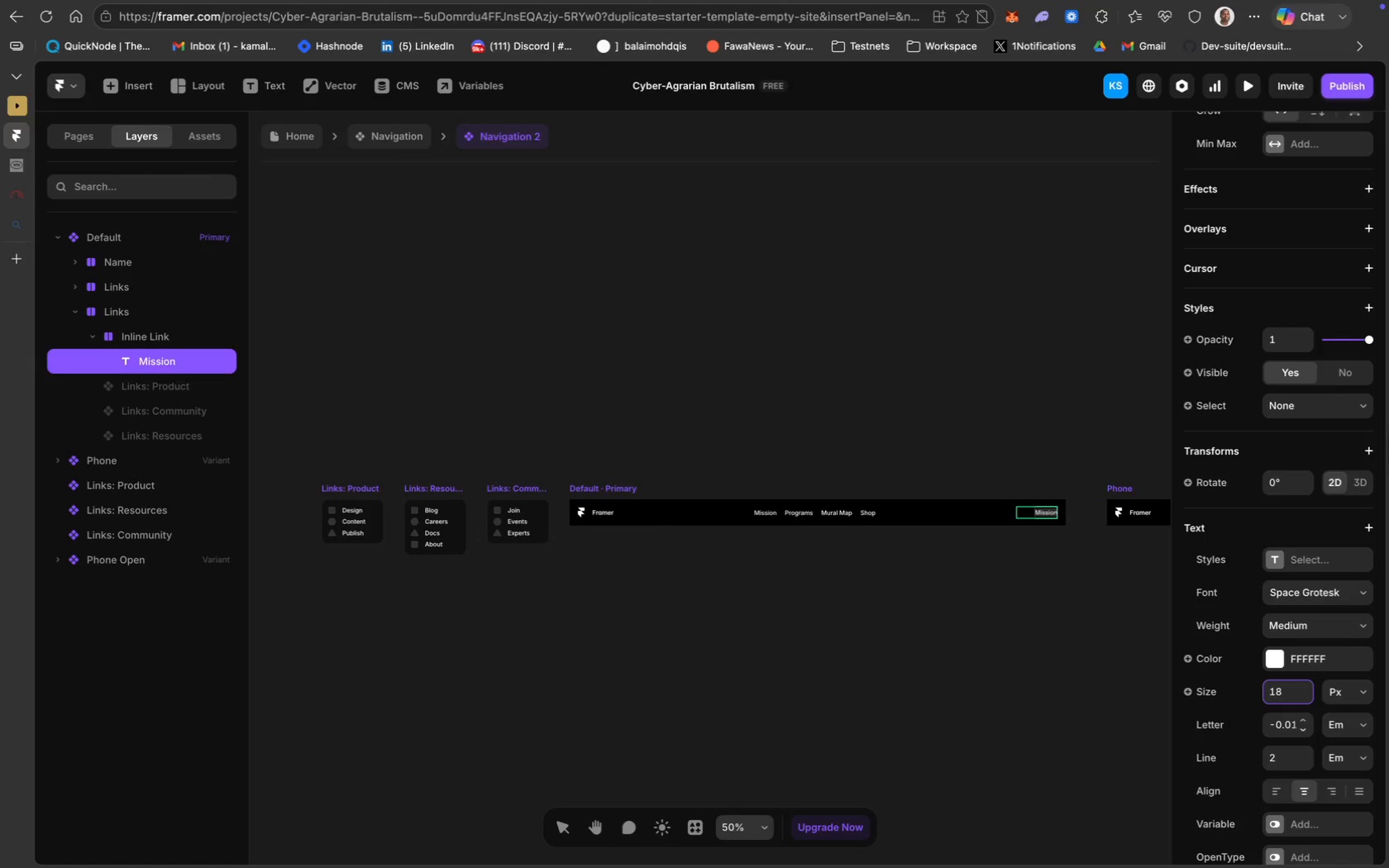 
key(Enter)
 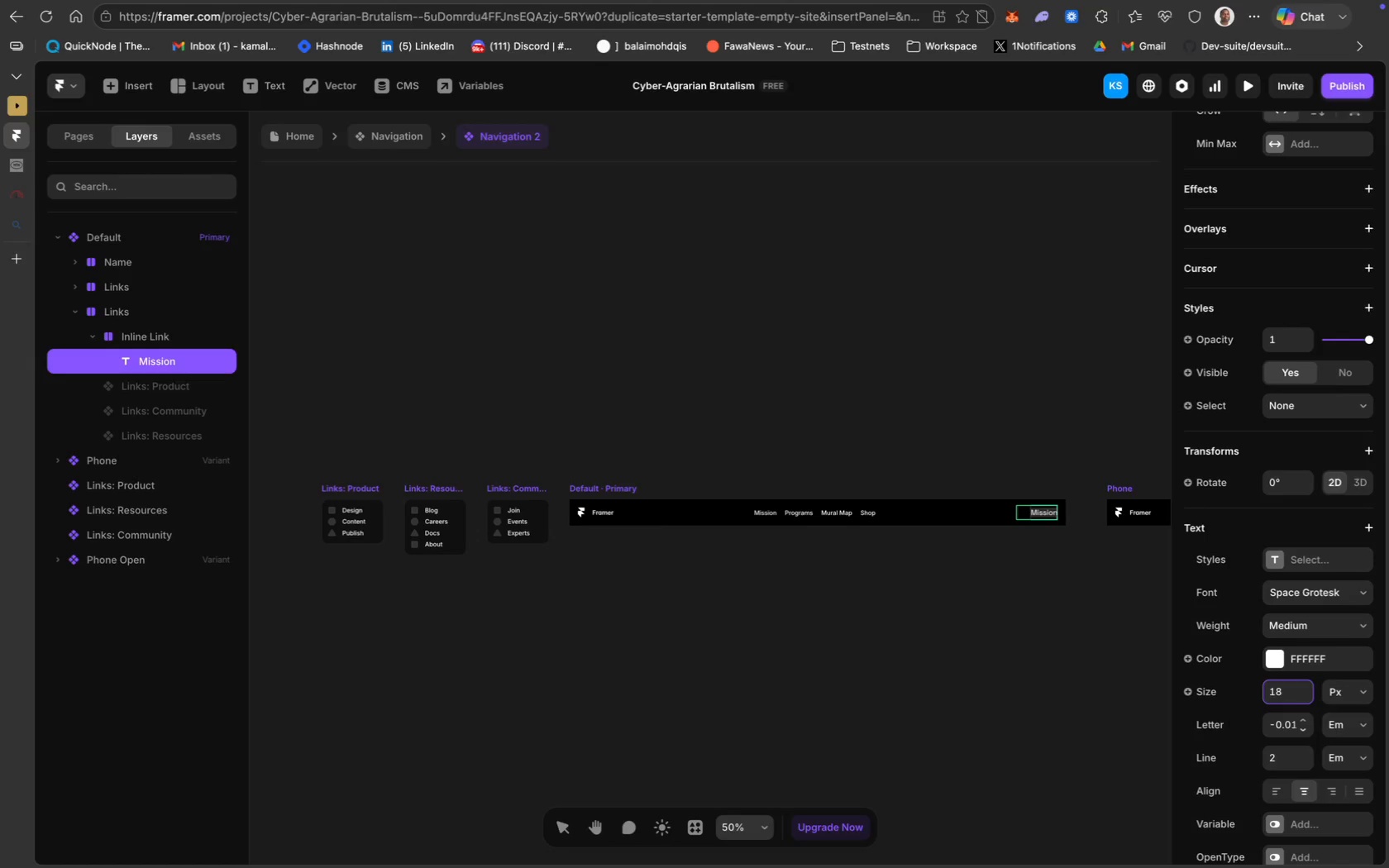 
key(Meta+Z)
 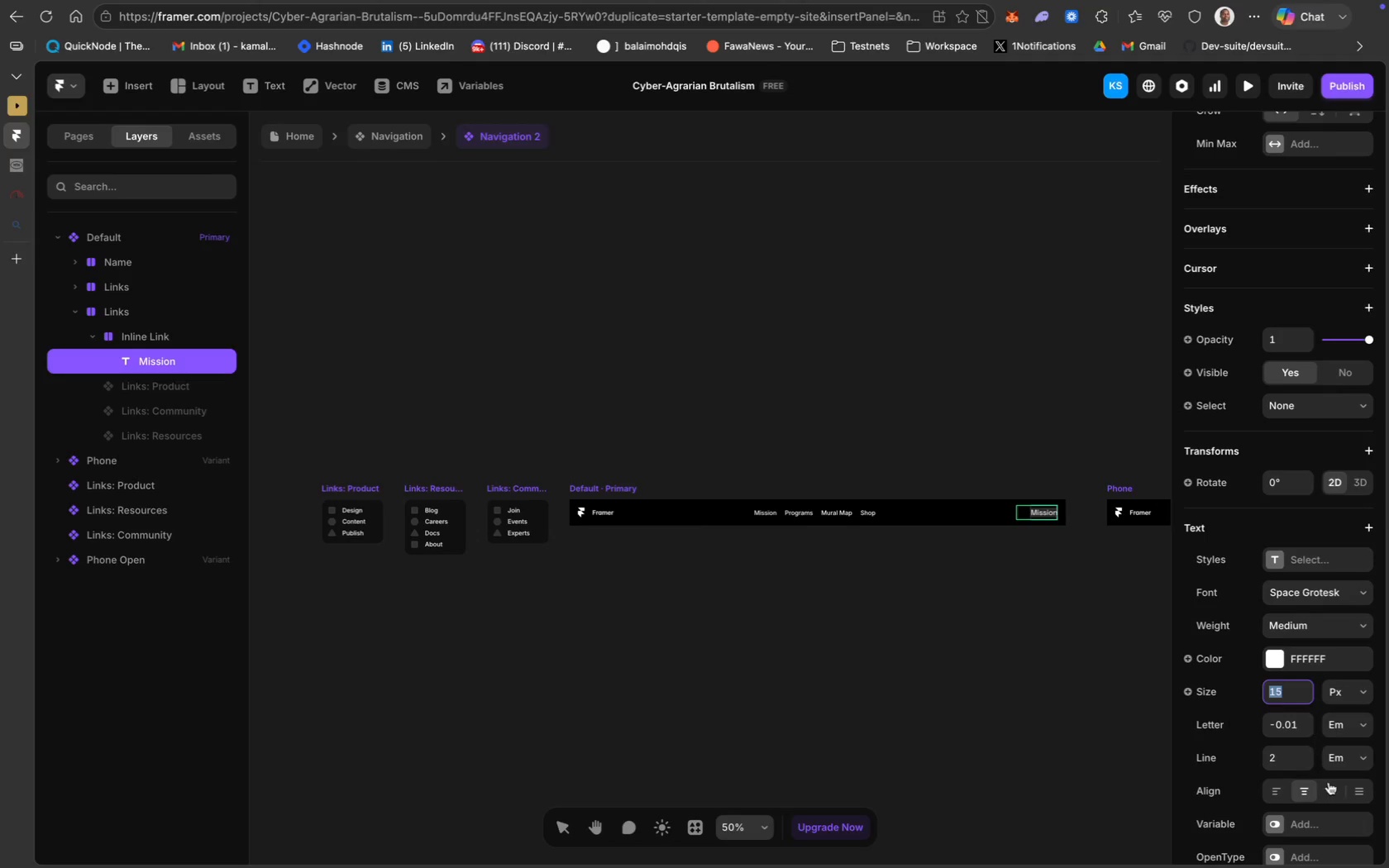 
scroll: coordinate [1329, 782], scroll_direction: down, amount: 15.0
 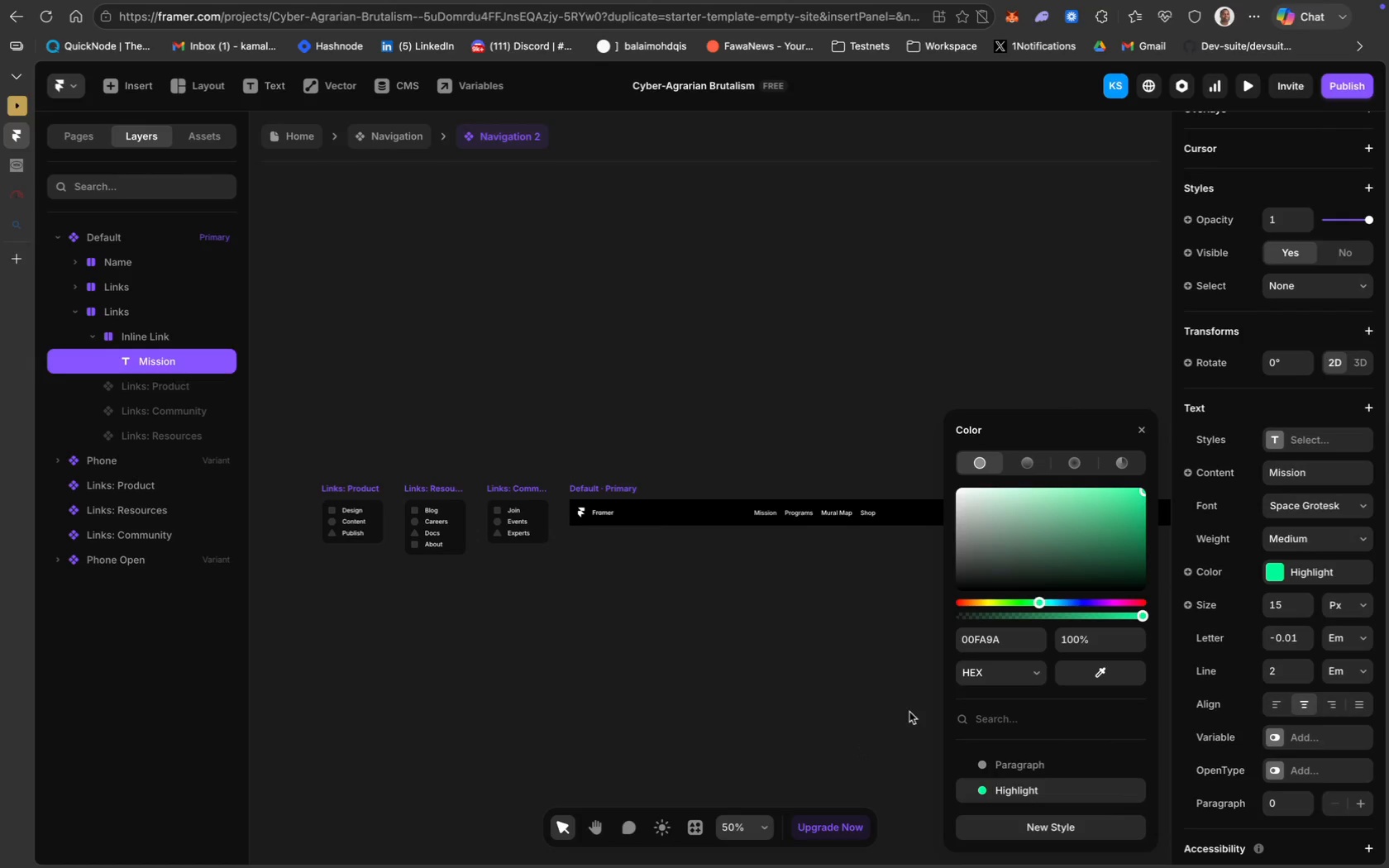 
wait(5.0)
 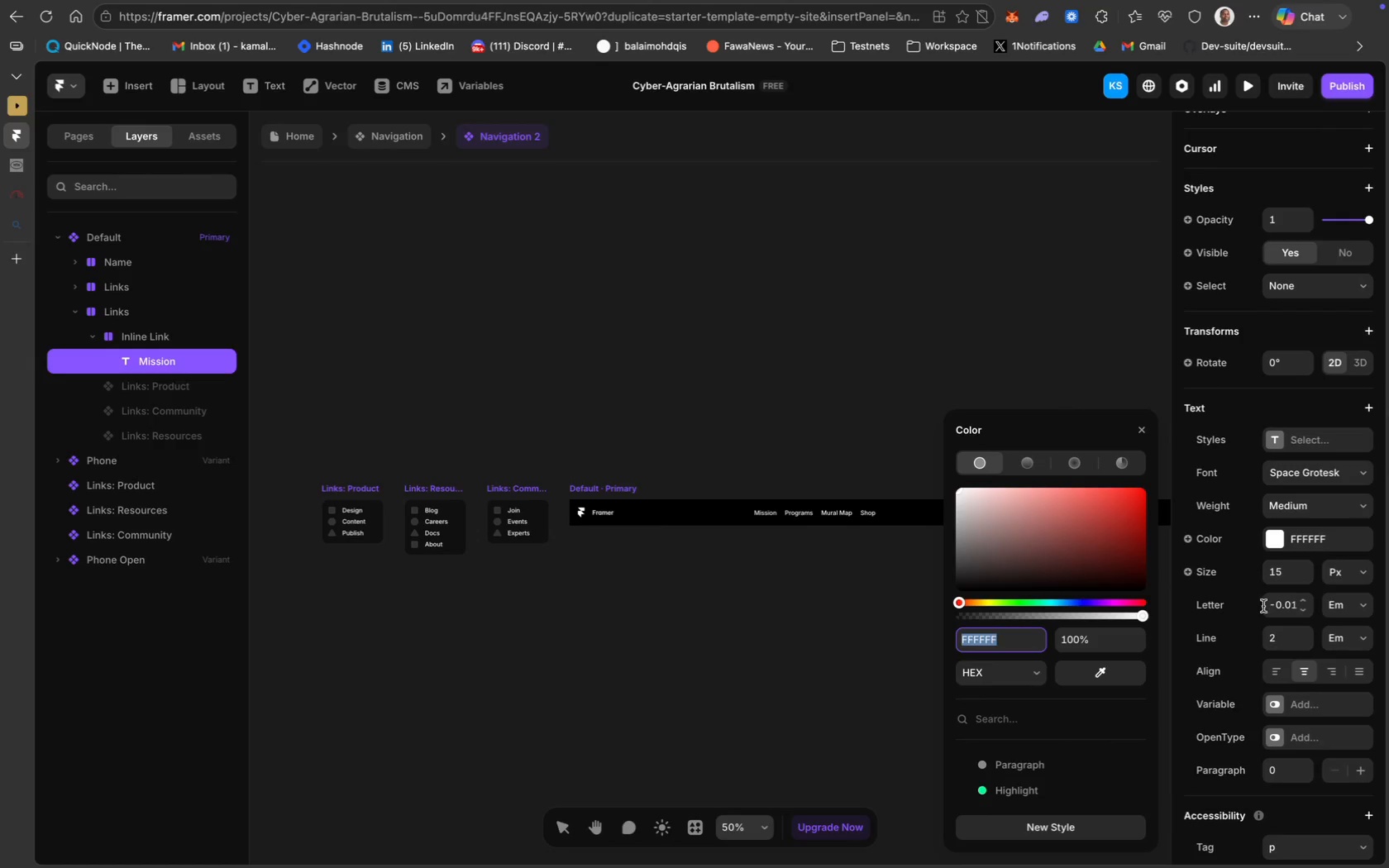 
left_click([1142, 427])
 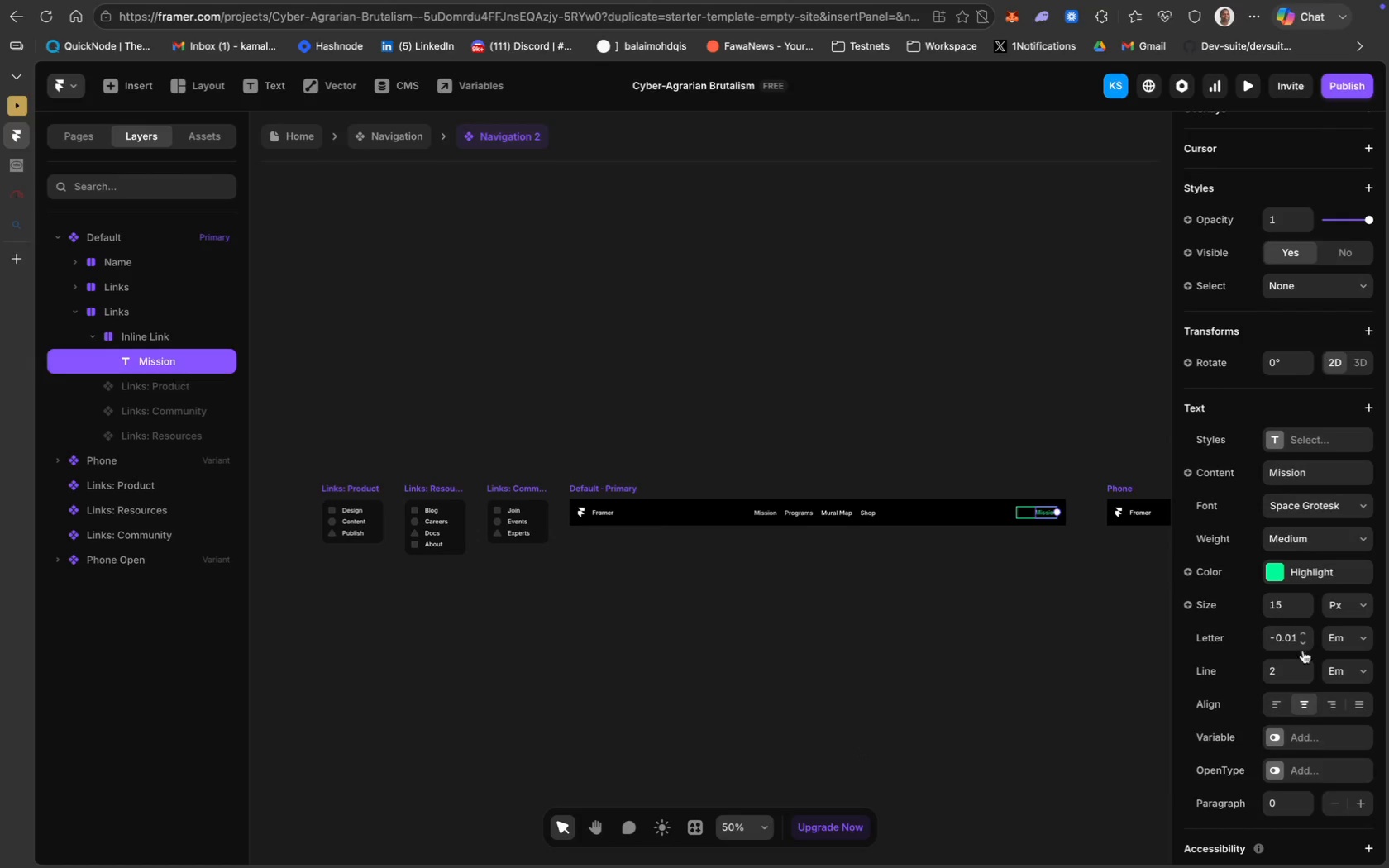 
scroll: coordinate [1308, 749], scroll_direction: down, amount: 30.0
 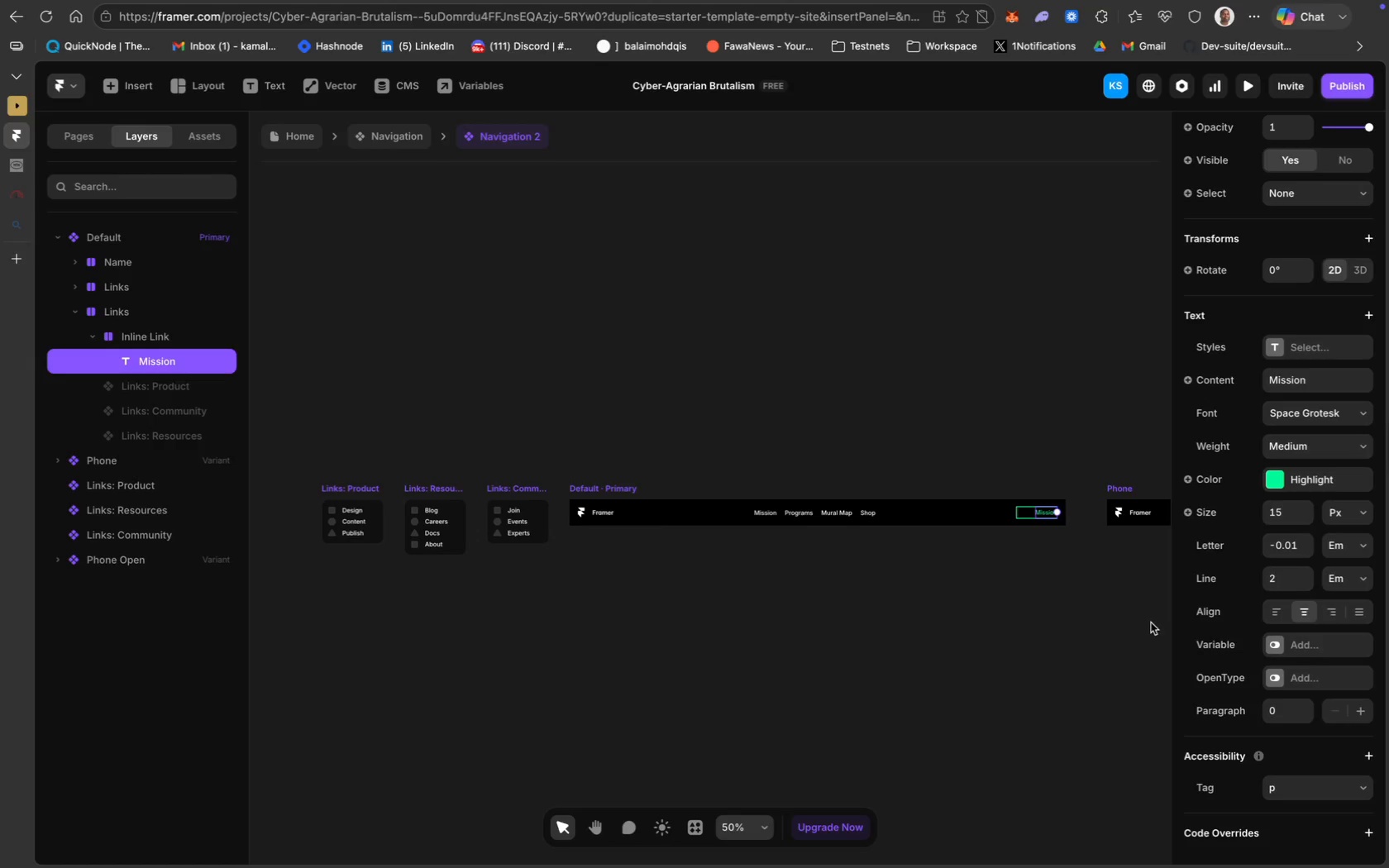 
left_click([1083, 599])
 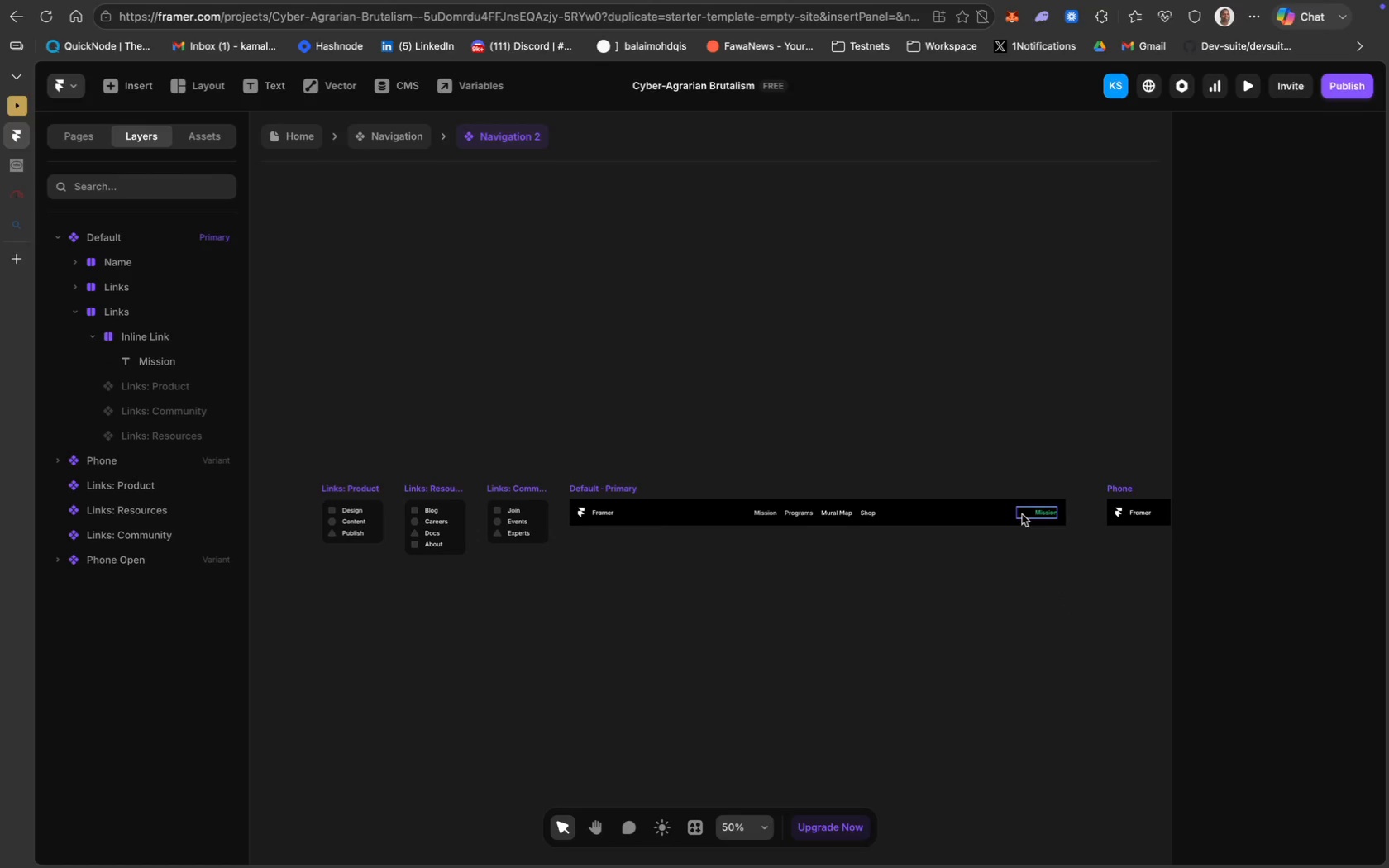 
left_click([1024, 512])
 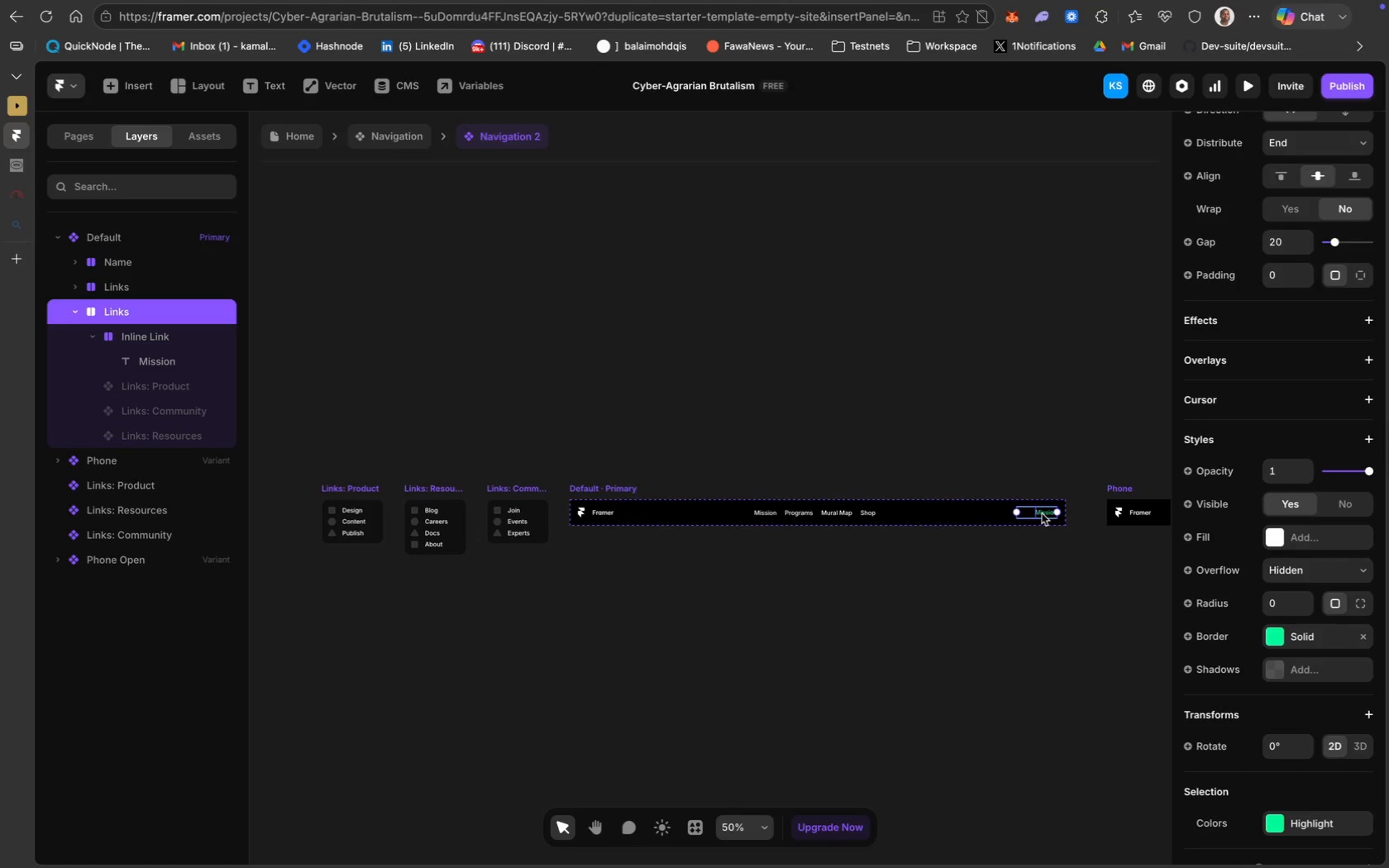 
left_click([1042, 513])
 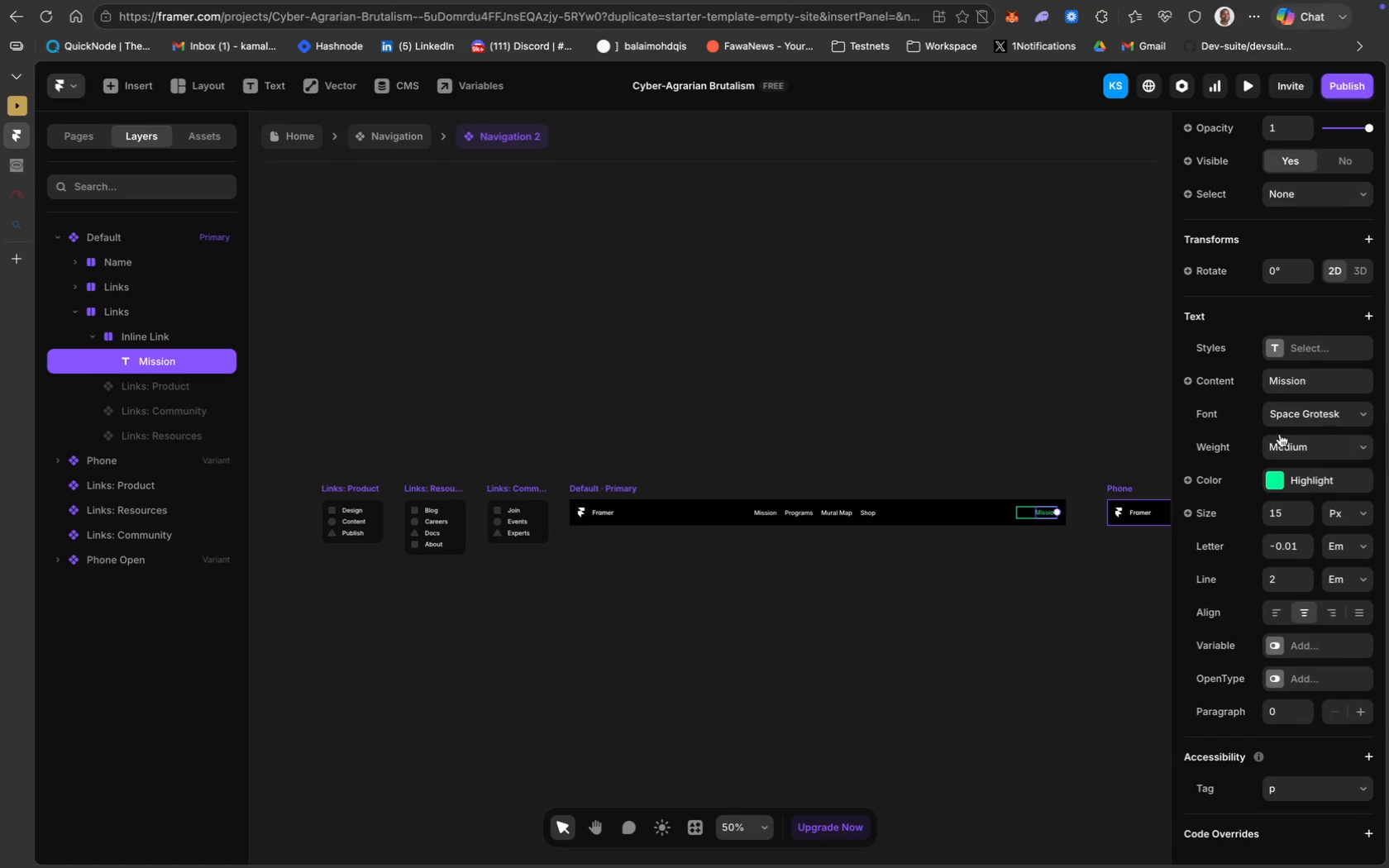 
scroll: coordinate [1287, 373], scroll_direction: up, amount: 43.0
 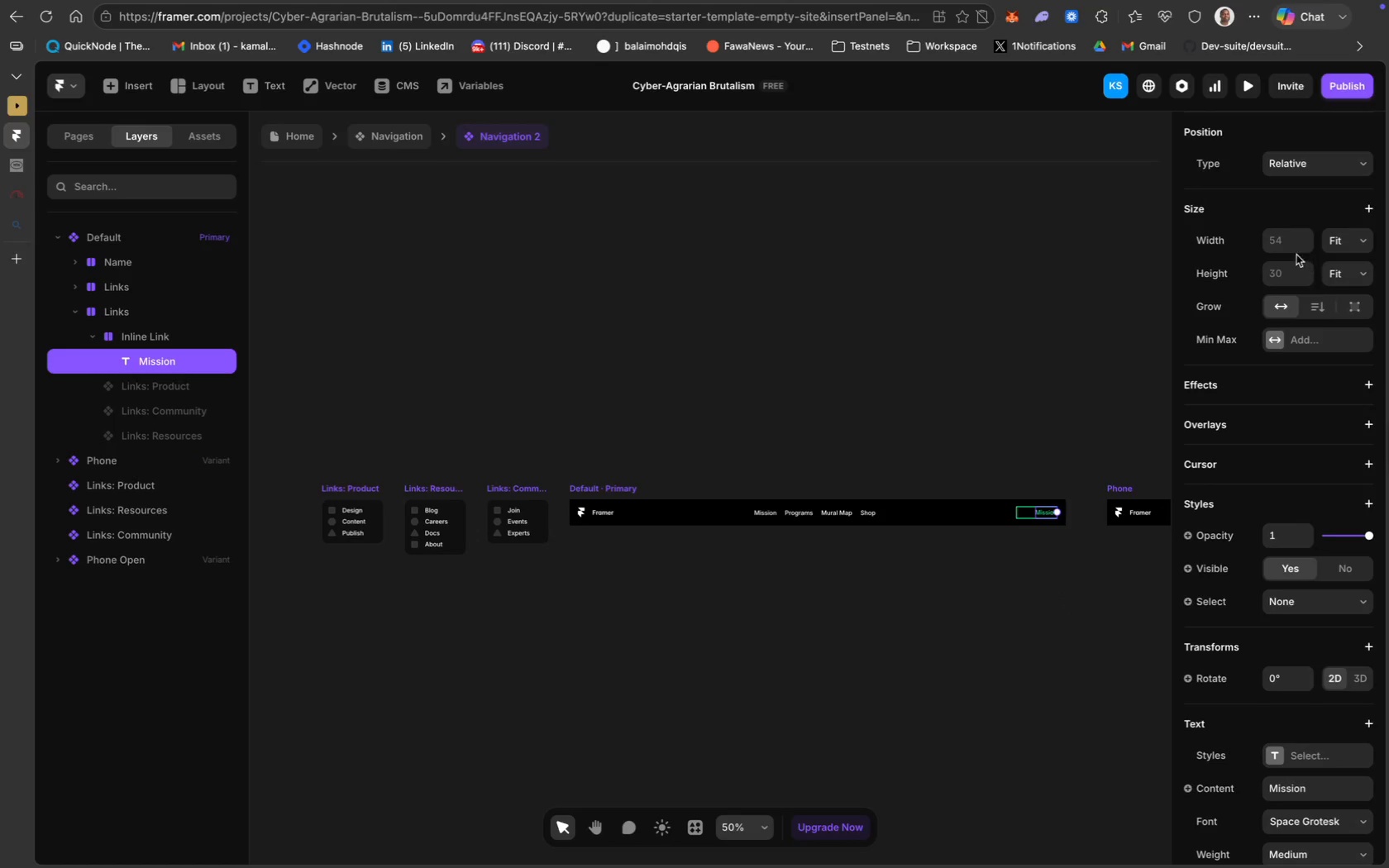 
left_click([1286, 240])
 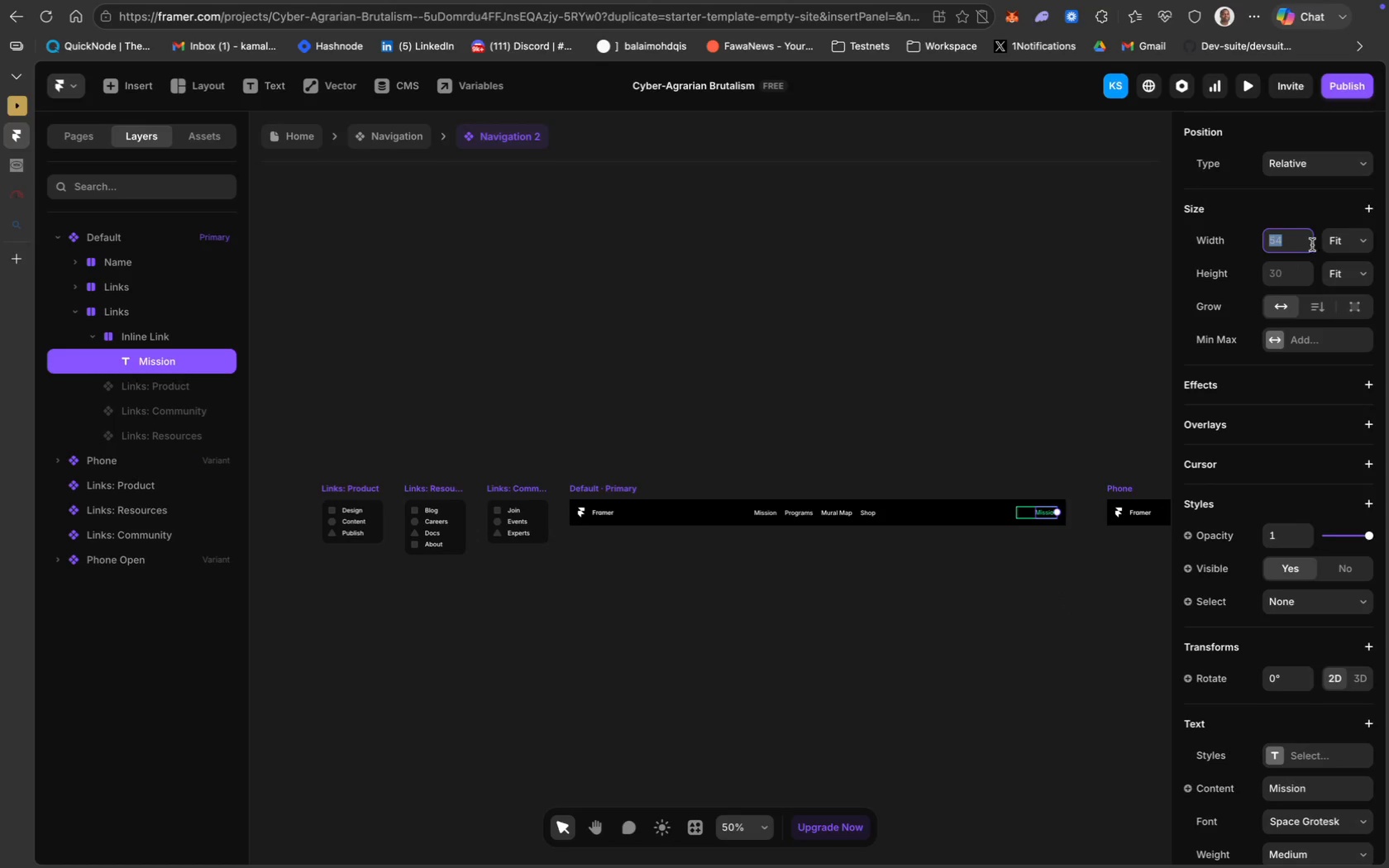 
left_click([1339, 243])
 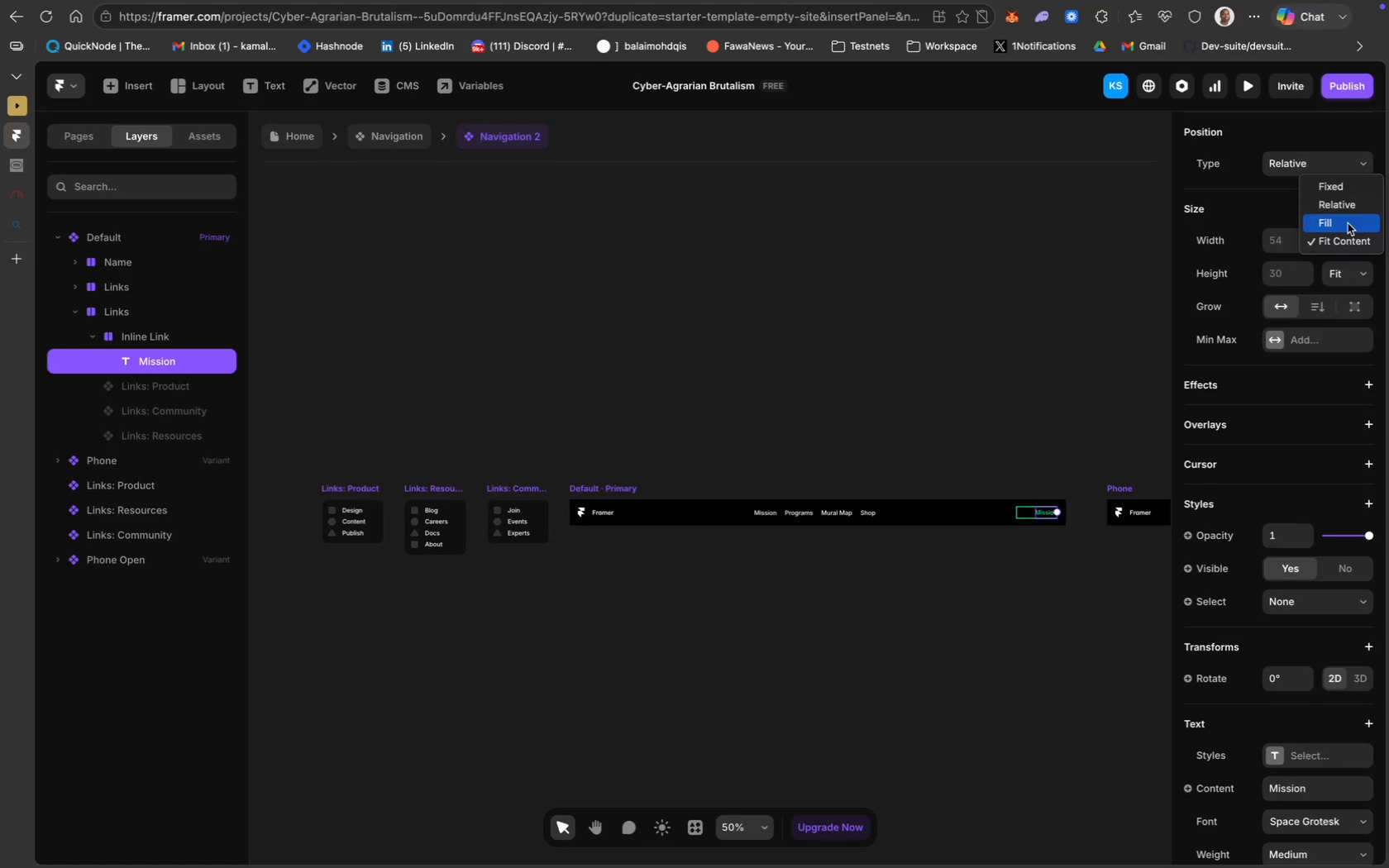 
left_click([1348, 224])
 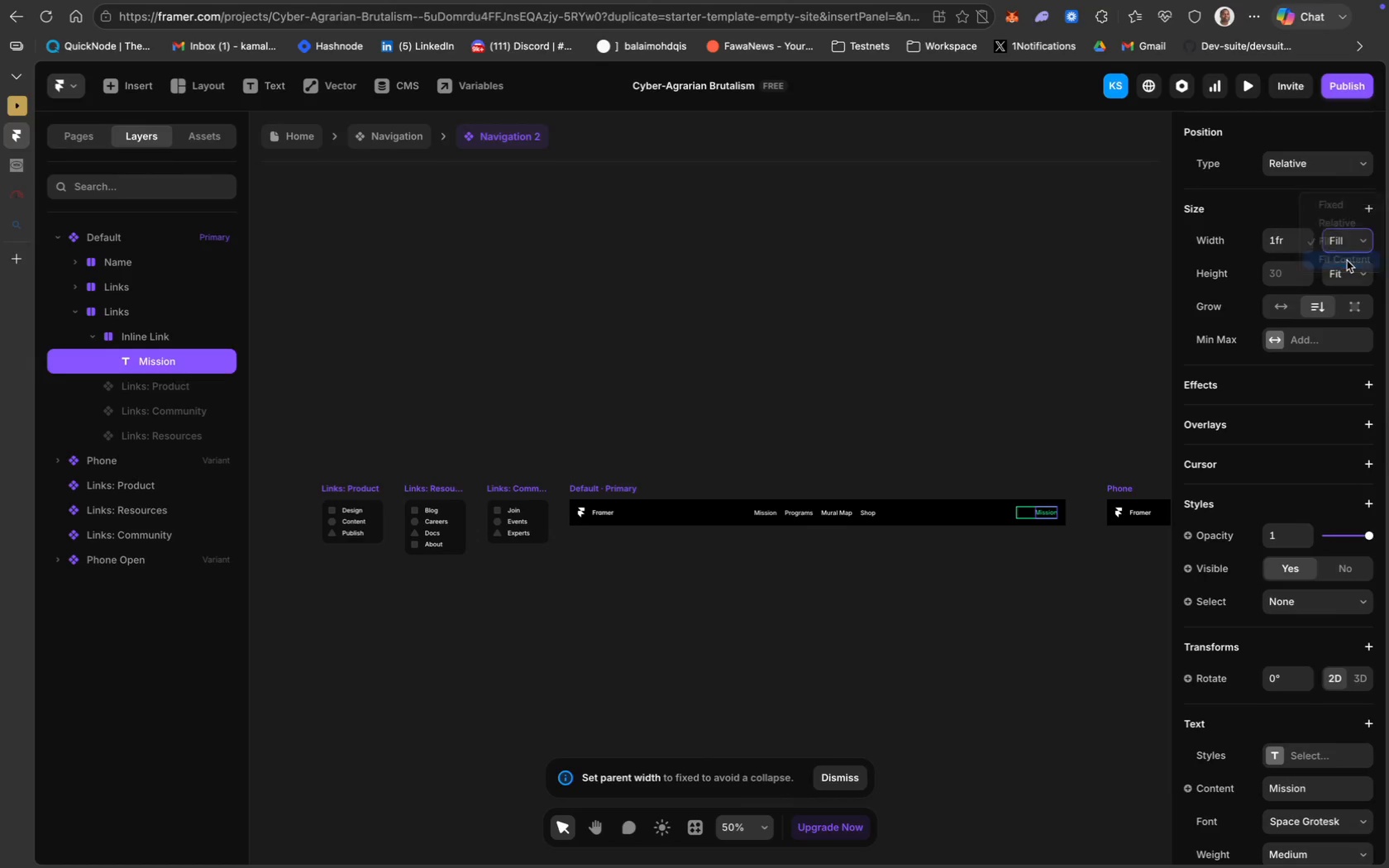 
wait(5.69)
 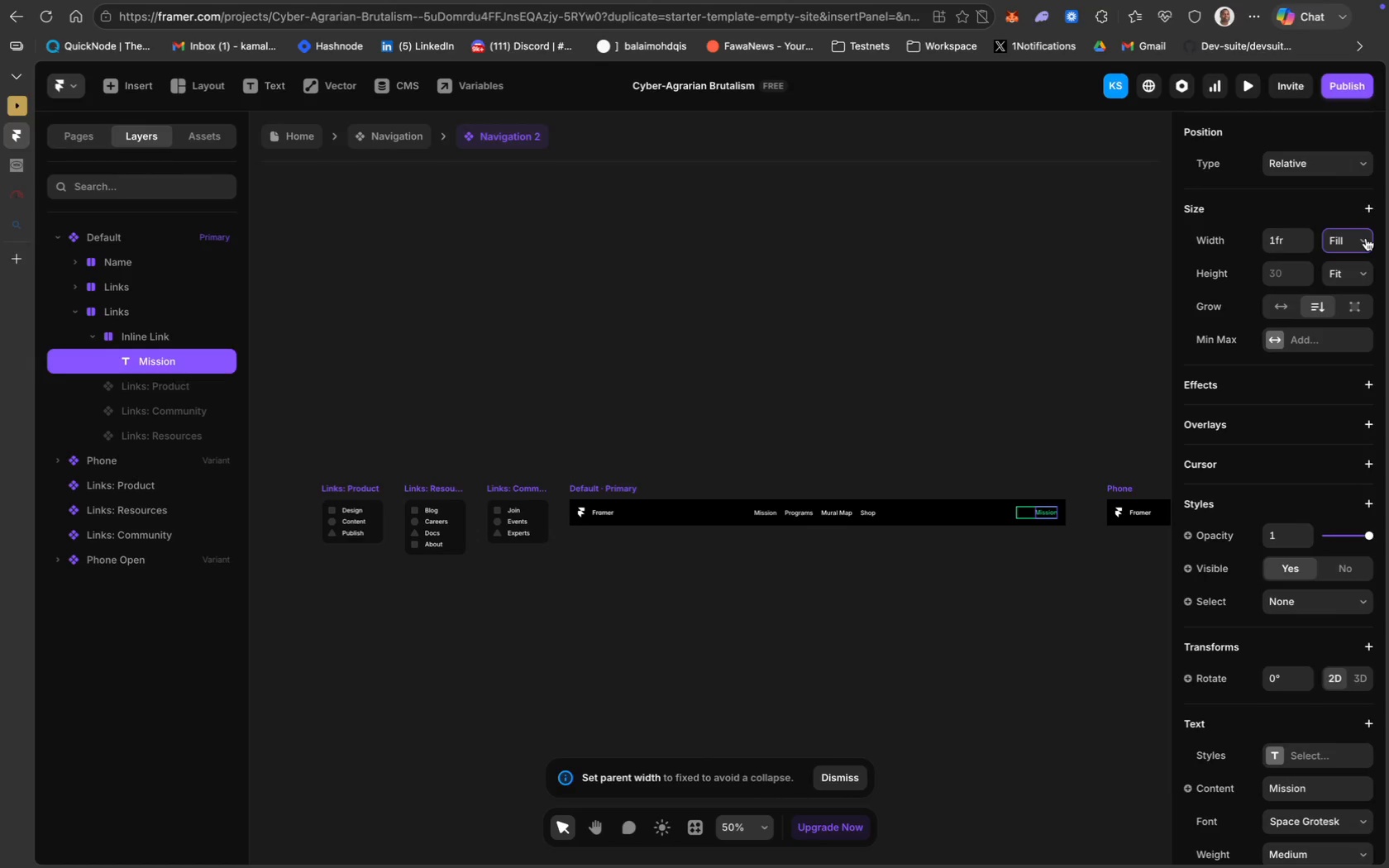 
left_click([1289, 245])
 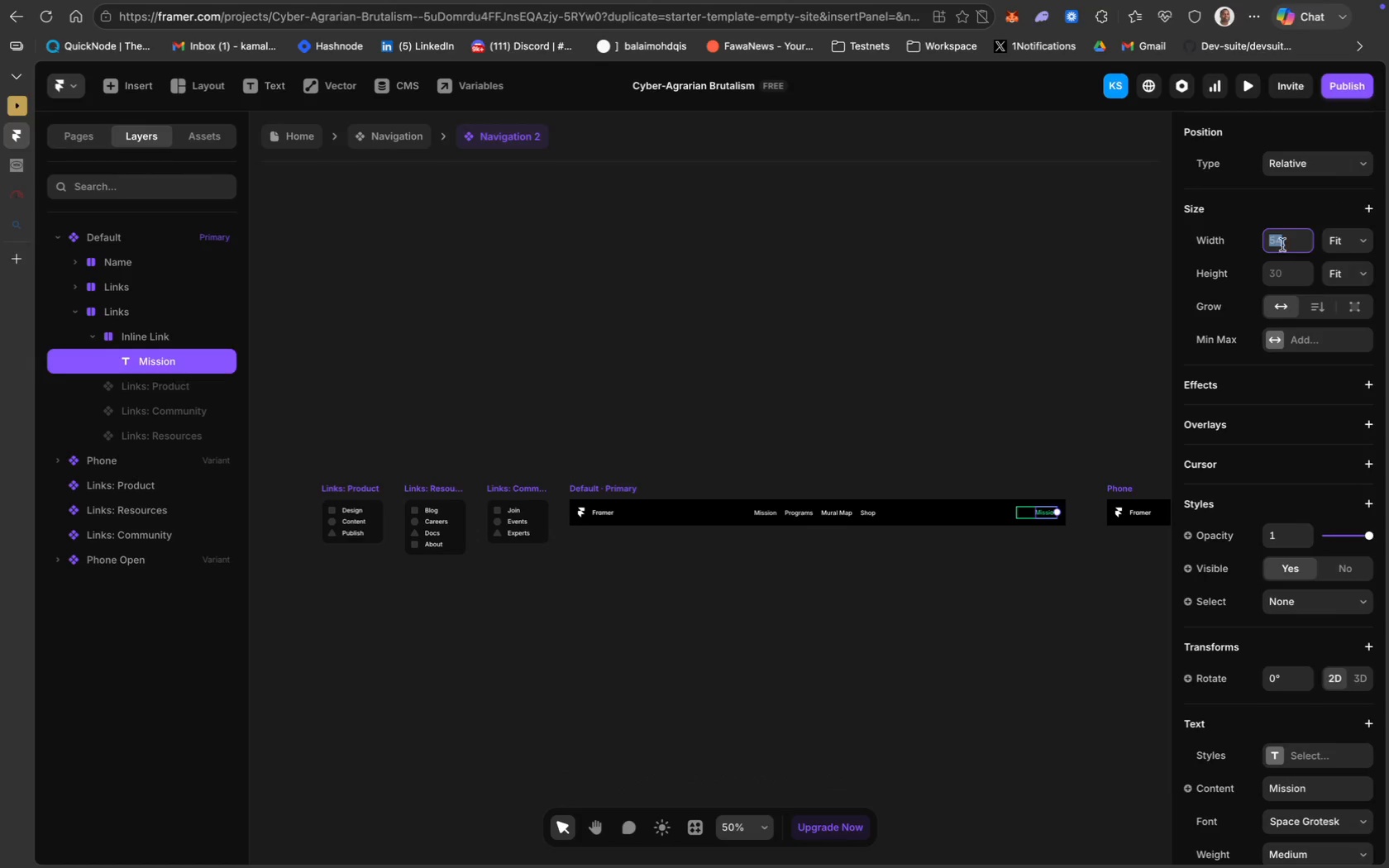 
left_click([1282, 244])
 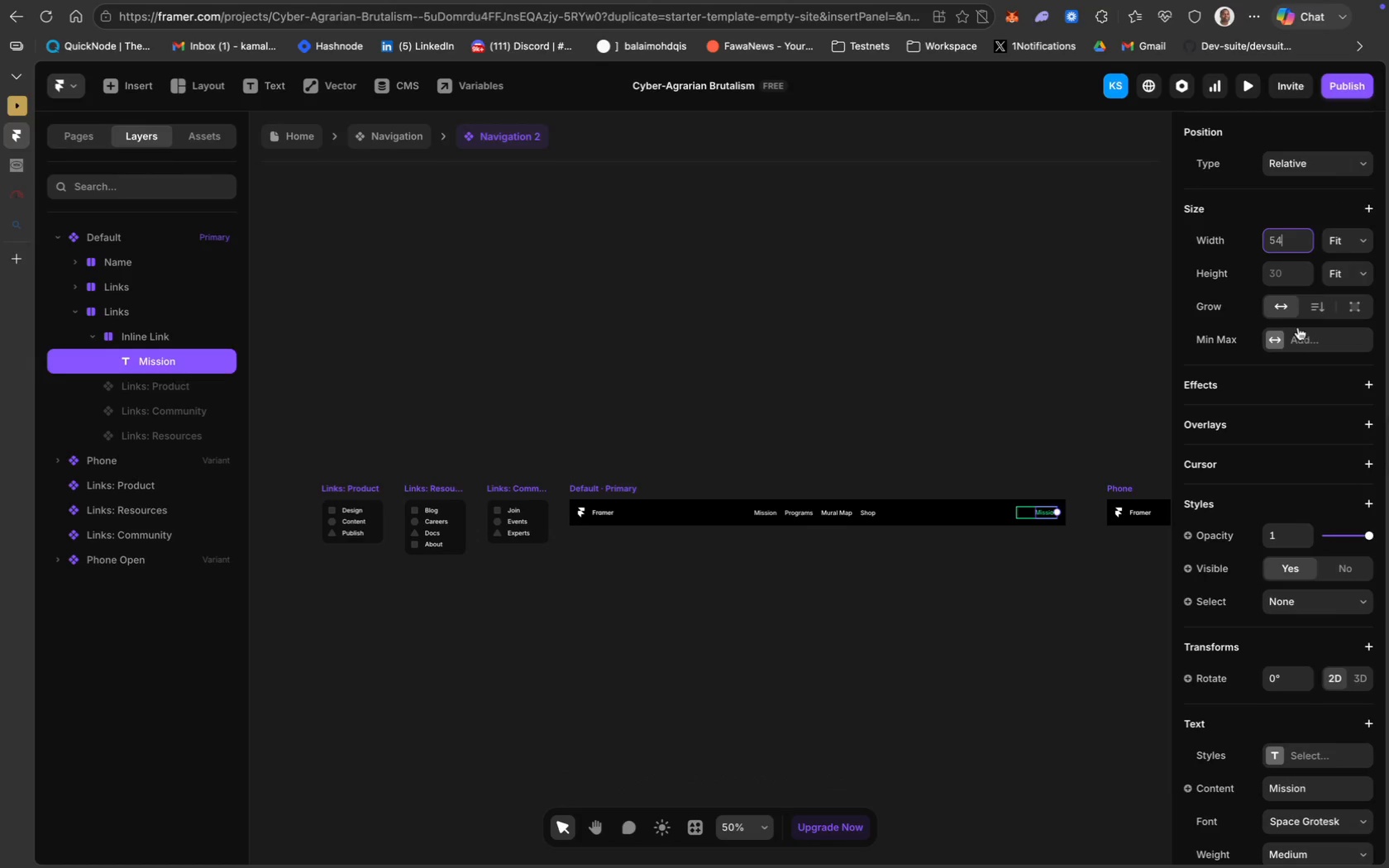 
left_click([1282, 338])
 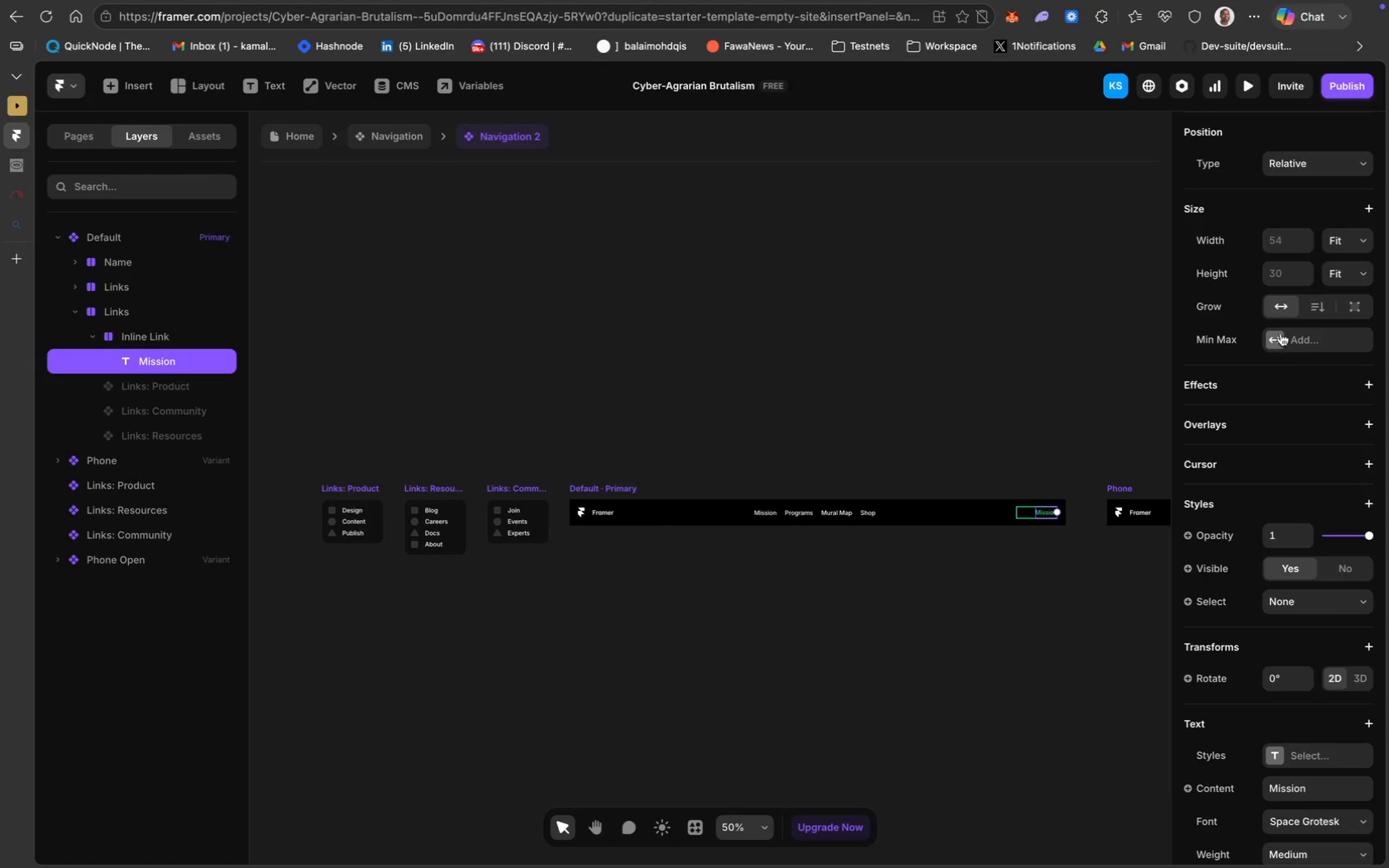 
wait(5.69)
 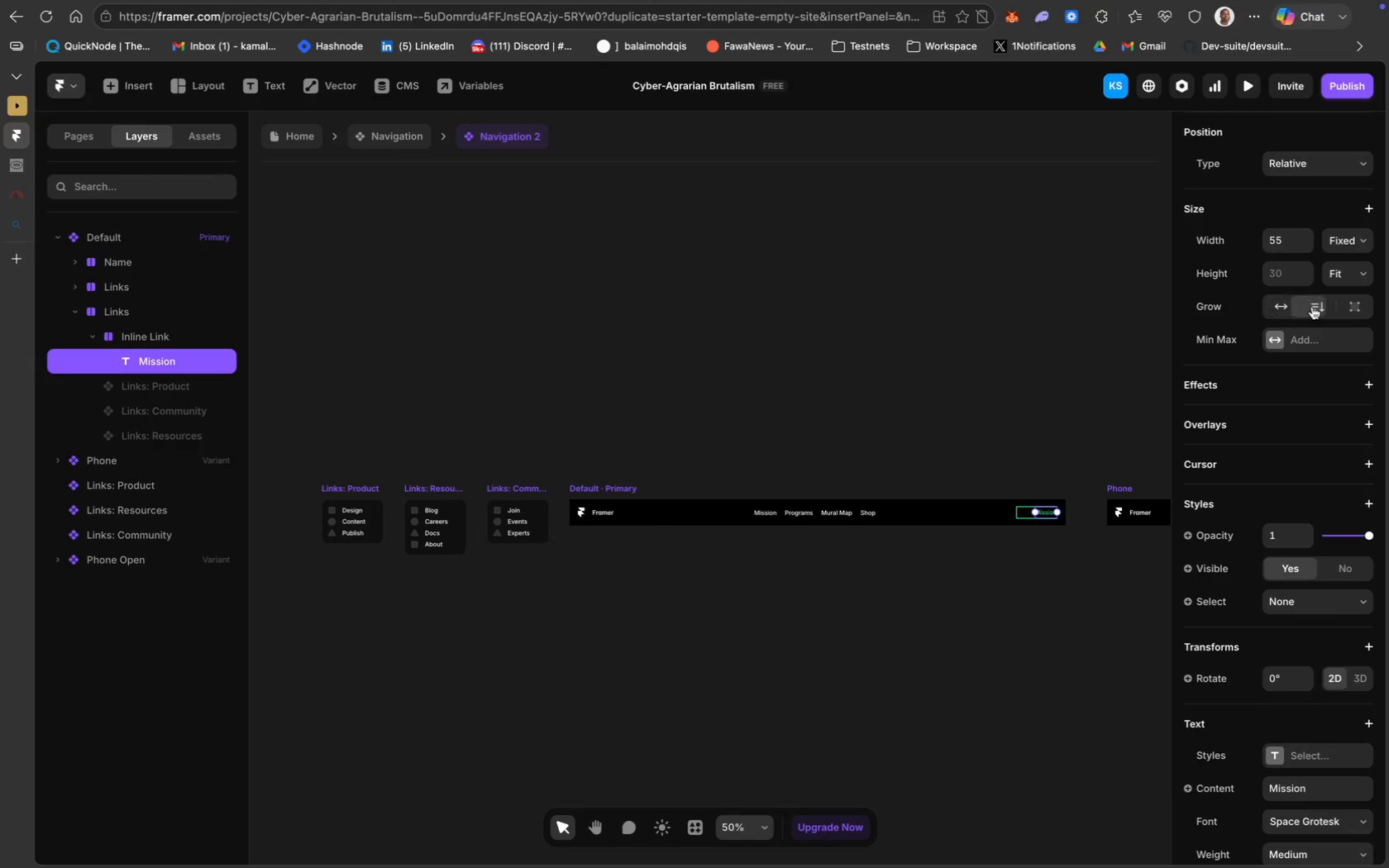 
left_click([1289, 236])
 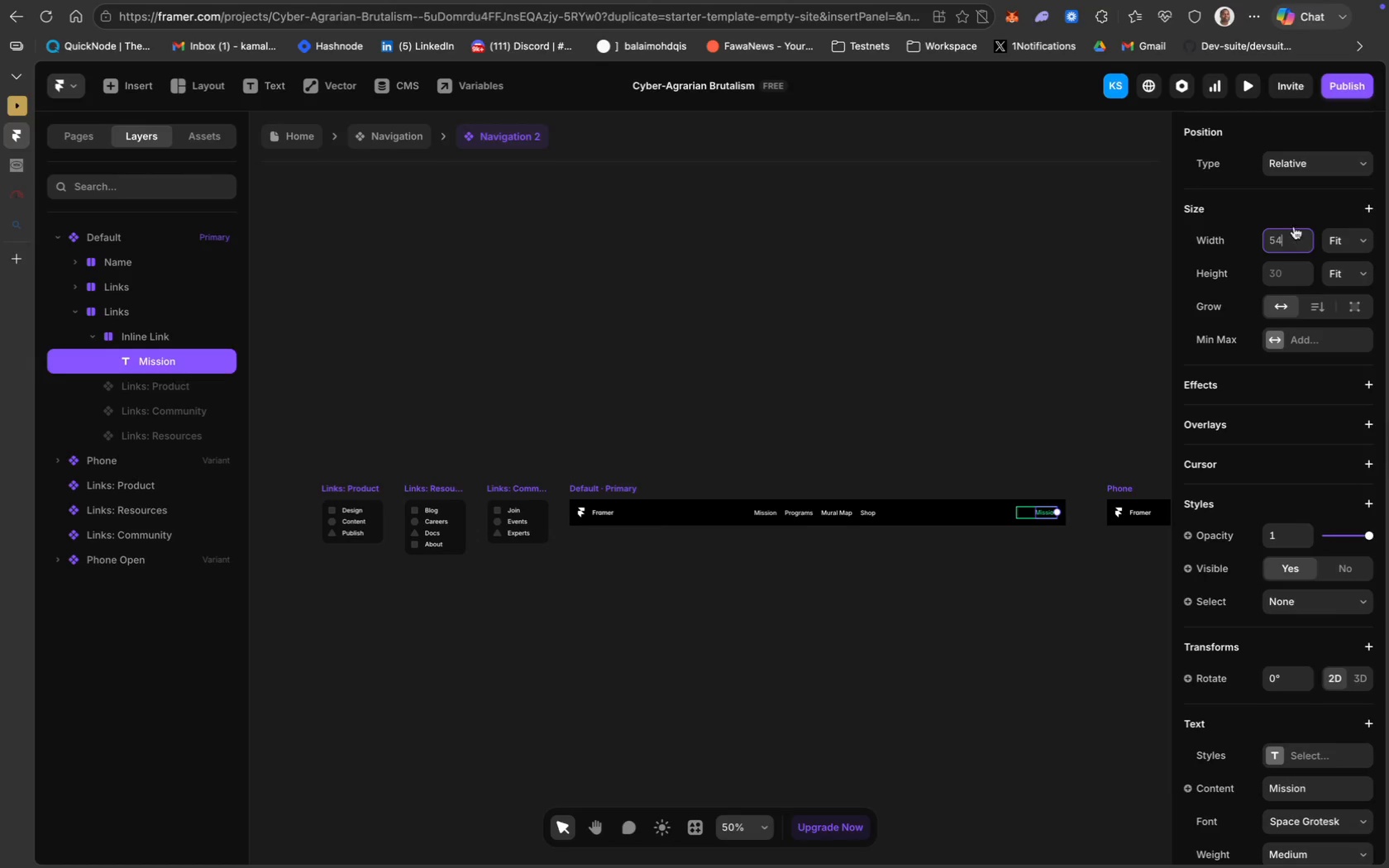 
scroll: coordinate [1291, 193], scroll_direction: up, amount: 9.0
 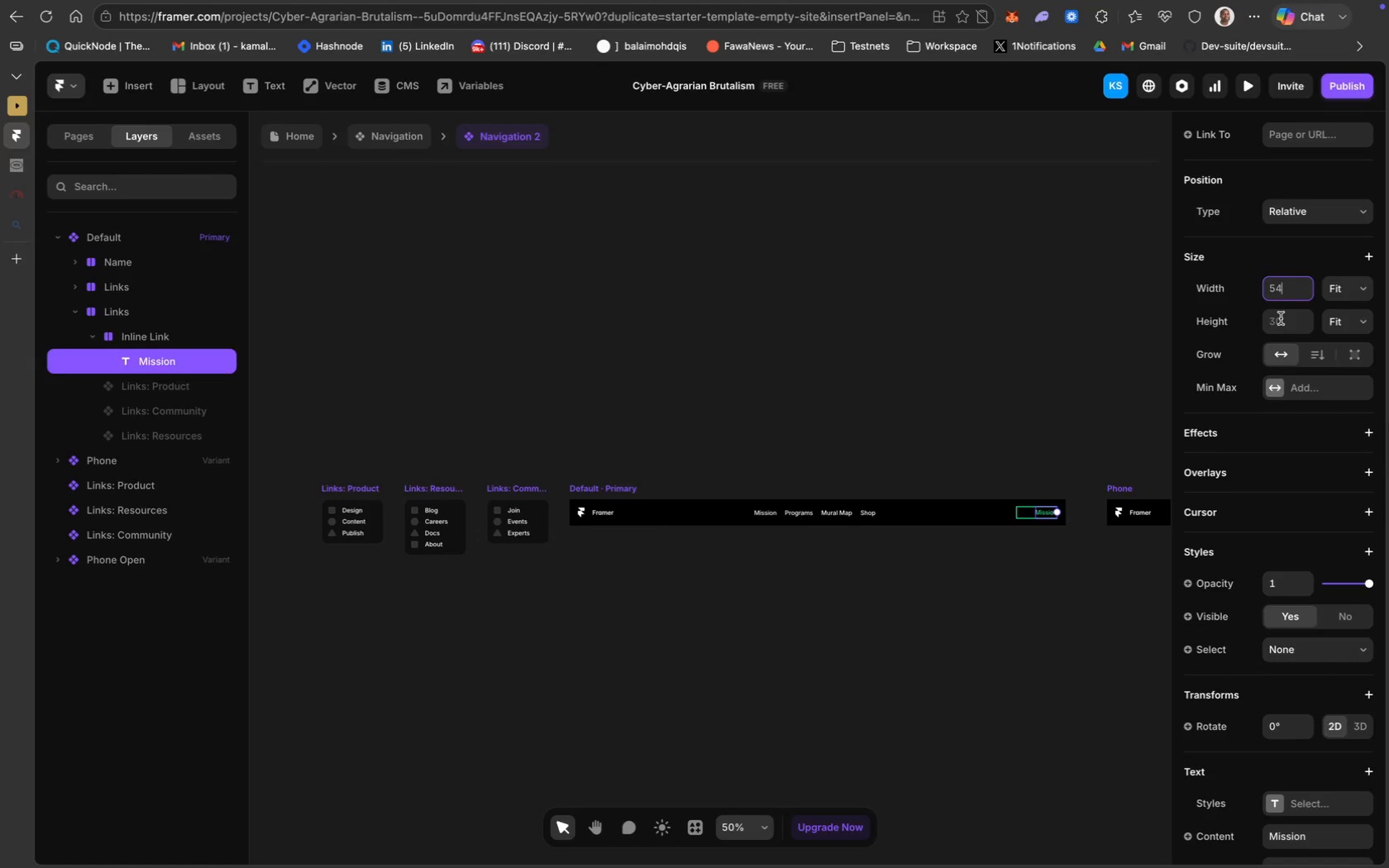 
key(Backspace)
key(Backspace)
type(100)
 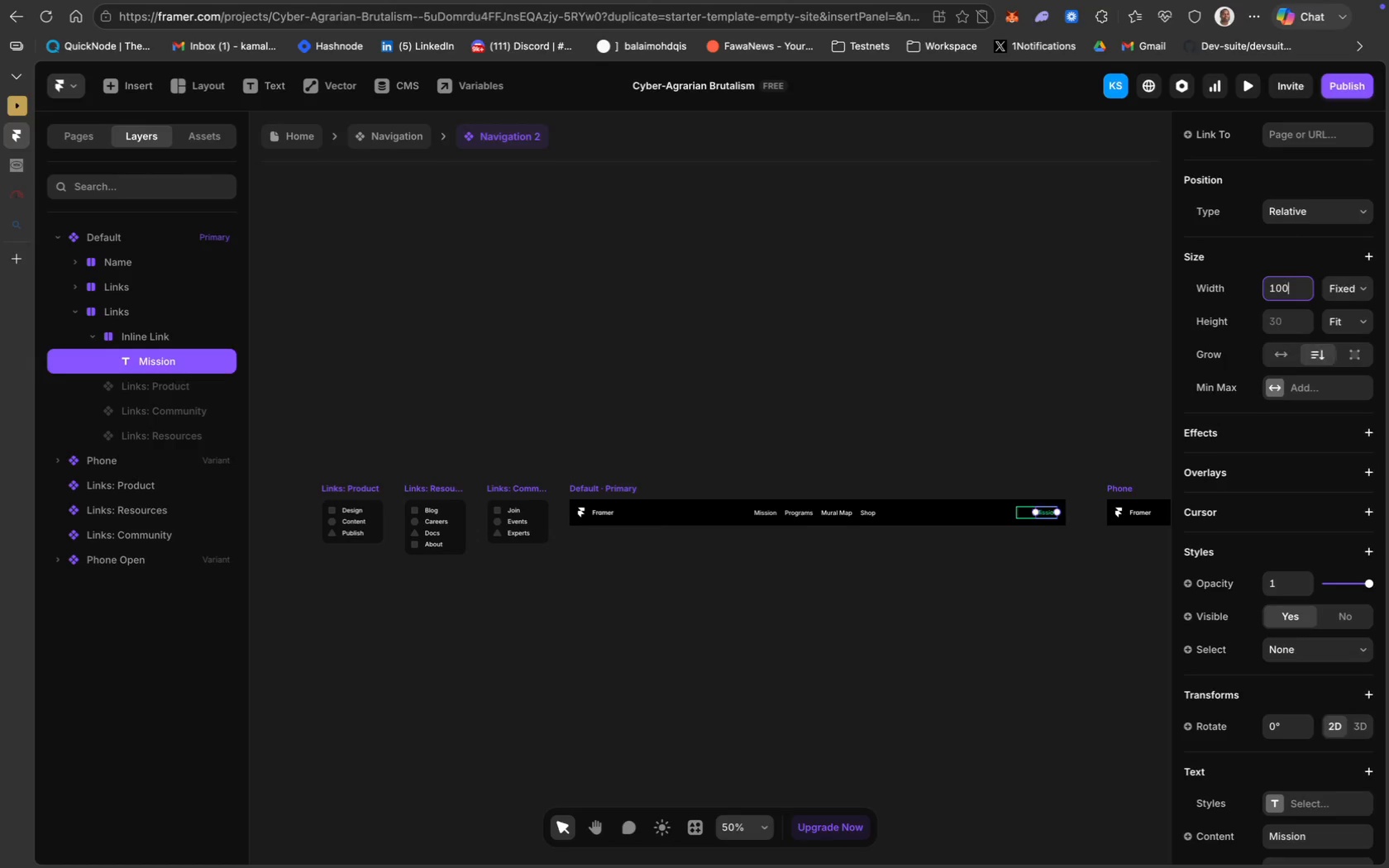 
key(Enter)
 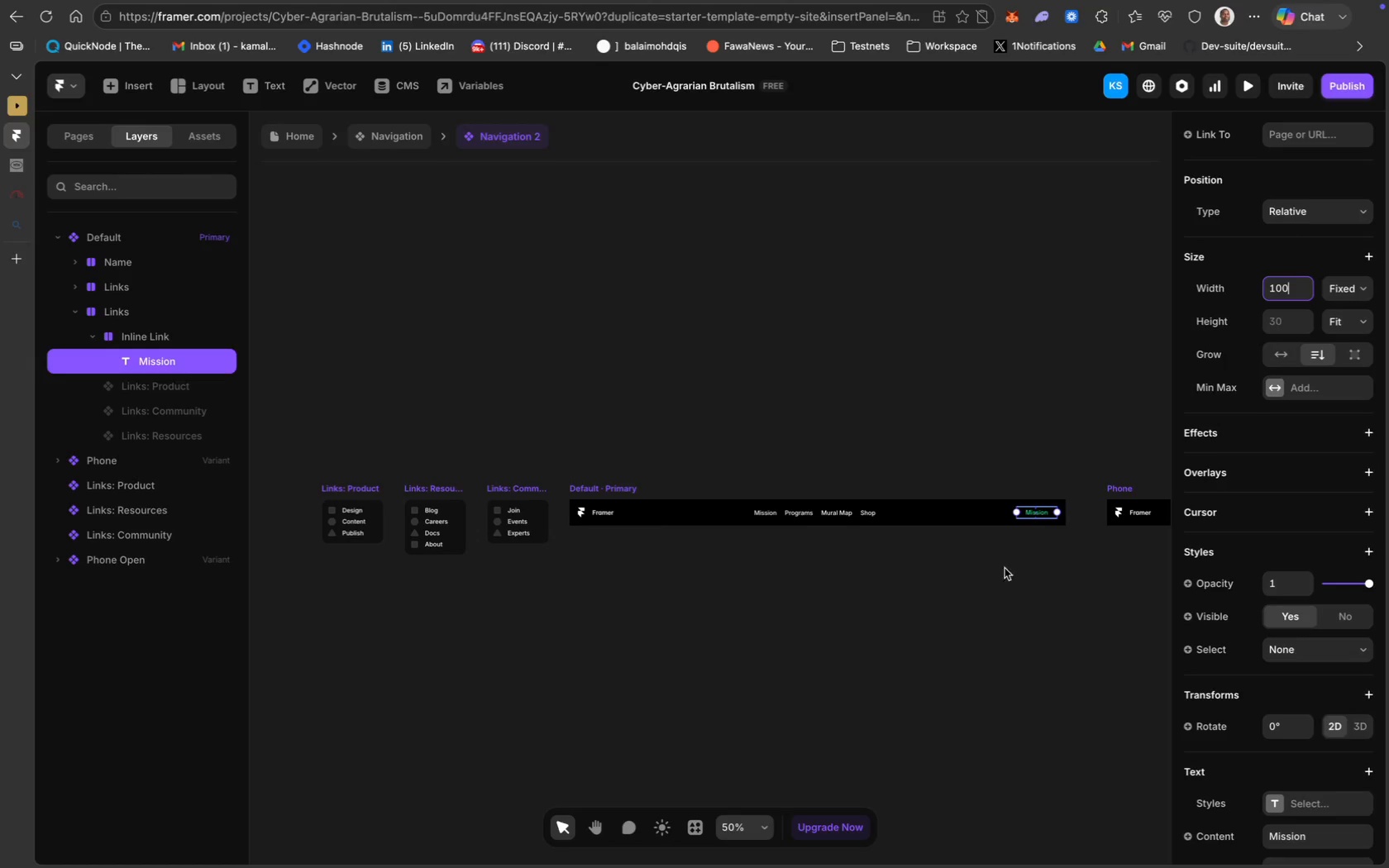 
left_click([992, 585])
 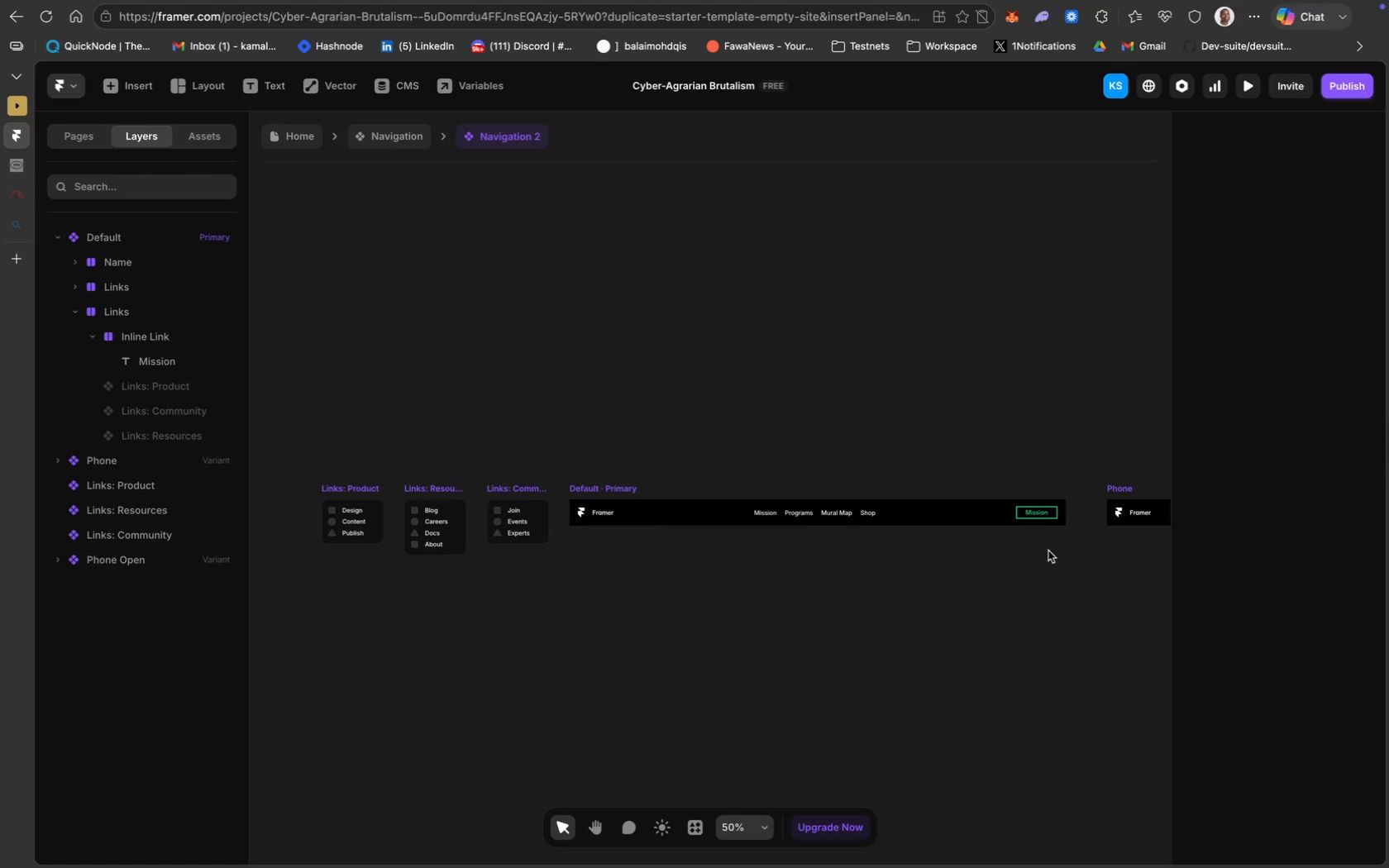 
key(Alt+AltRight)
 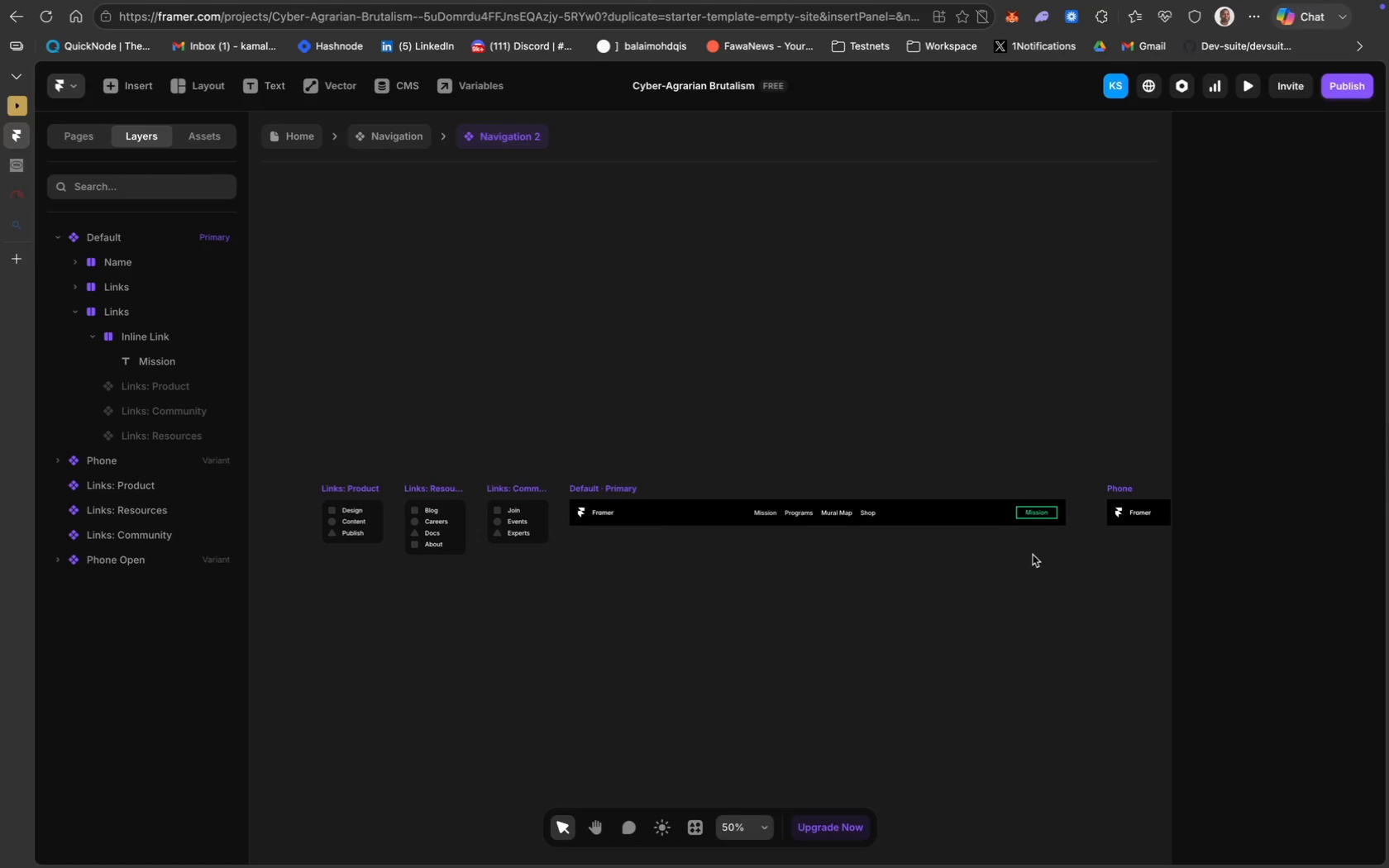 
key(Meta+Equal)
 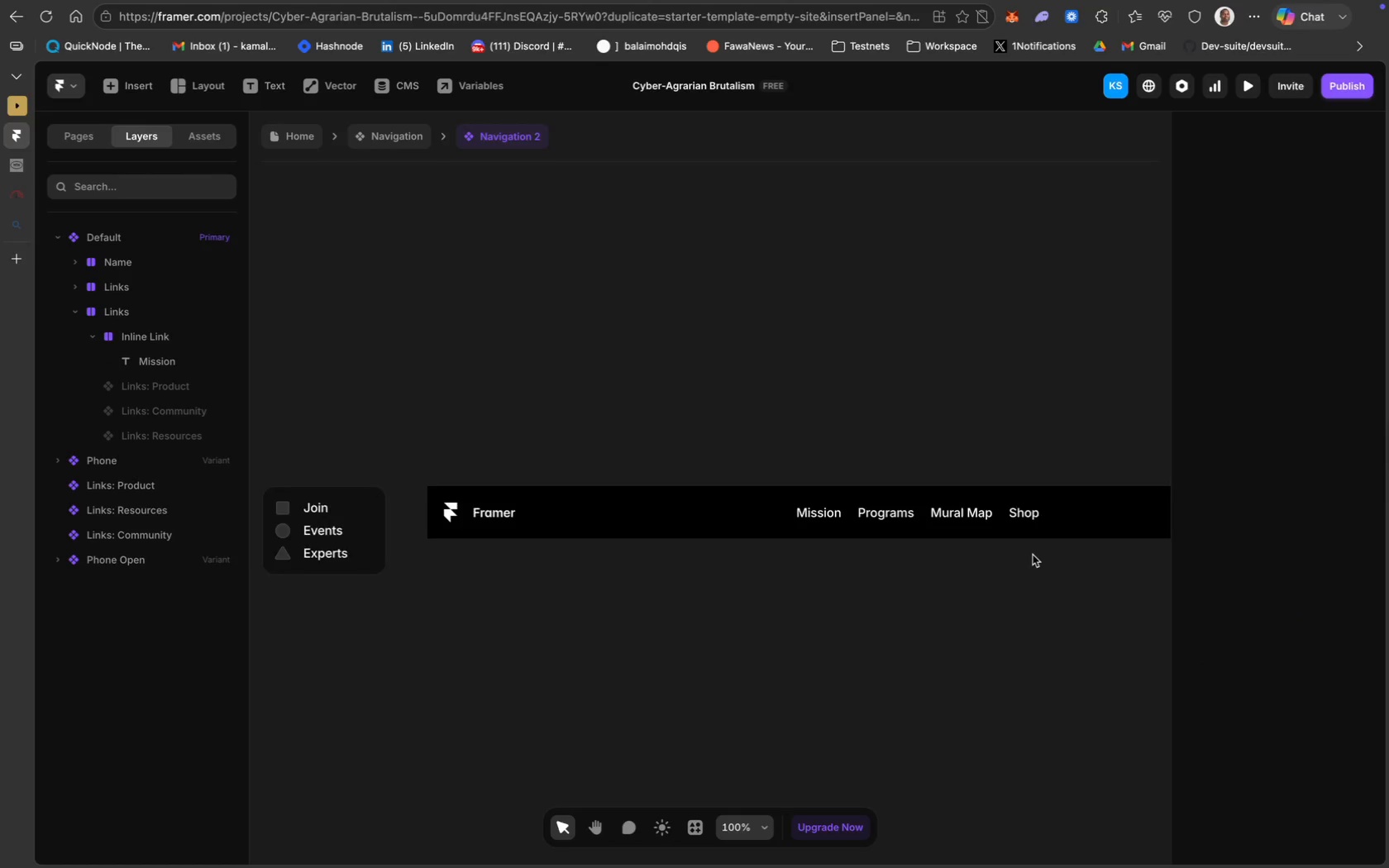 
scroll: coordinate [1033, 555], scroll_direction: down, amount: 32.0
 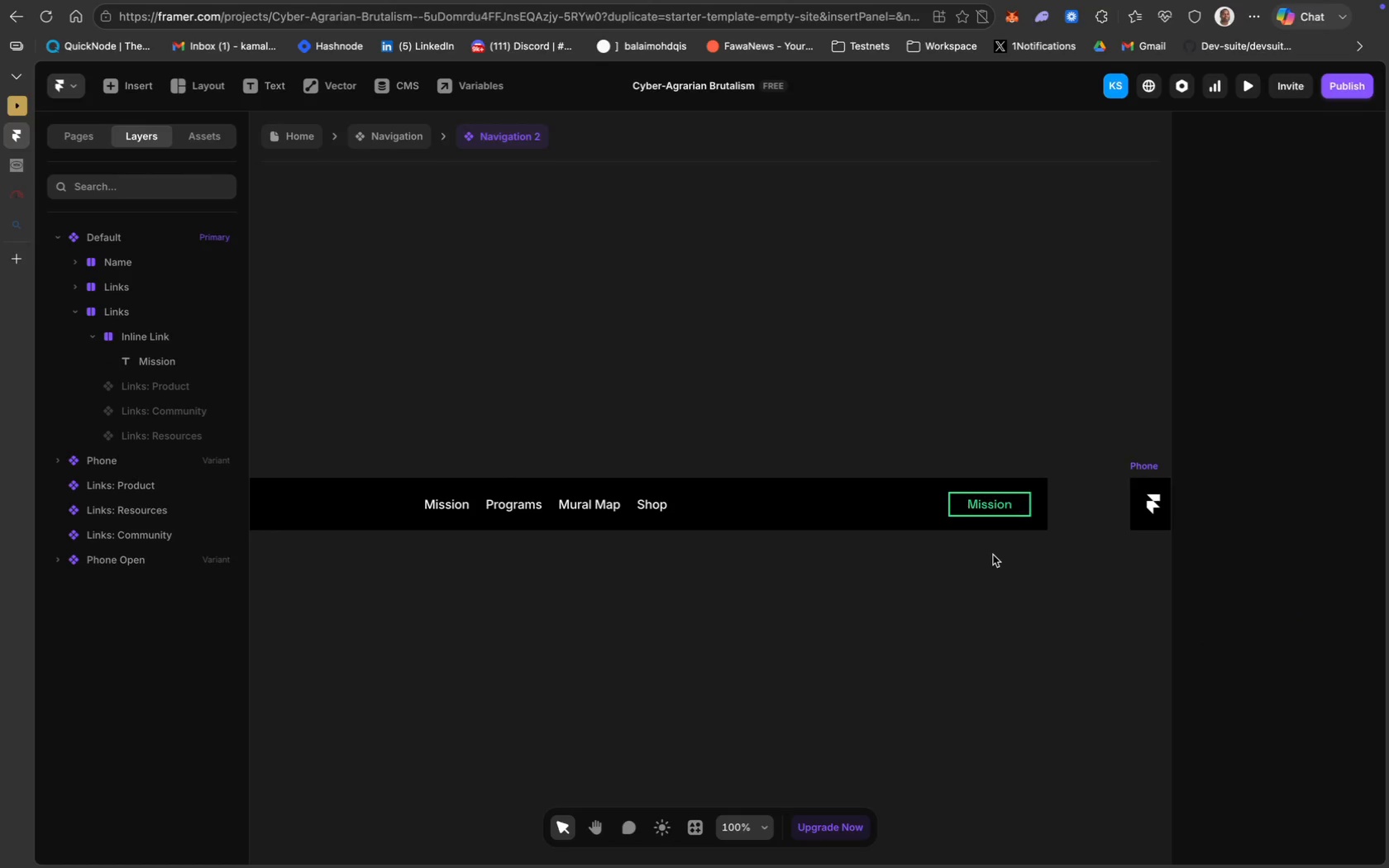 
scroll: coordinate [968, 556], scroll_direction: up, amount: 42.0
 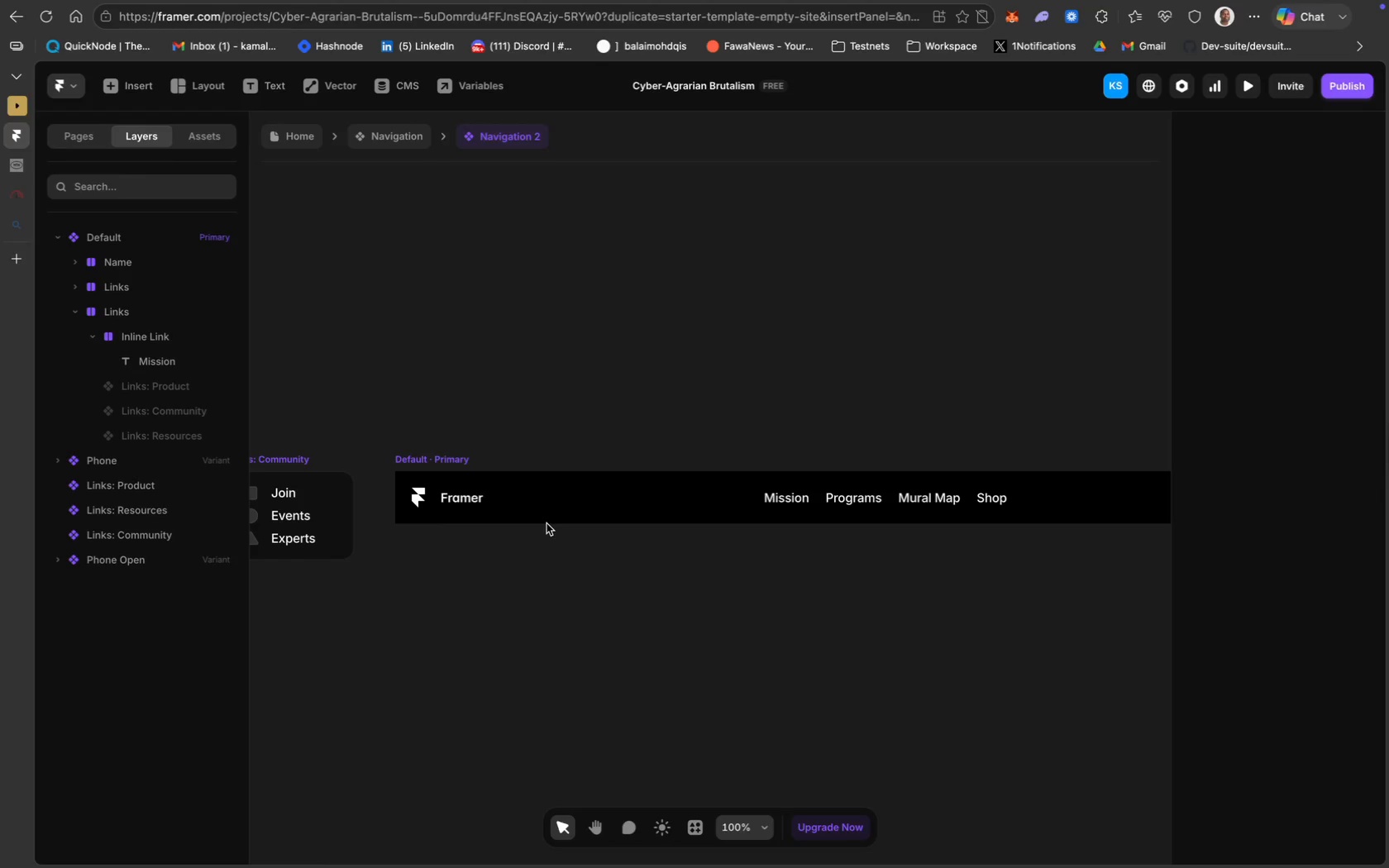 
scroll: coordinate [547, 523], scroll_direction: down, amount: 32.0
 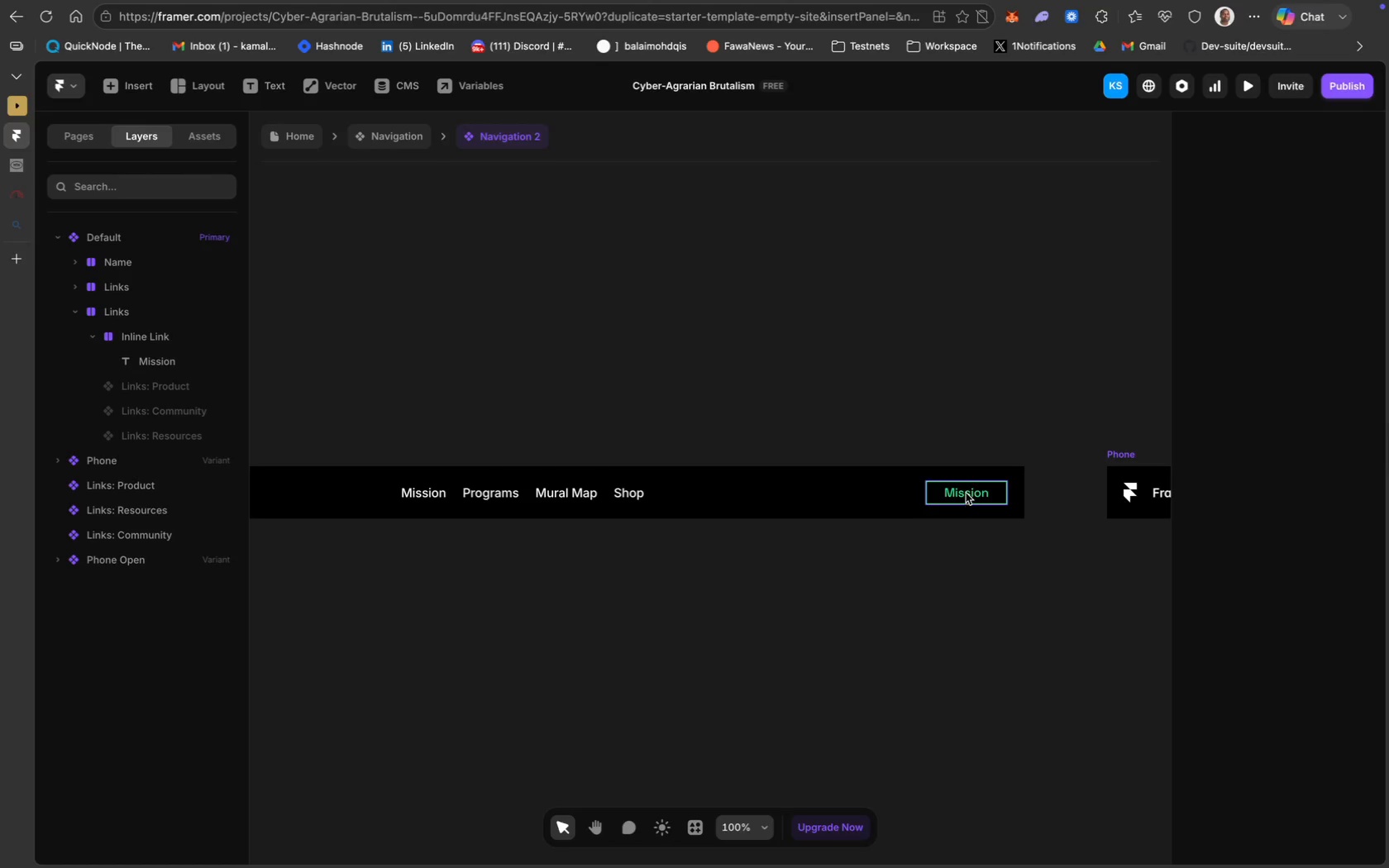 
double_click([966, 492])
 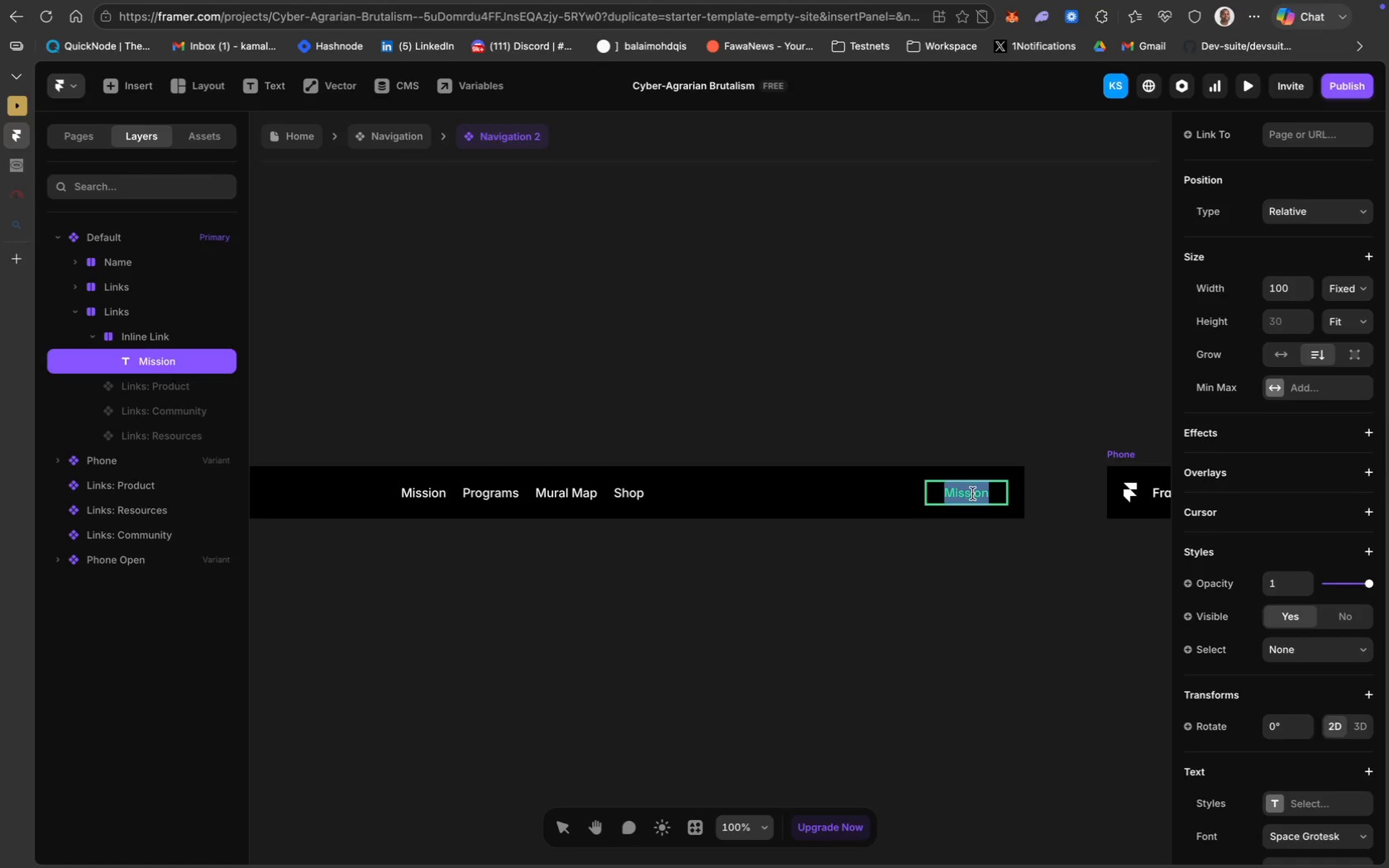 
left_click([972, 494])
 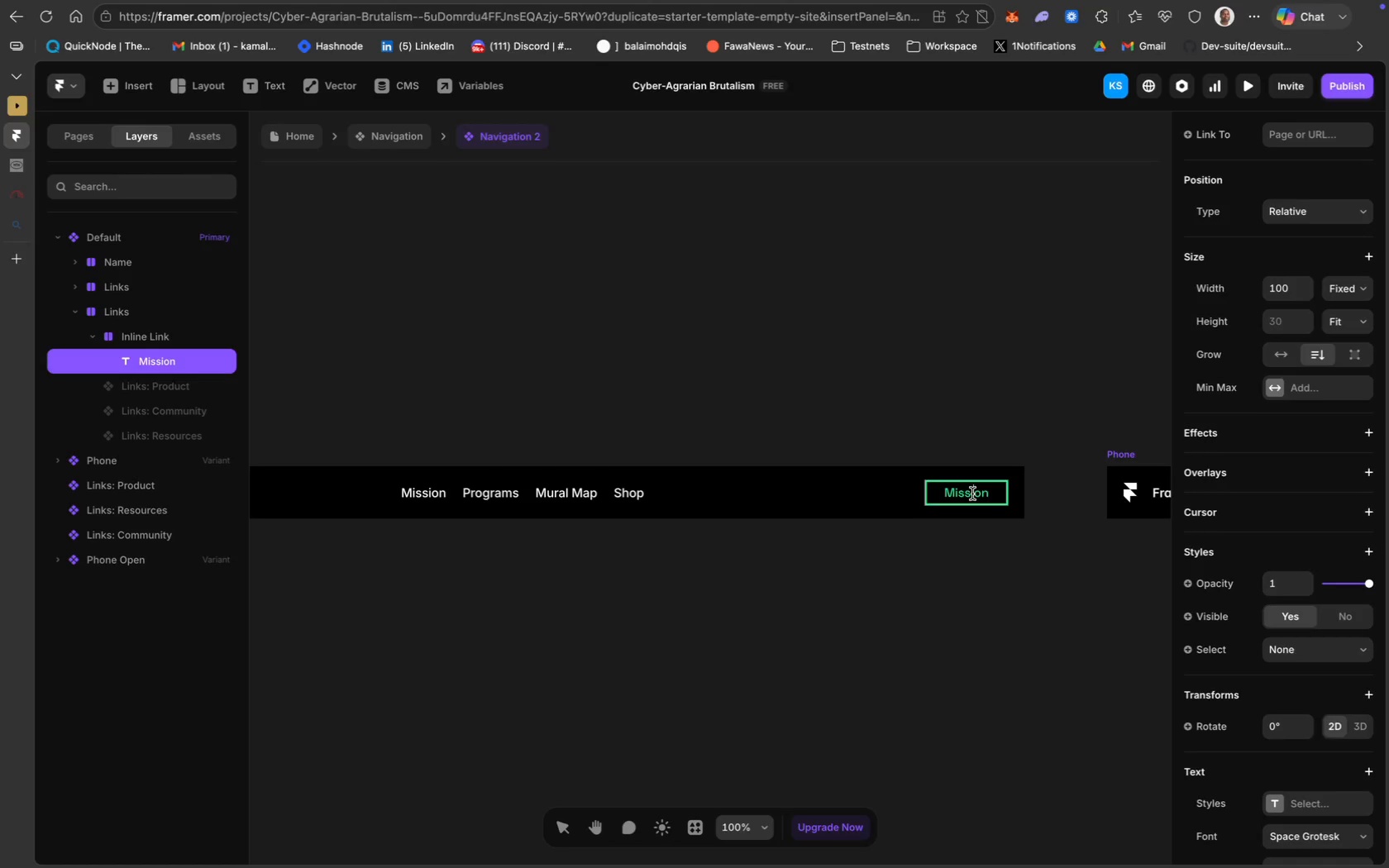 
key(Meta+CommandLeft)
 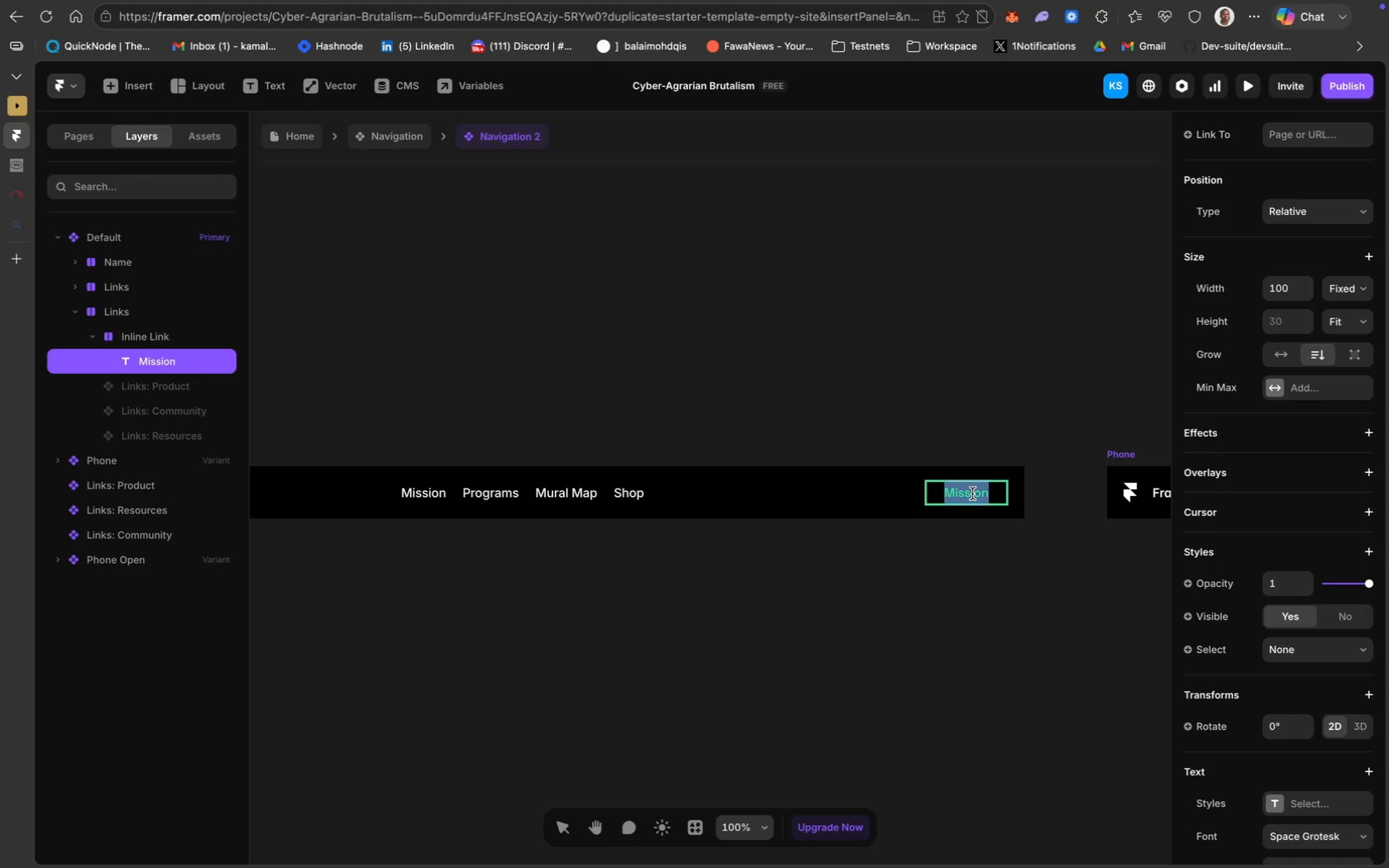 
key(Meta+A)
 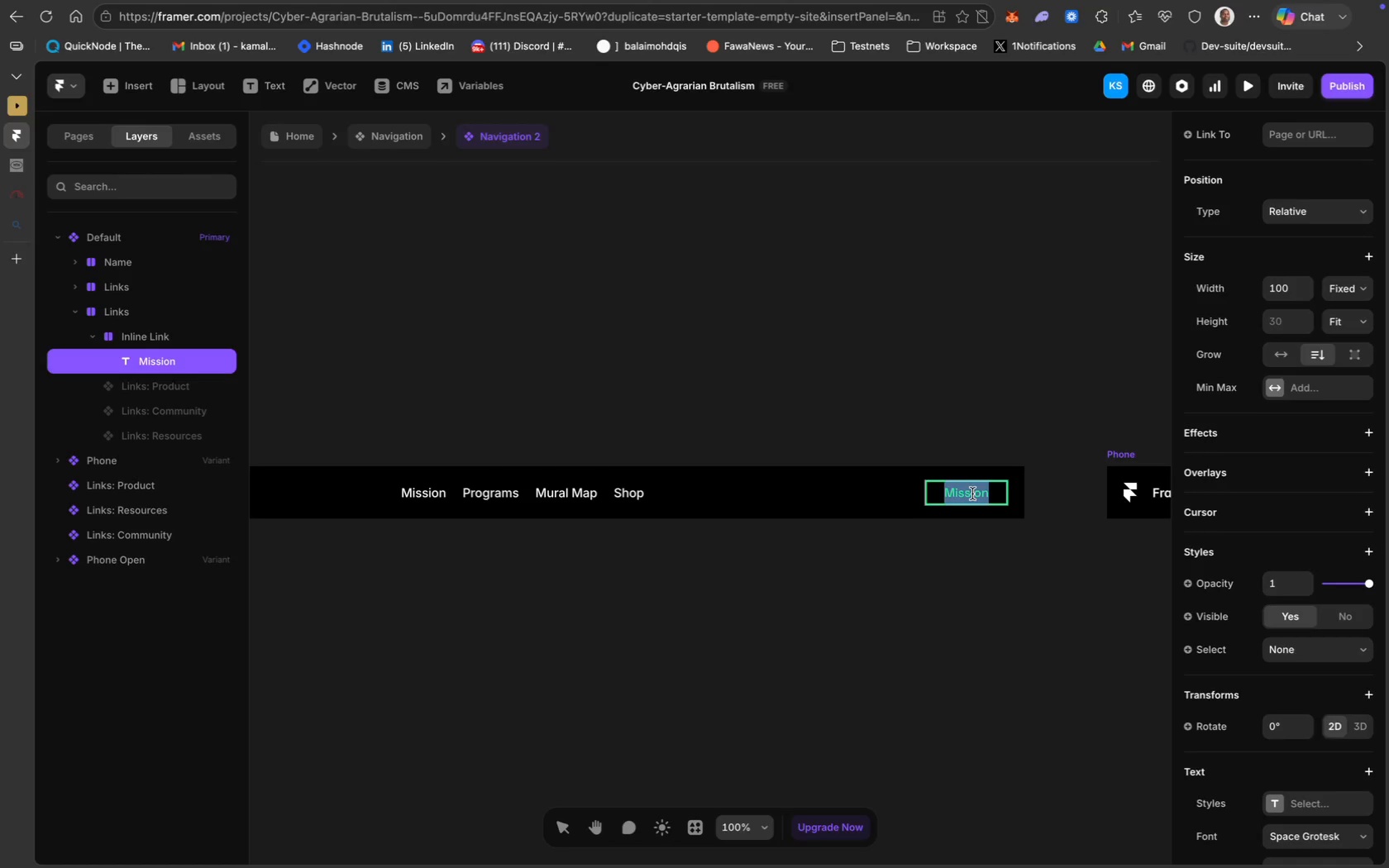 
key(CapsLock)
 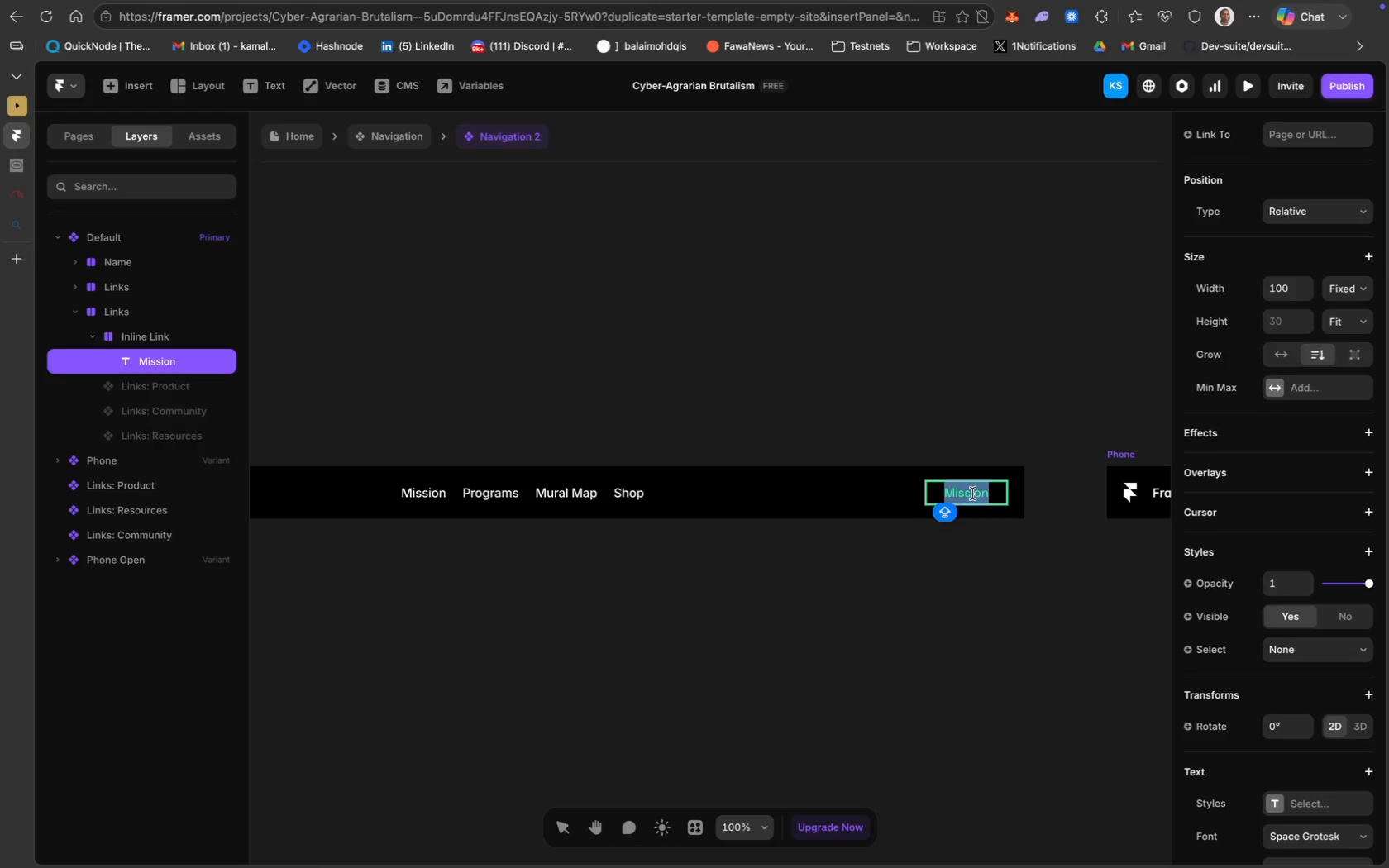 
wait(6.43)
 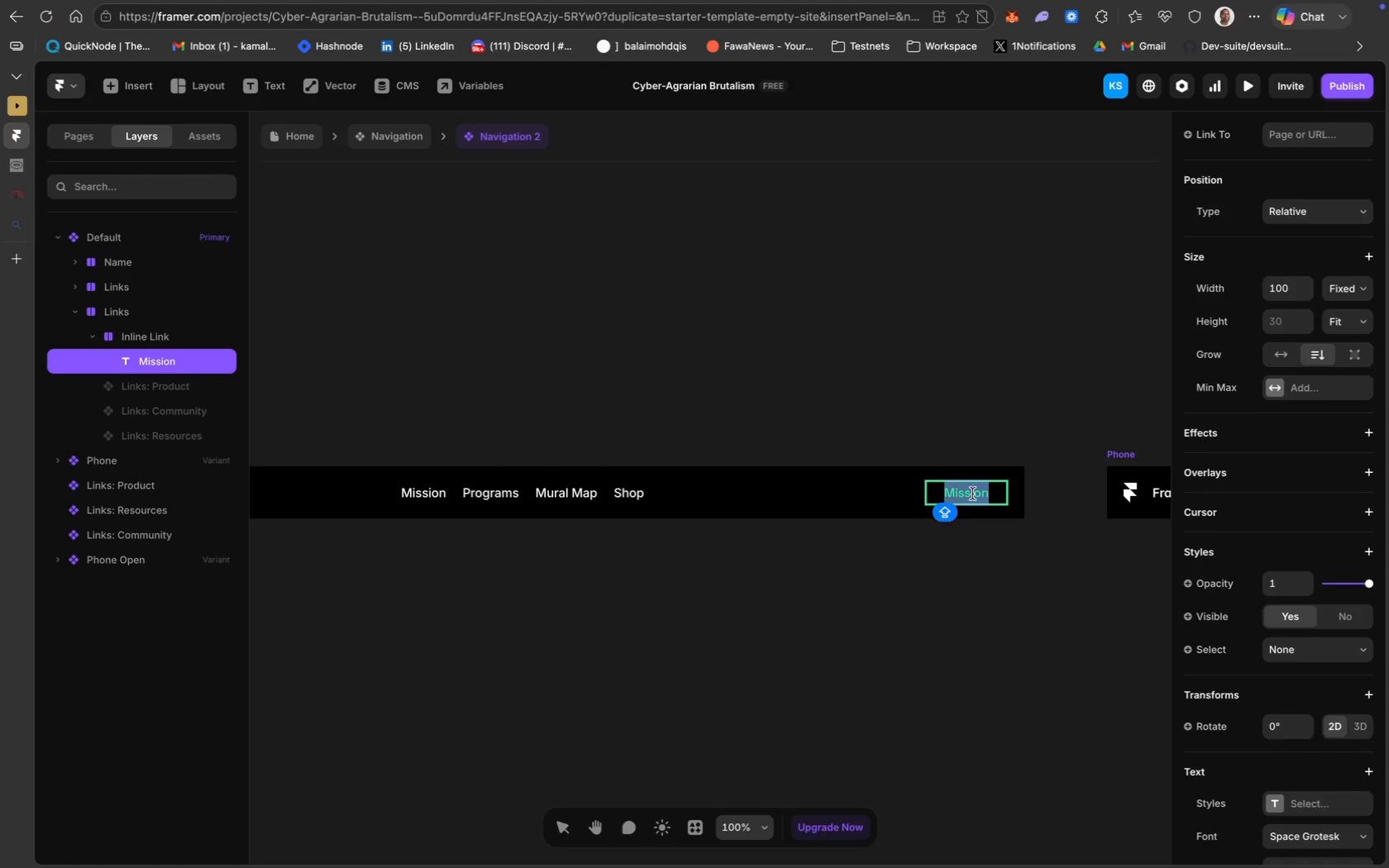 
type(Fund Growy)
key(Backspace)
type(th)
 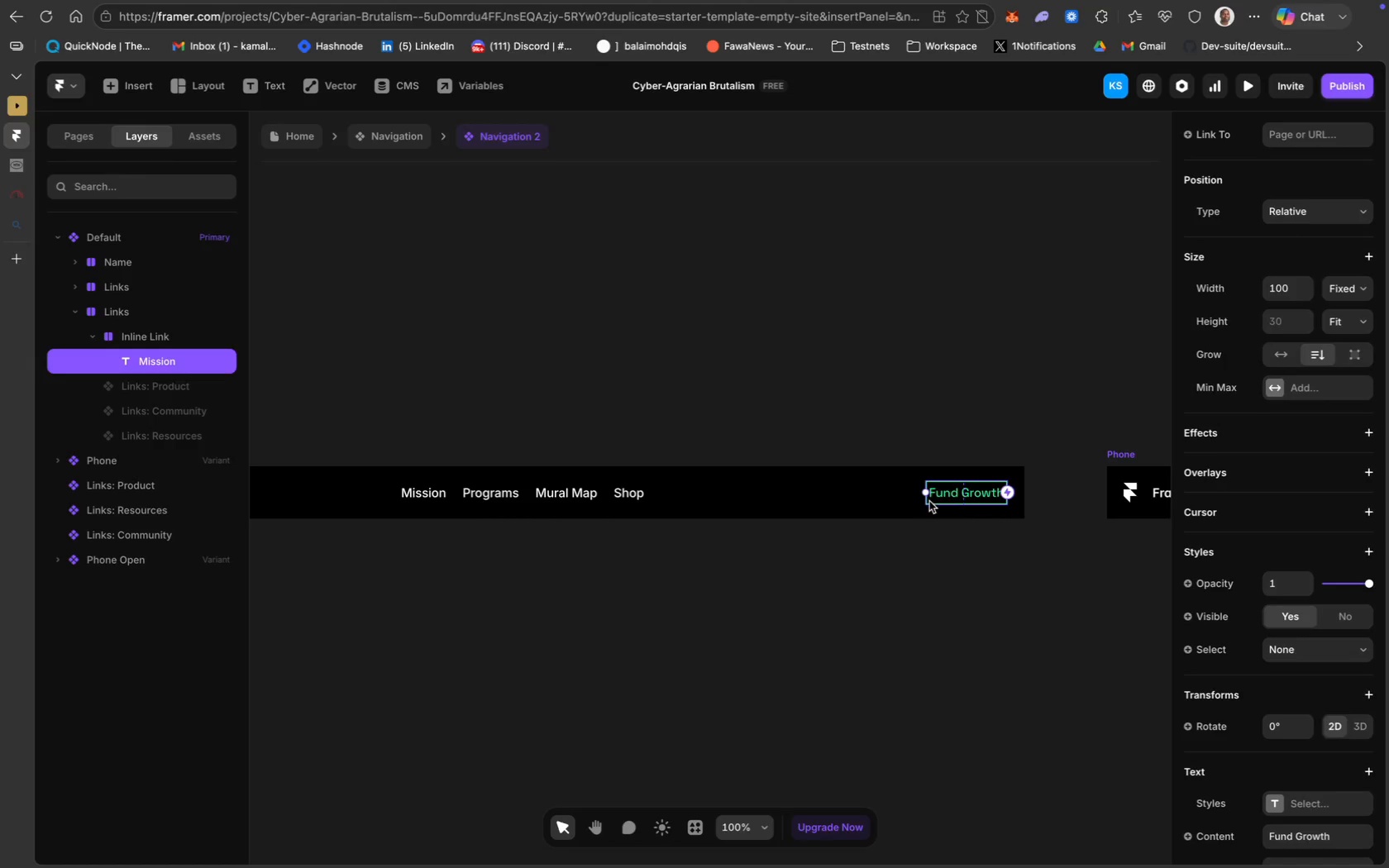 
wait(5.5)
 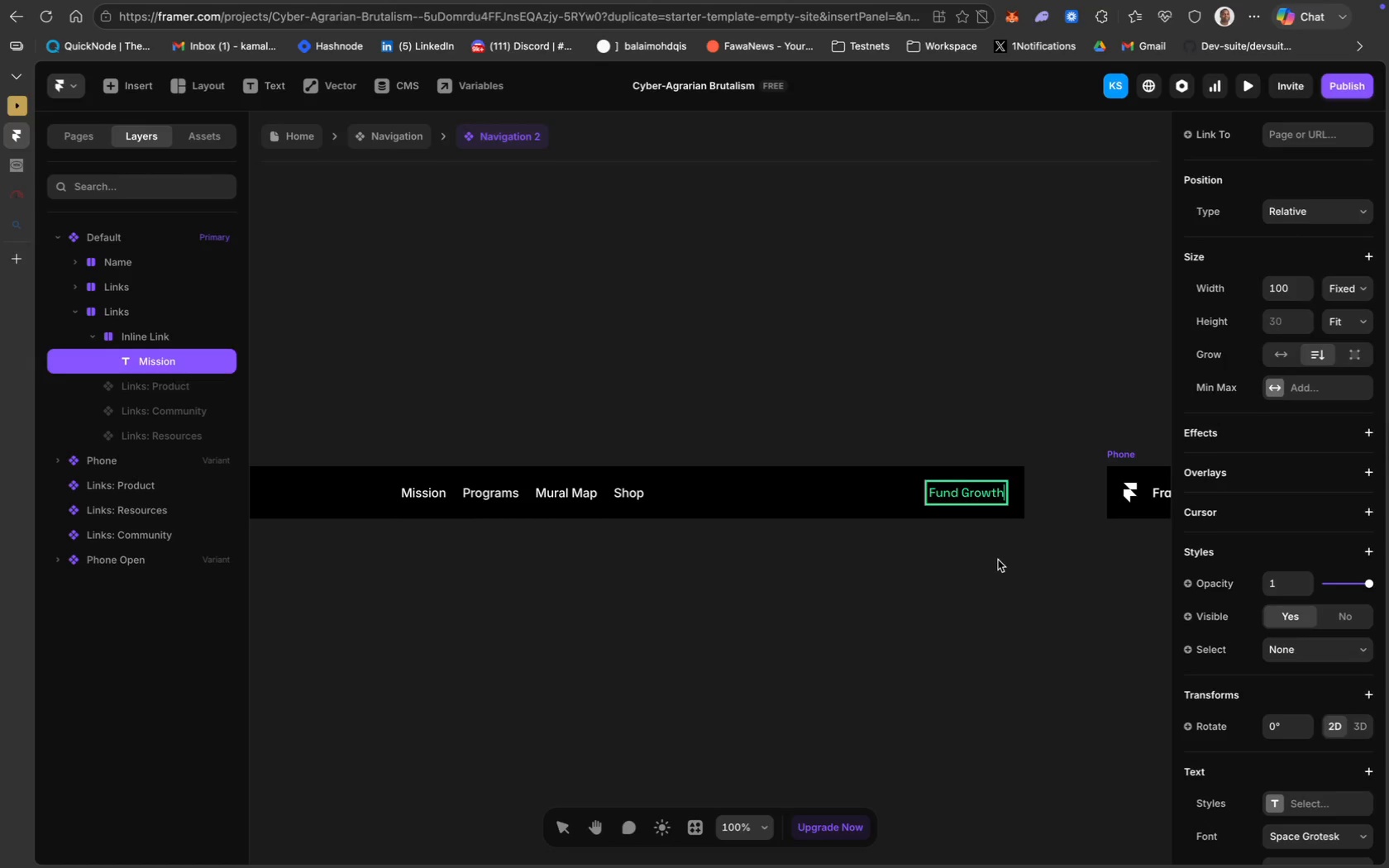 
left_click_drag(start_coordinate=[924, 494], to_coordinate=[913, 494])
 